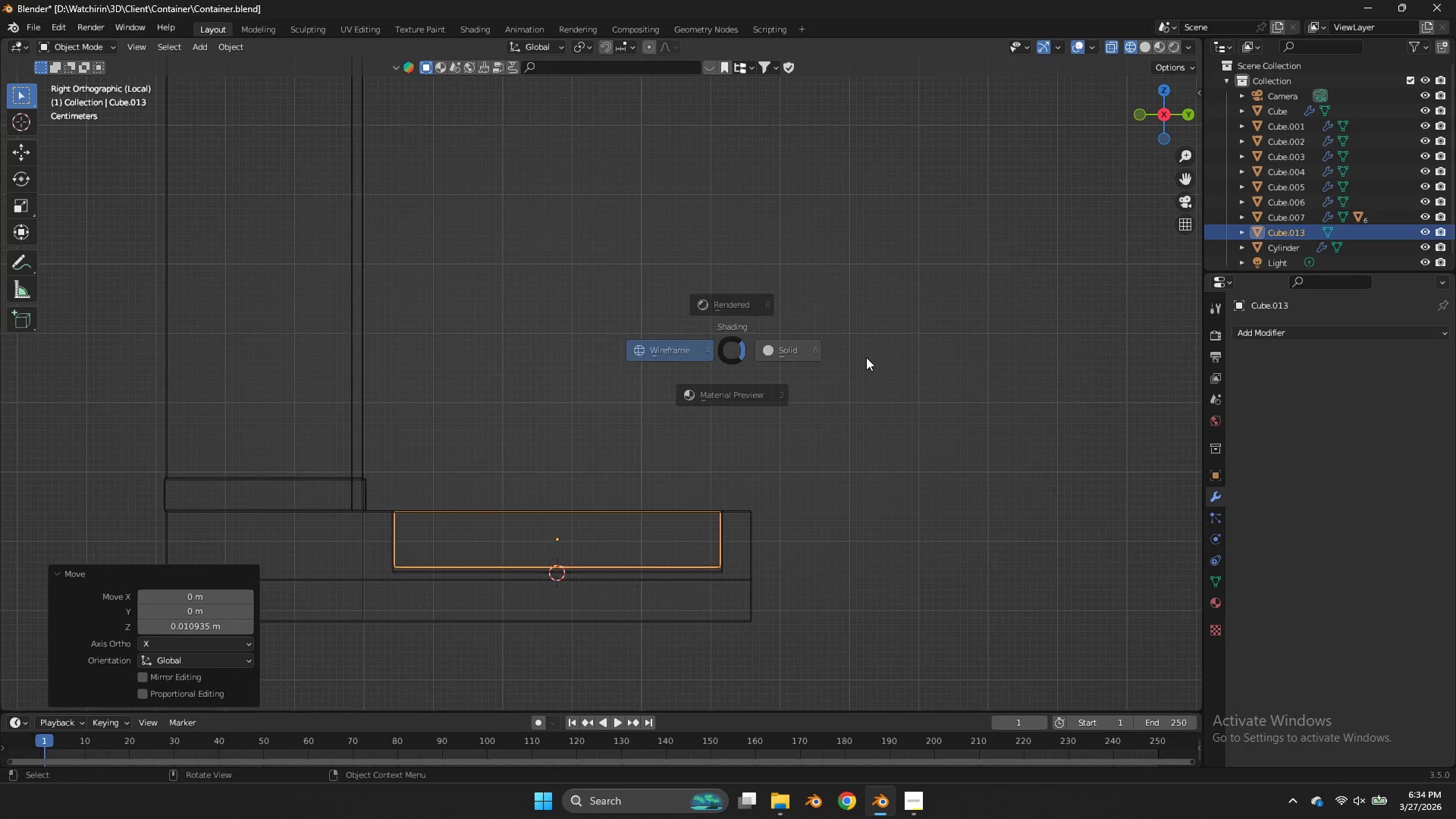 
key(Z)
 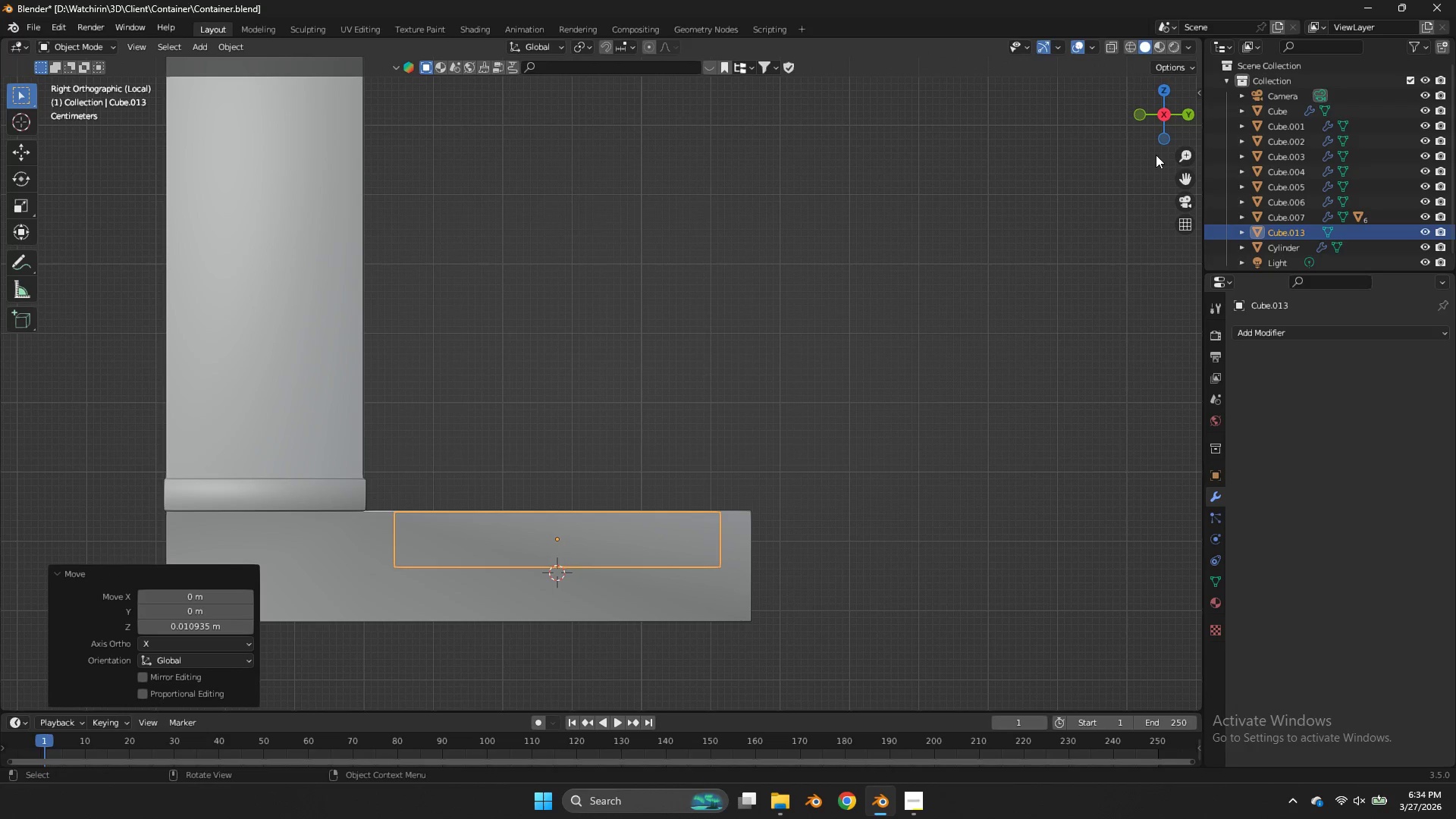 
left_click_drag(start_coordinate=[1158, 137], to_coordinate=[1000, 248])
 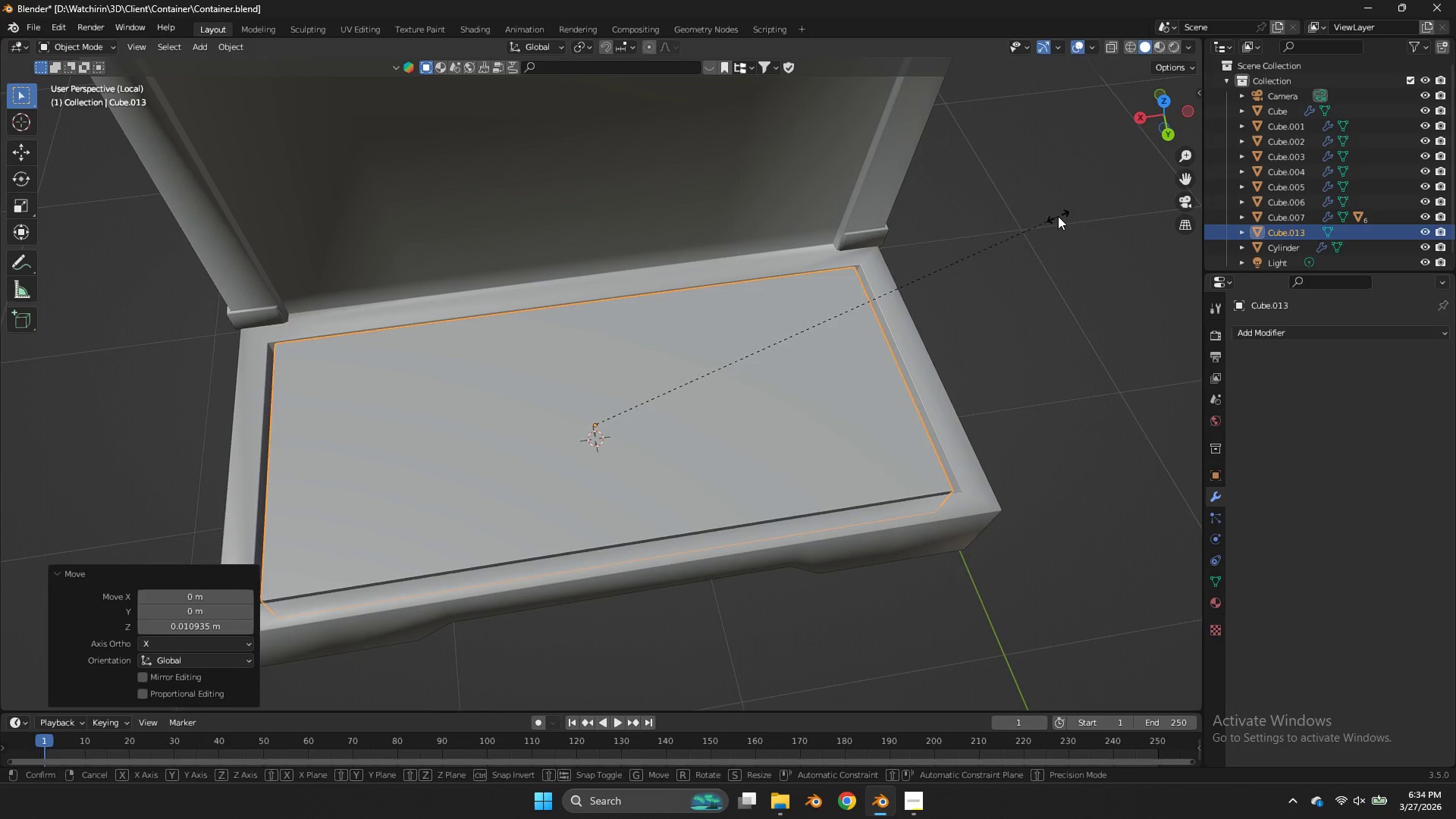 
key(S)
 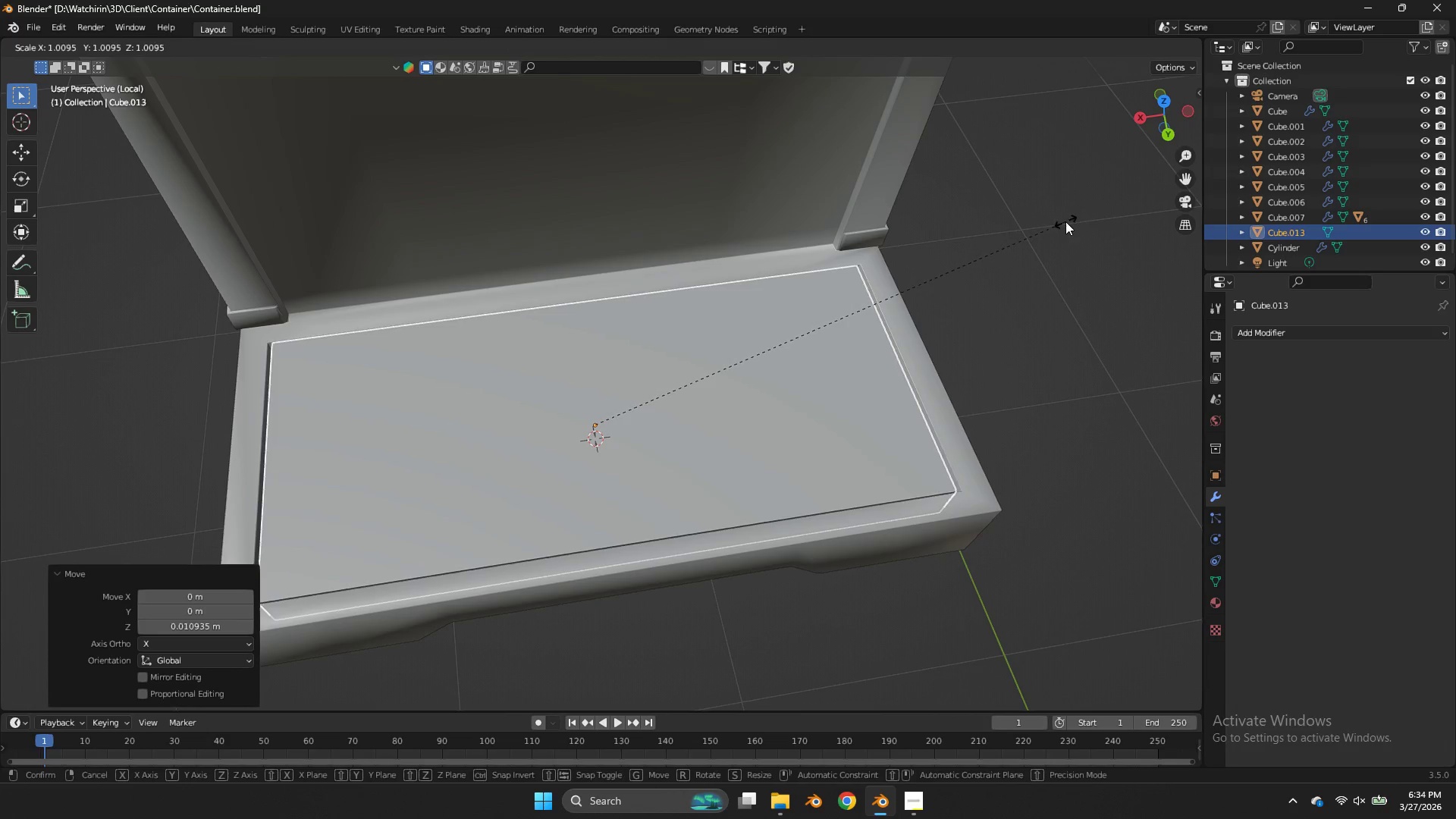 
left_click([1067, 222])
 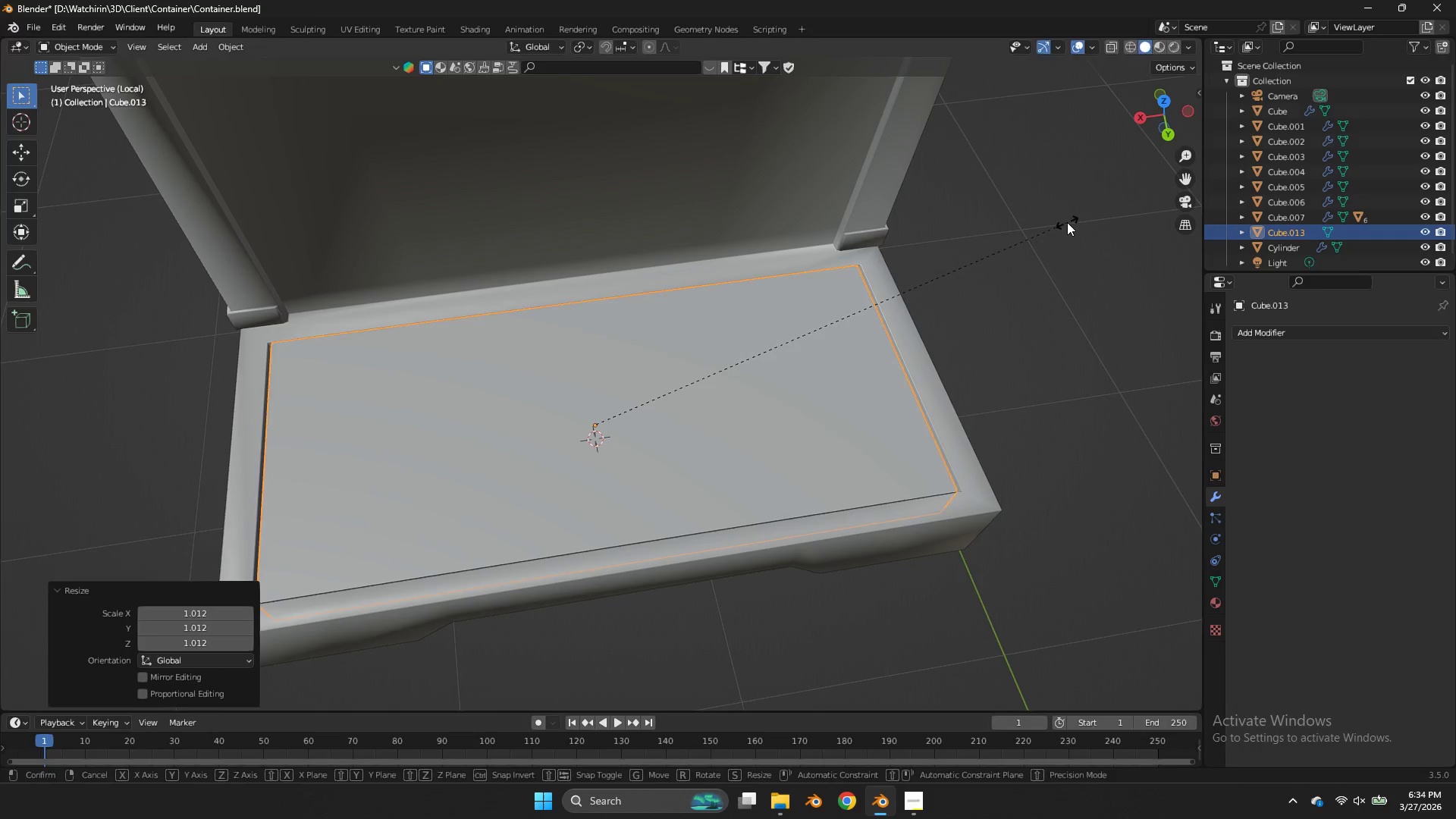 
type(sx)
 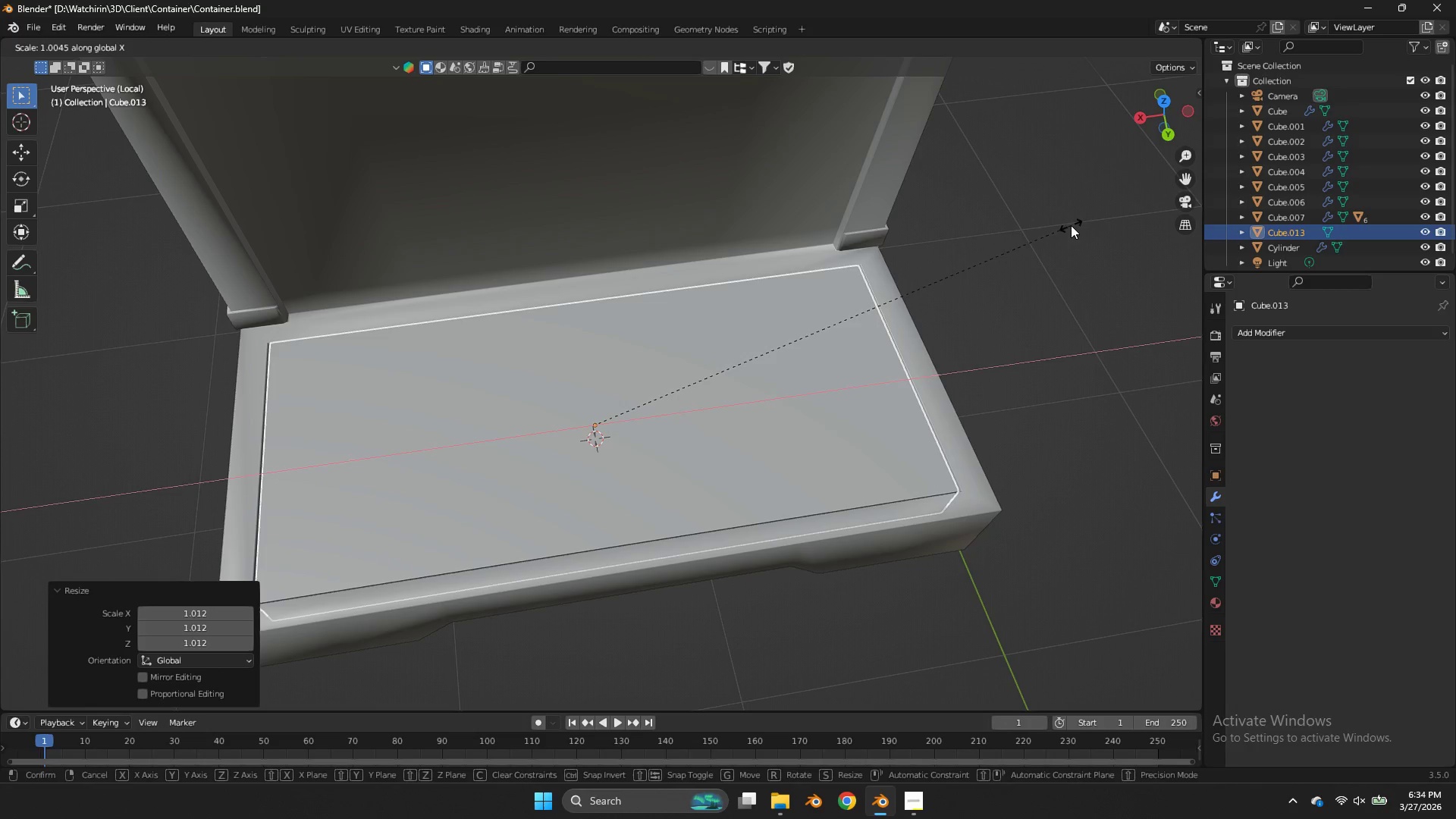 
left_click([1071, 225])
 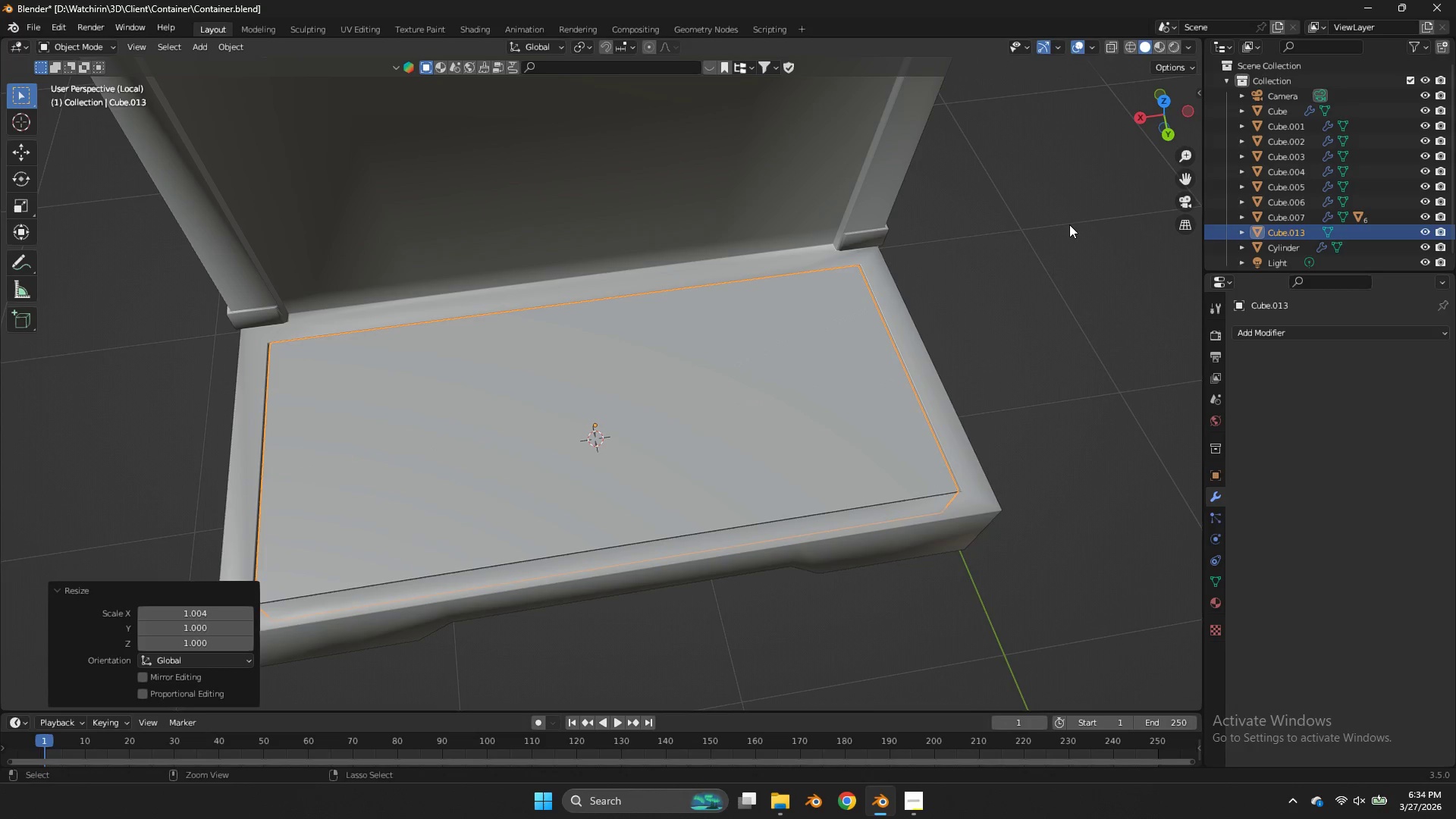 
key(Control+S)
 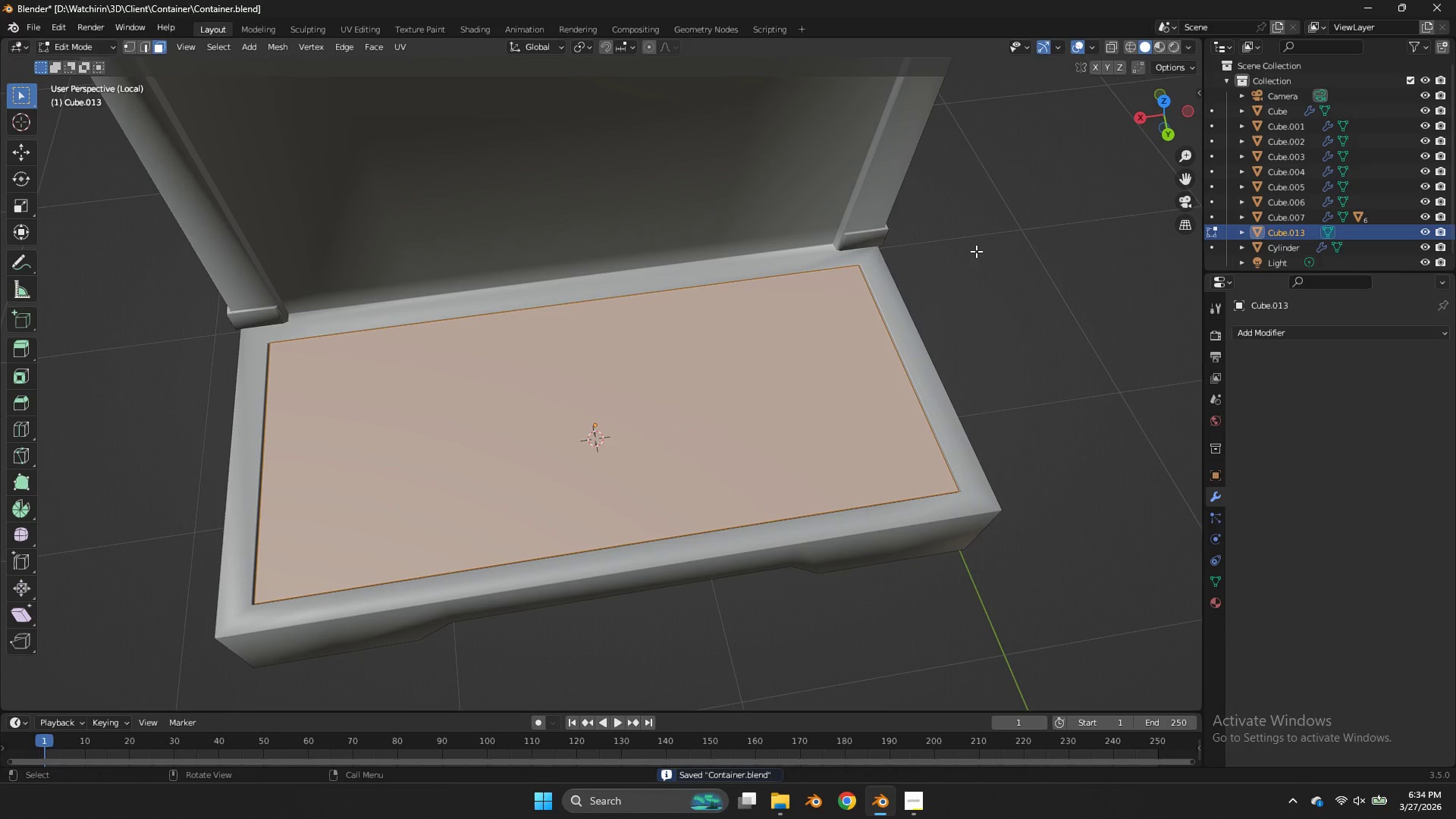 
key(Tab)
 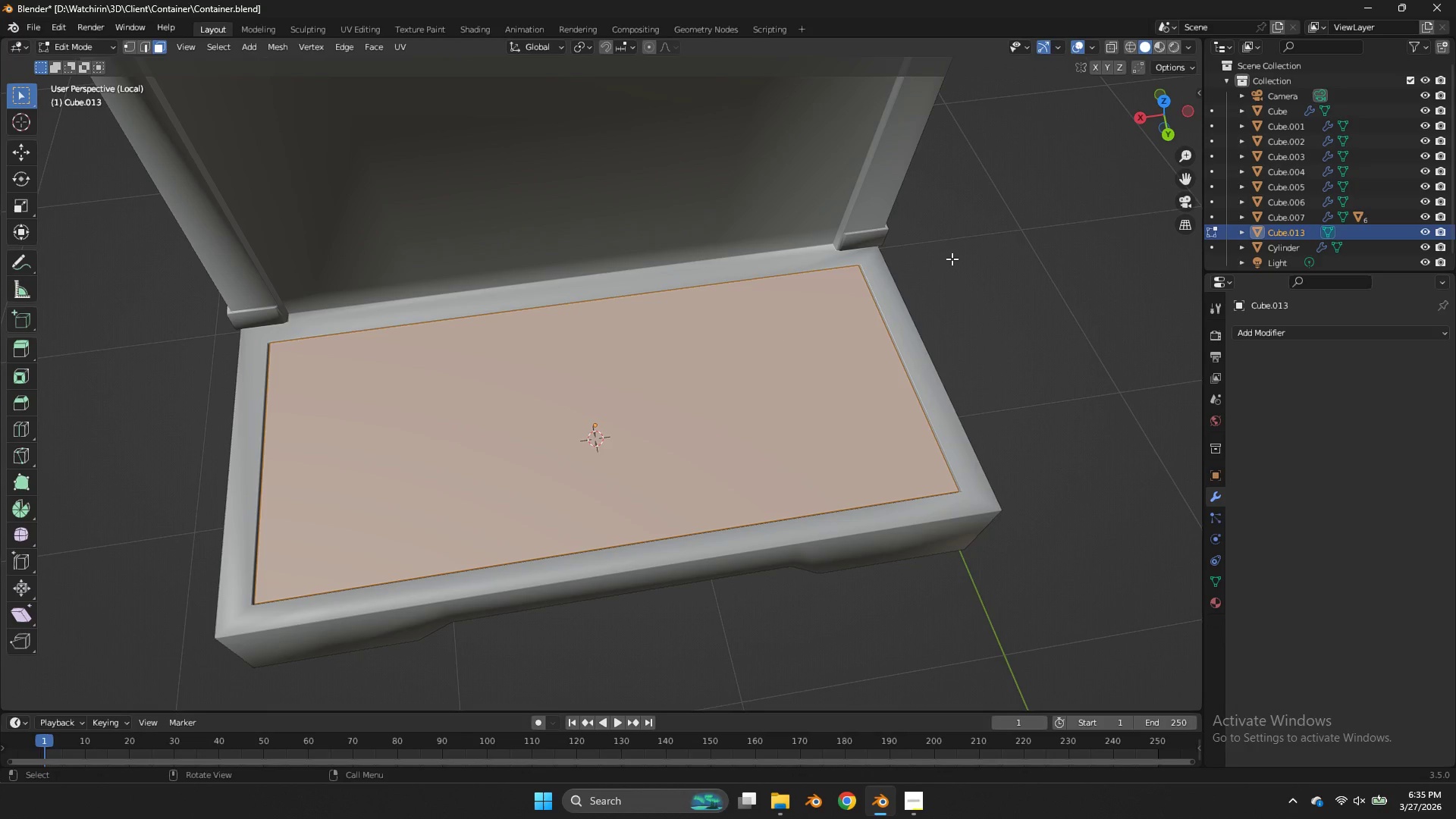 
wait(7.5)
 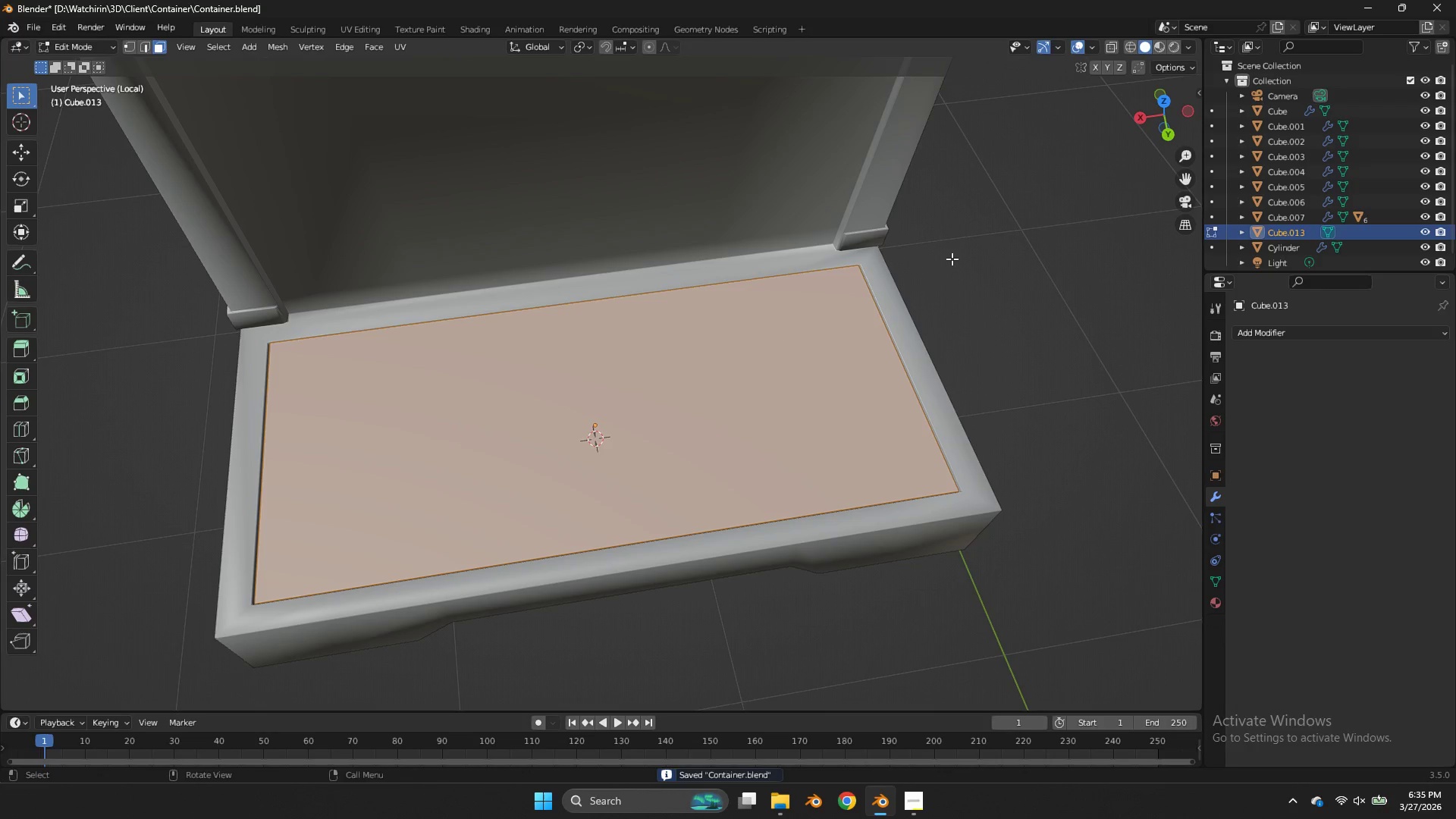 
key(Tab)
 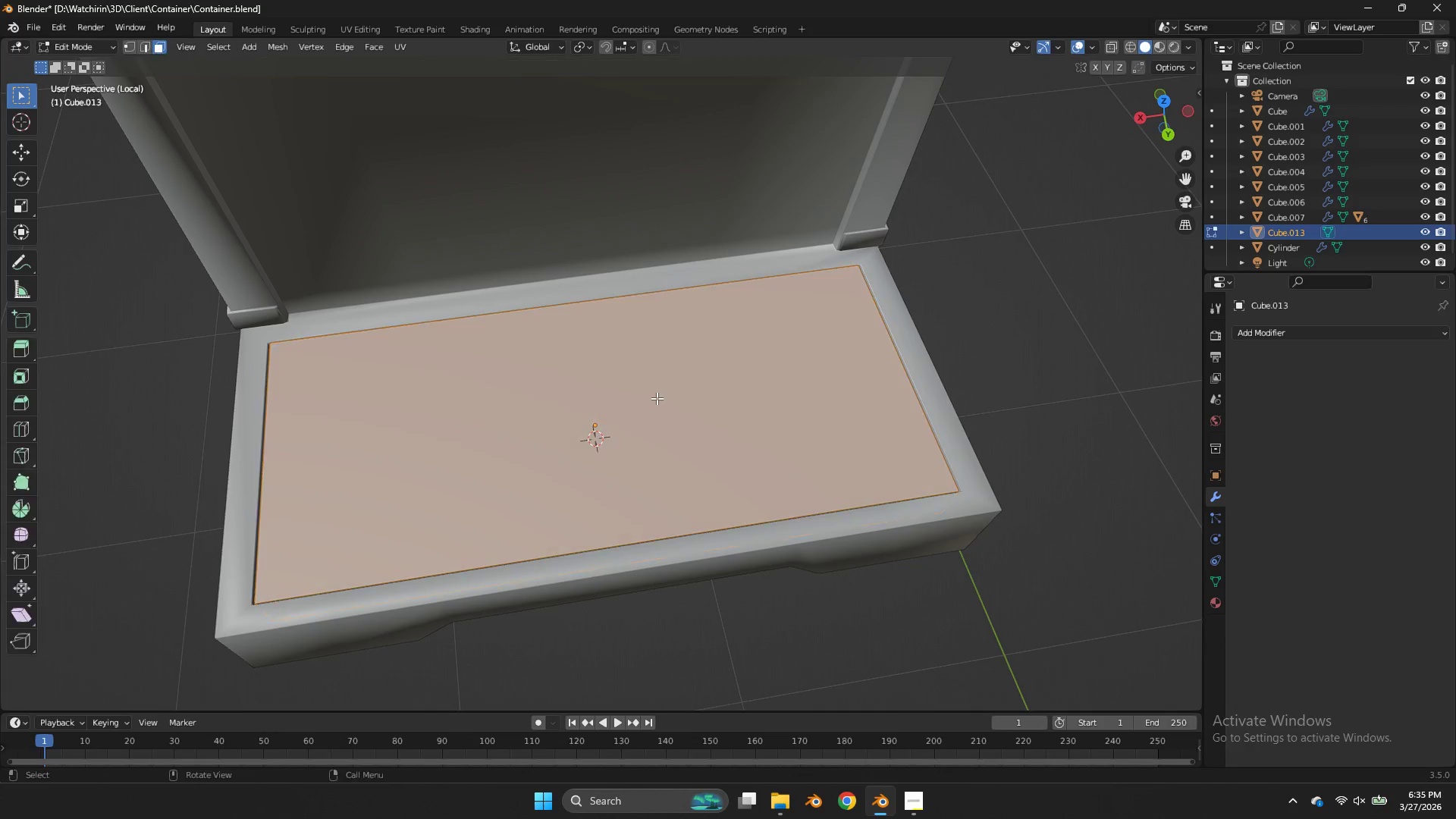 
key(Tab)
 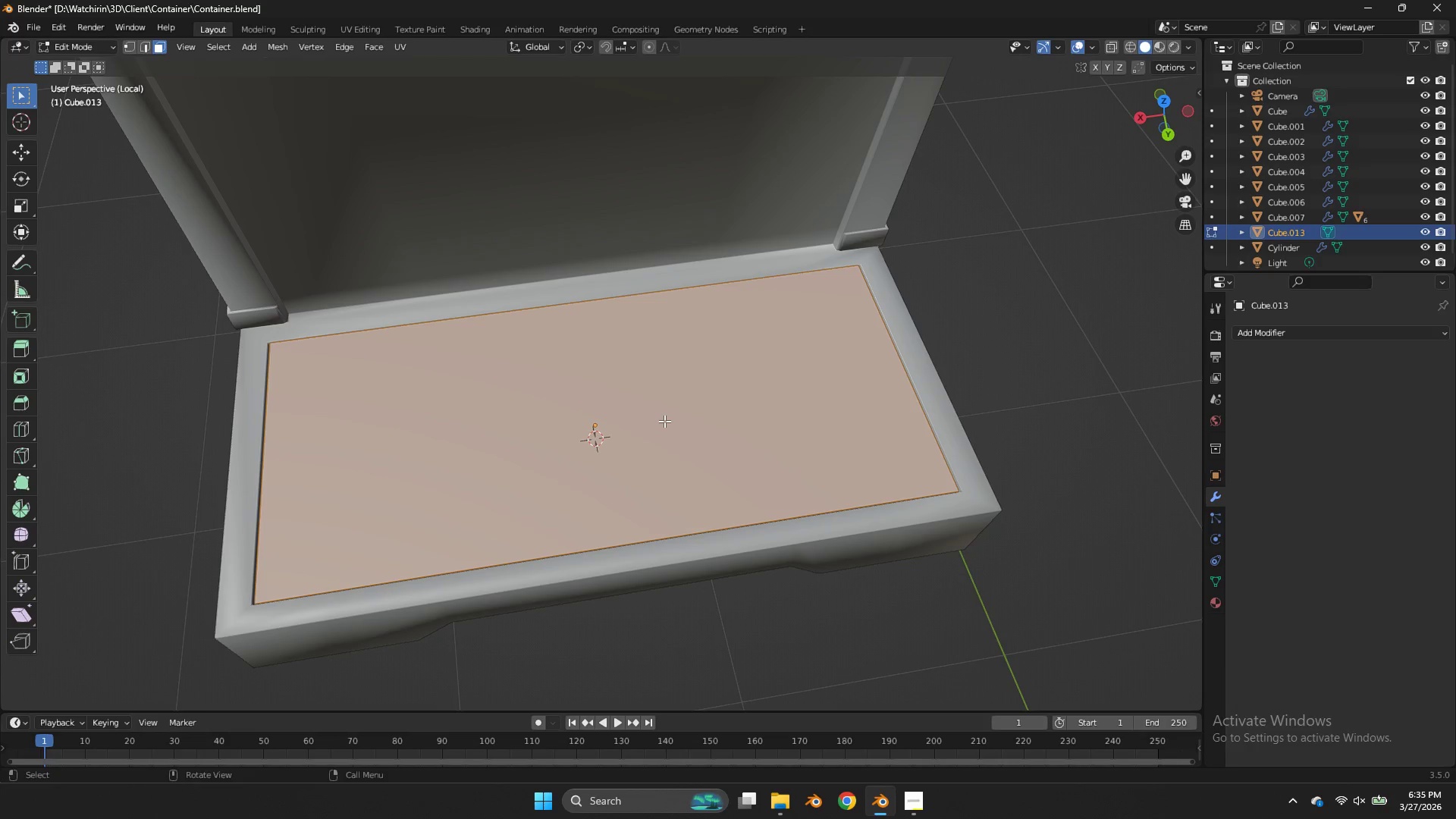 
key(Control+R)
 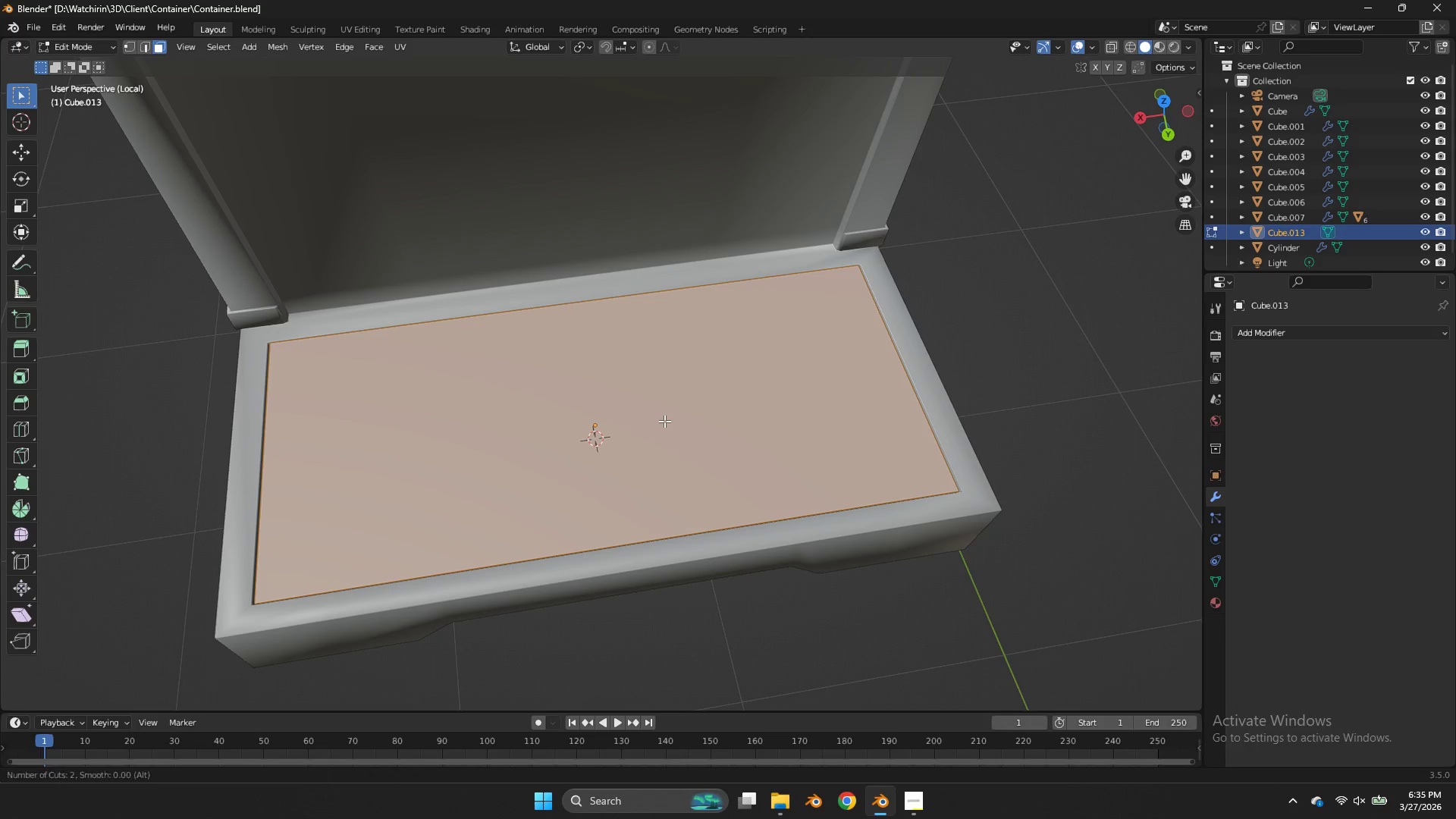 
scroll: coordinate [664, 421], scroll_direction: up, amount: 2.0
 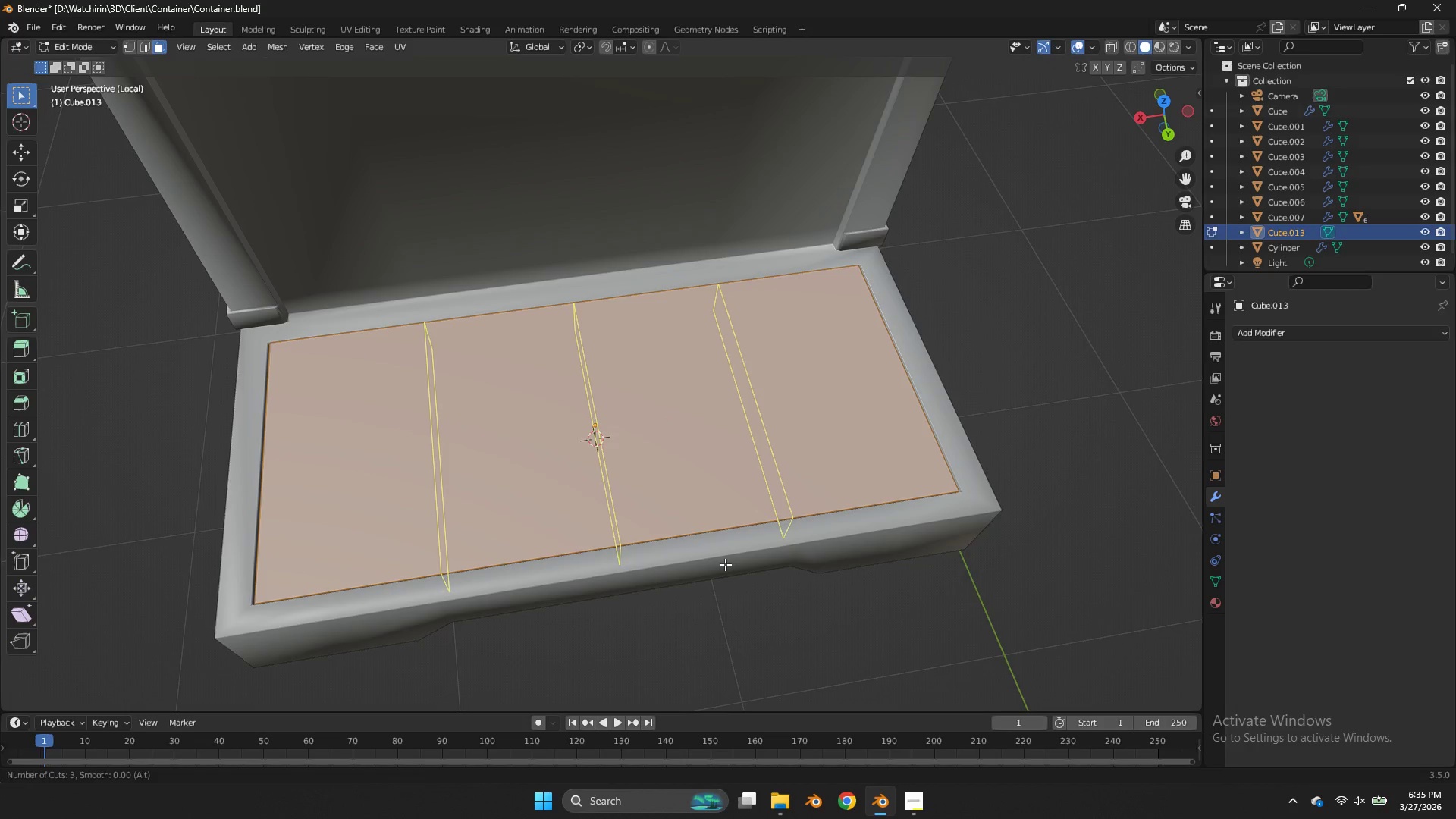 
left_click([725, 564])
 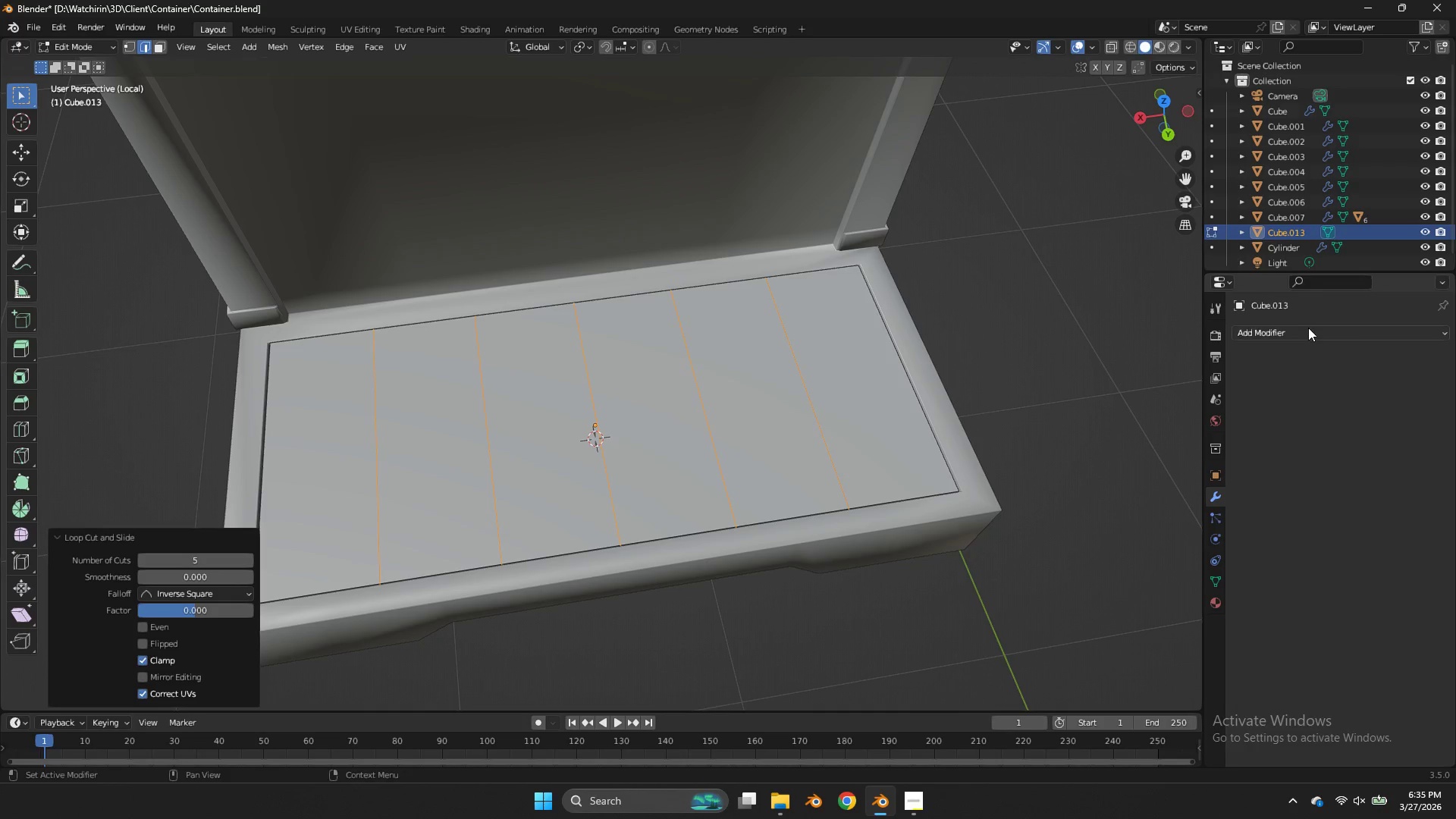 
scroll: coordinate [725, 564], scroll_direction: up, amount: 2.0
 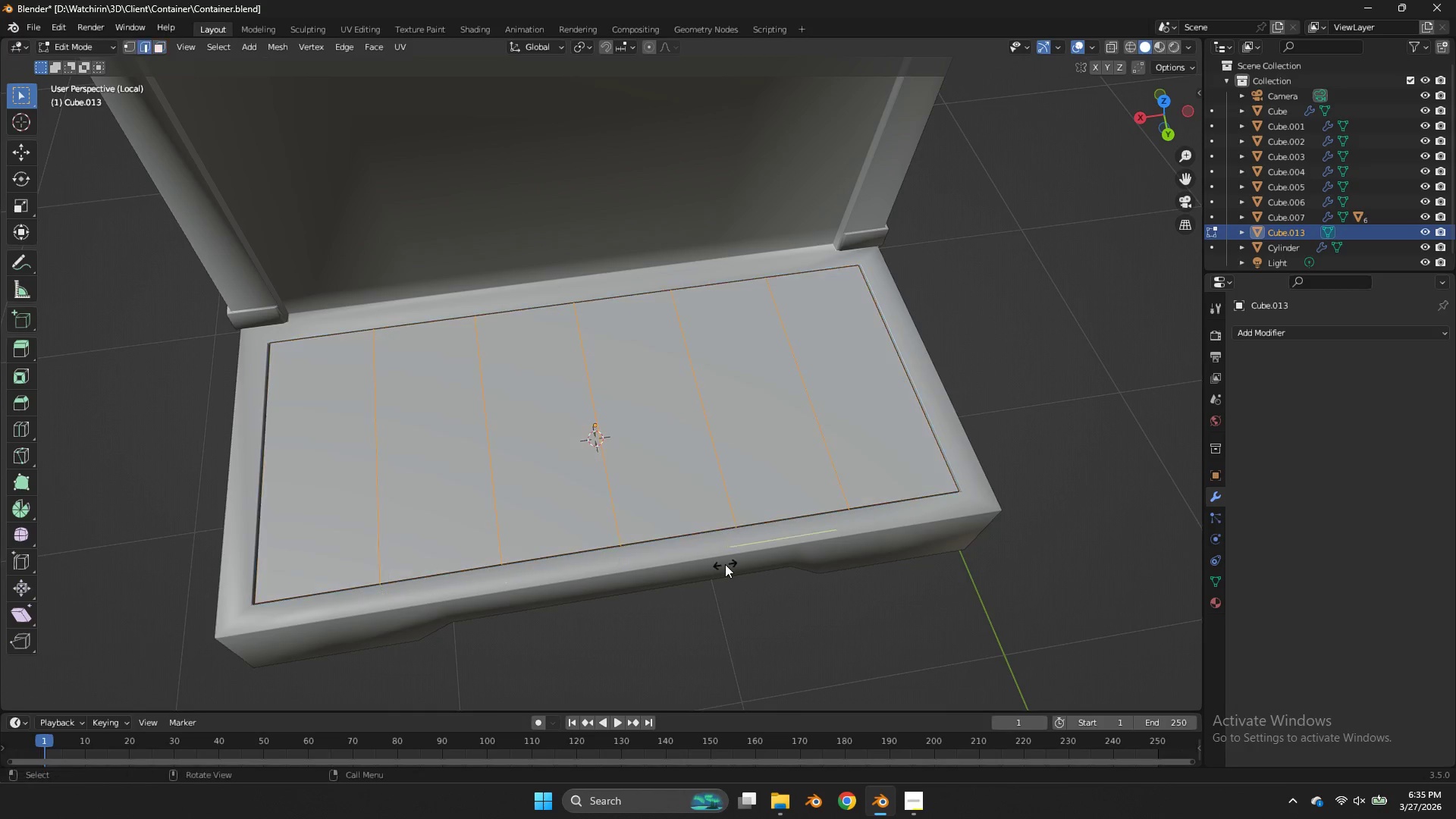 
left_click([1312, 333])
 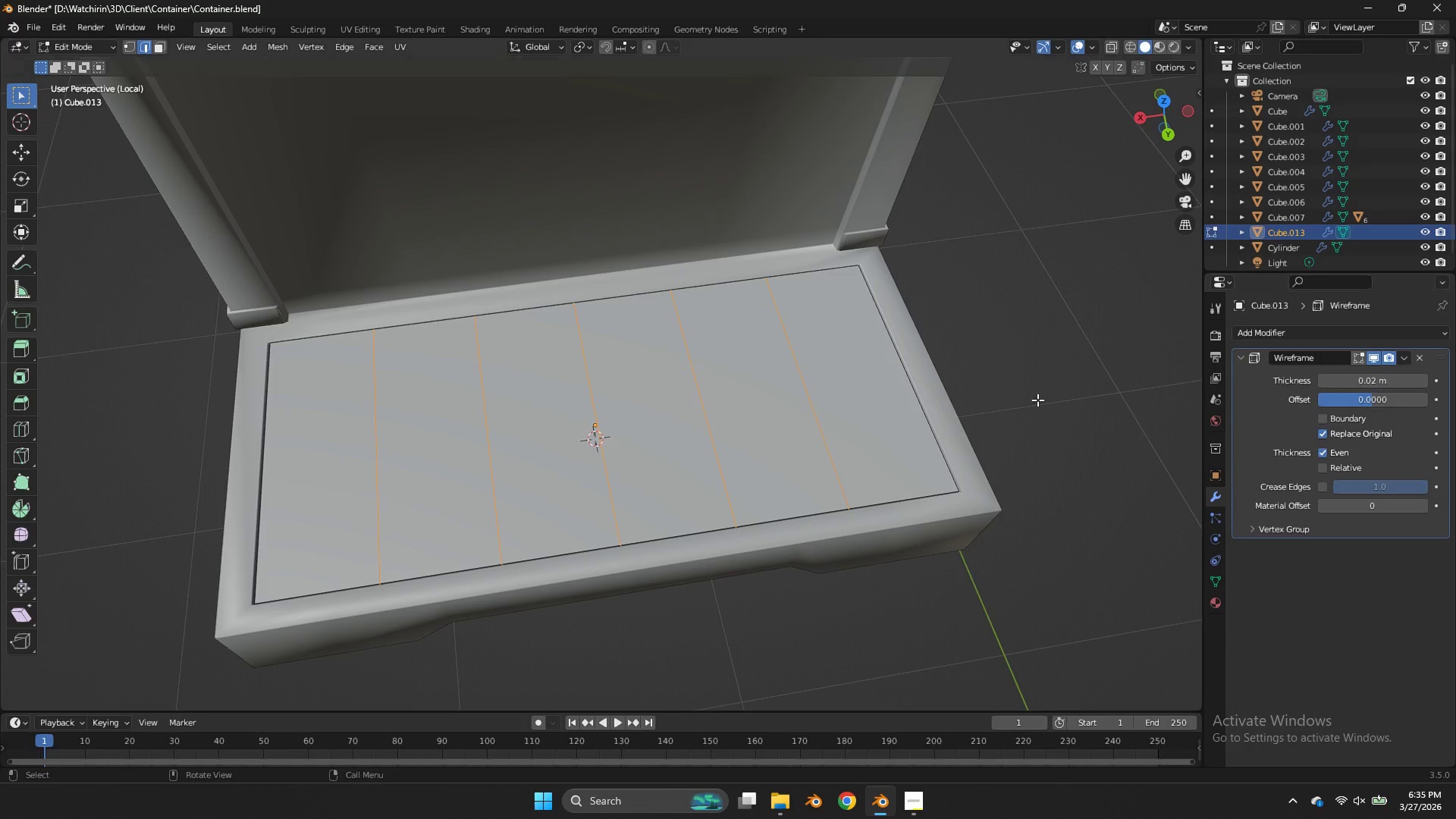 
key(Tab)
 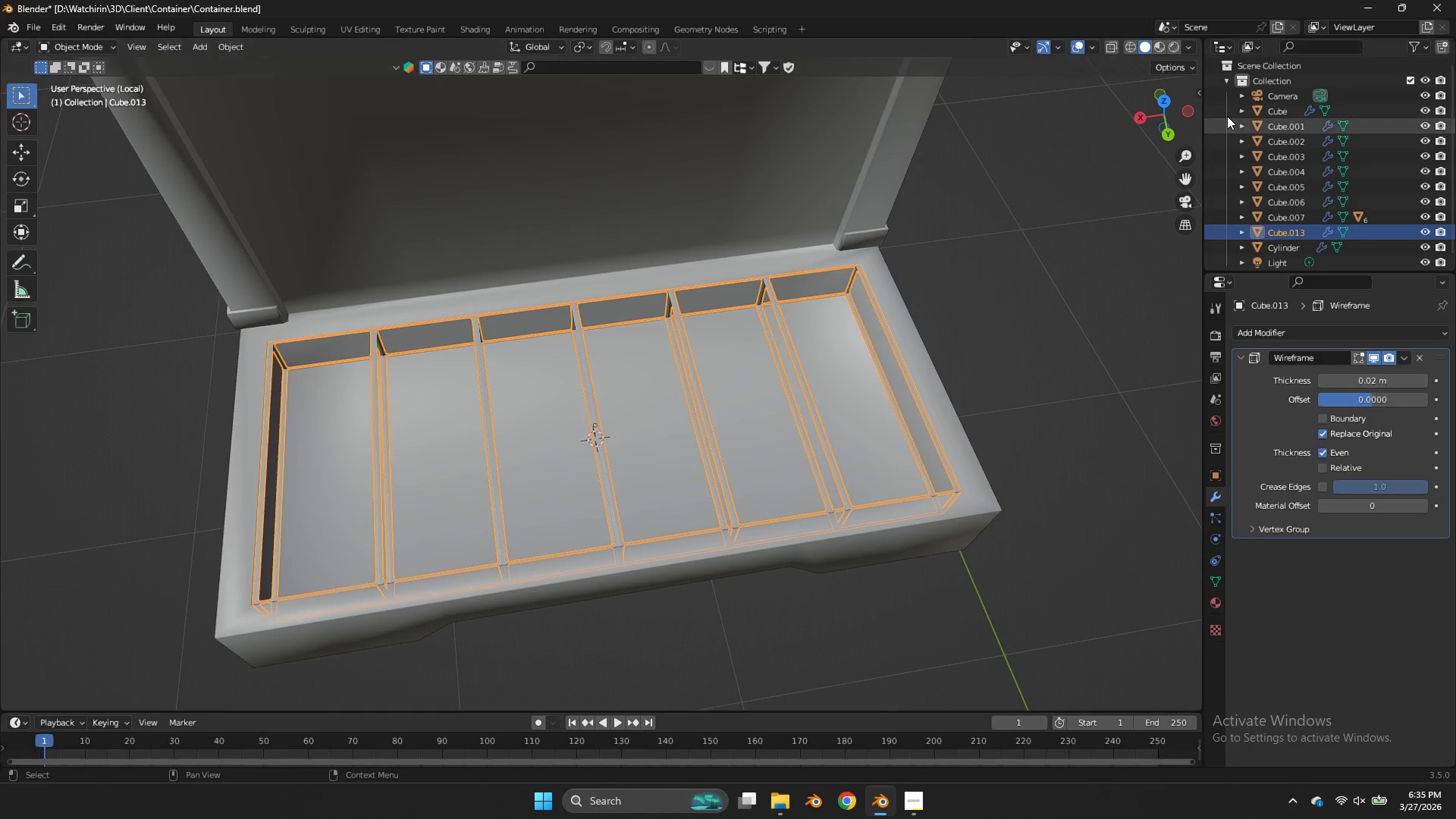 
left_click_drag(start_coordinate=[1182, 105], to_coordinate=[42, 91])
 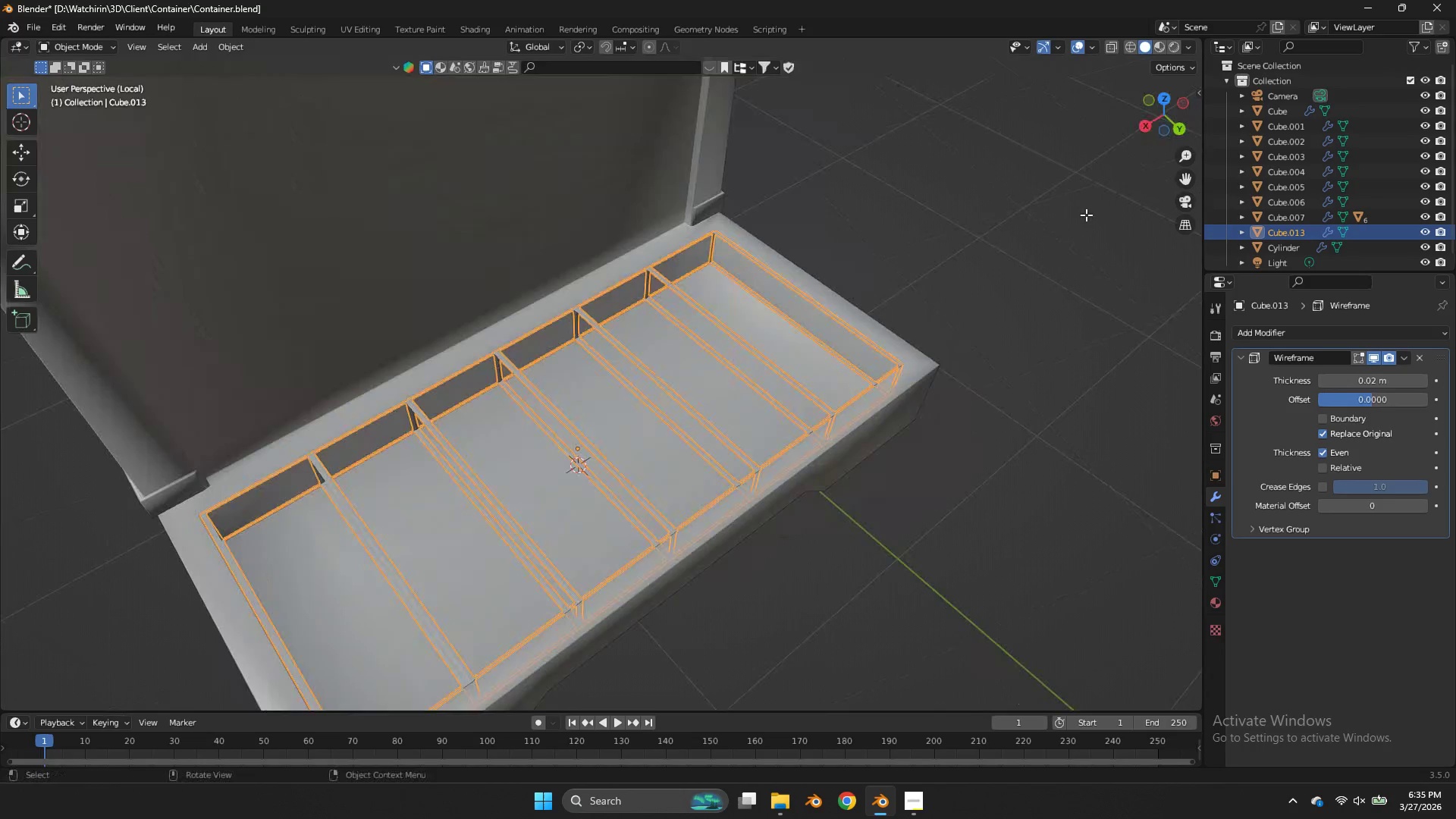 
key(Tab)
 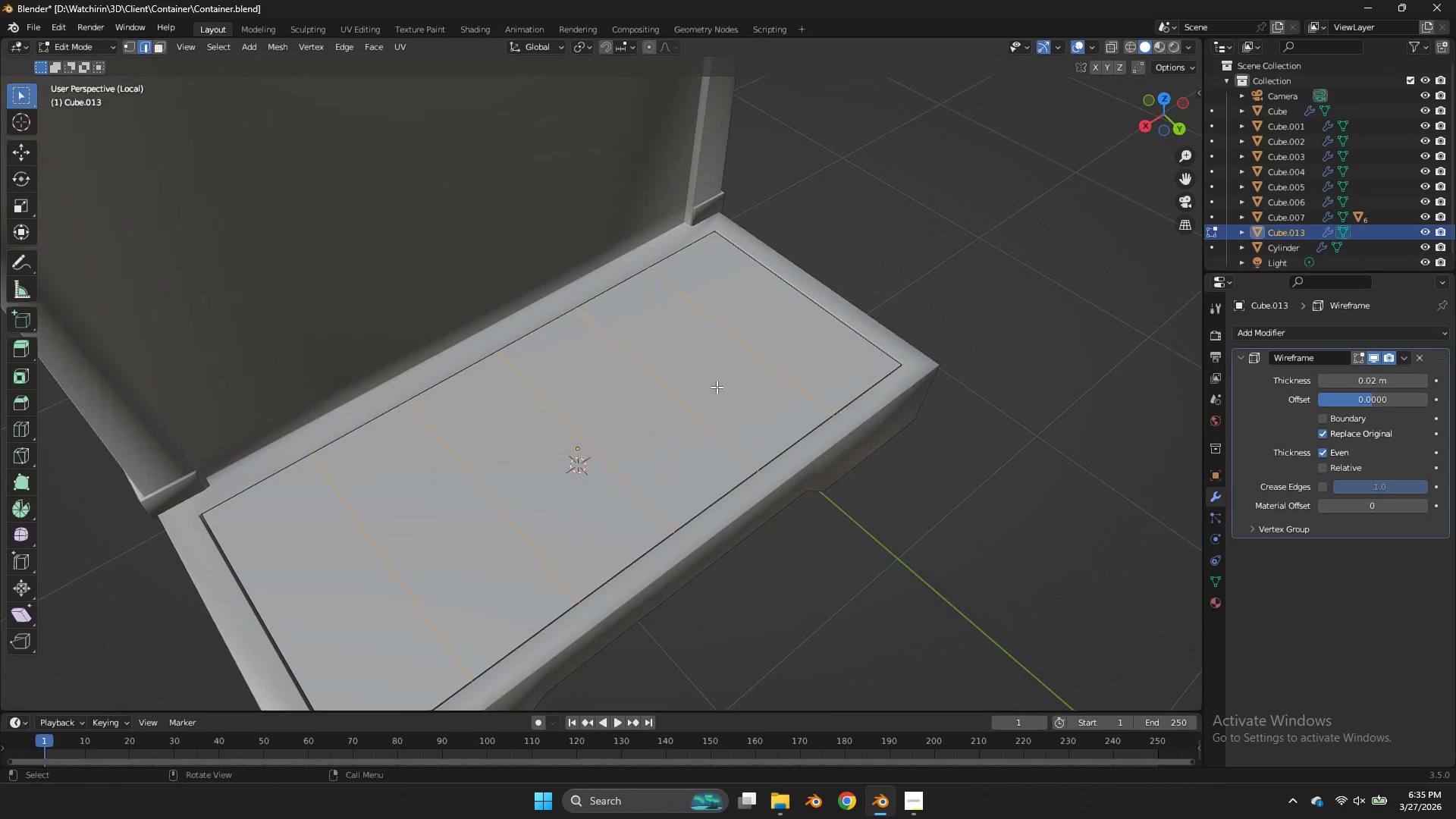 
key(Control+ControlLeft)
 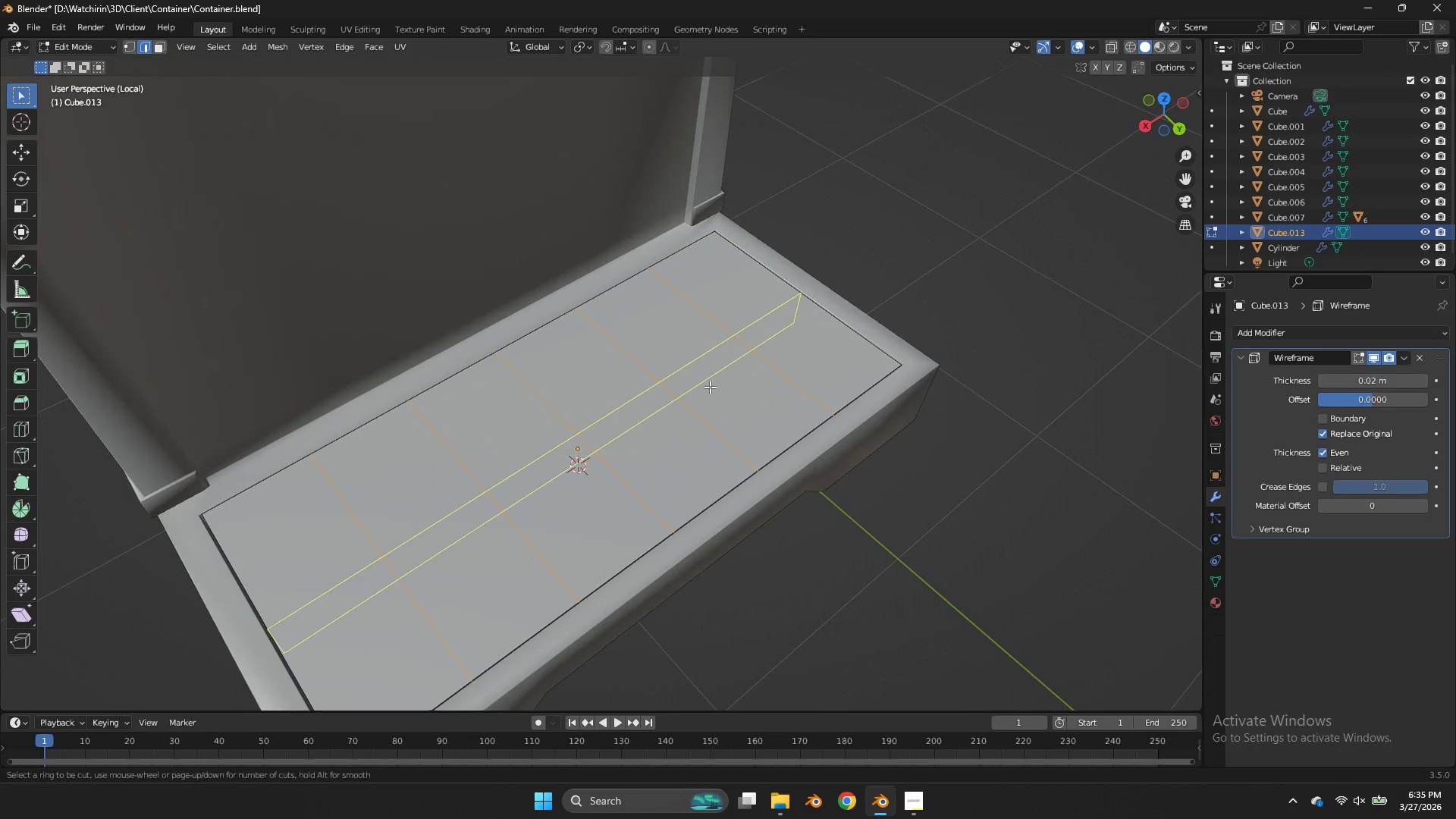 
key(Control+R)
 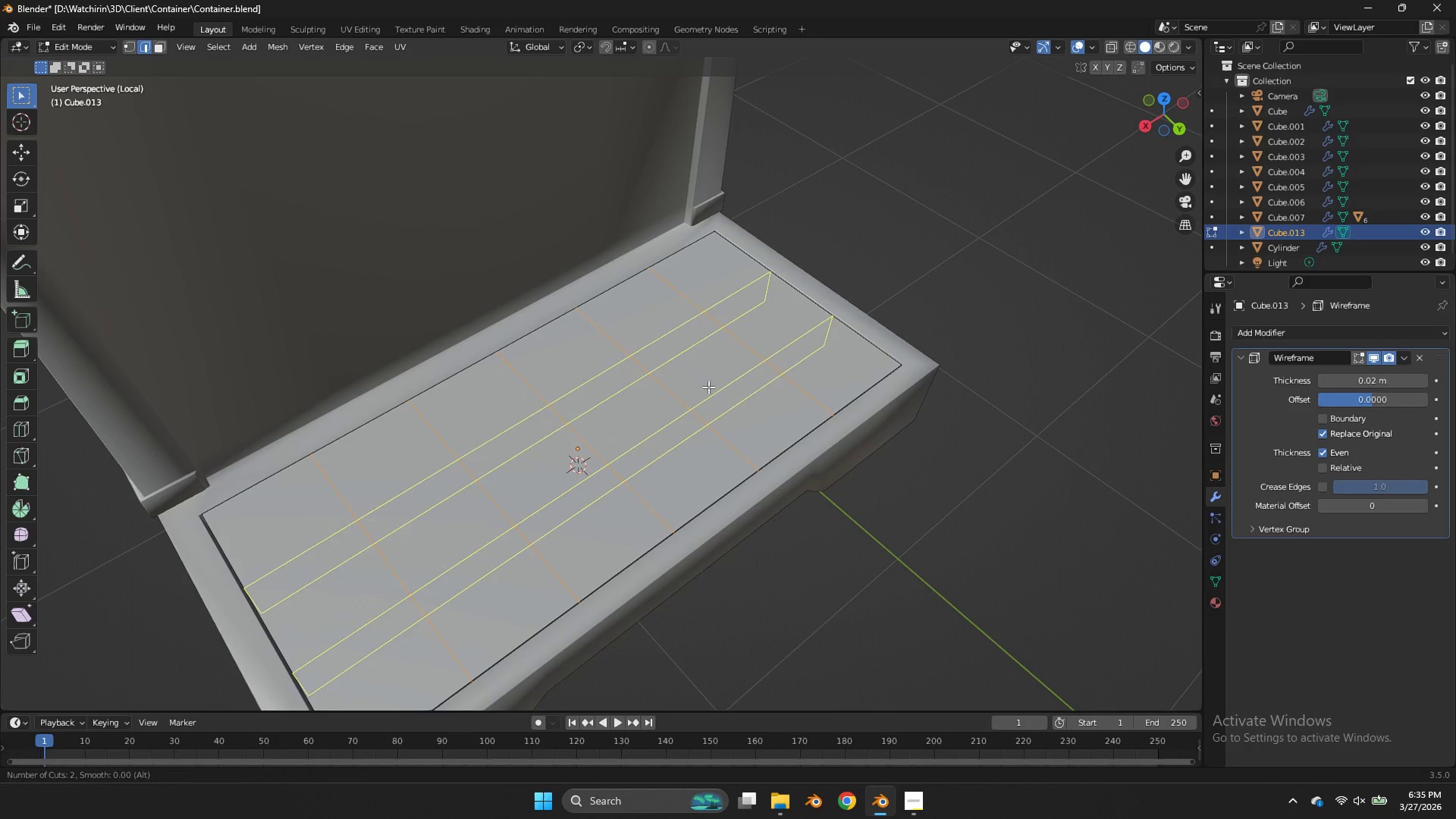 
left_click([708, 385])
 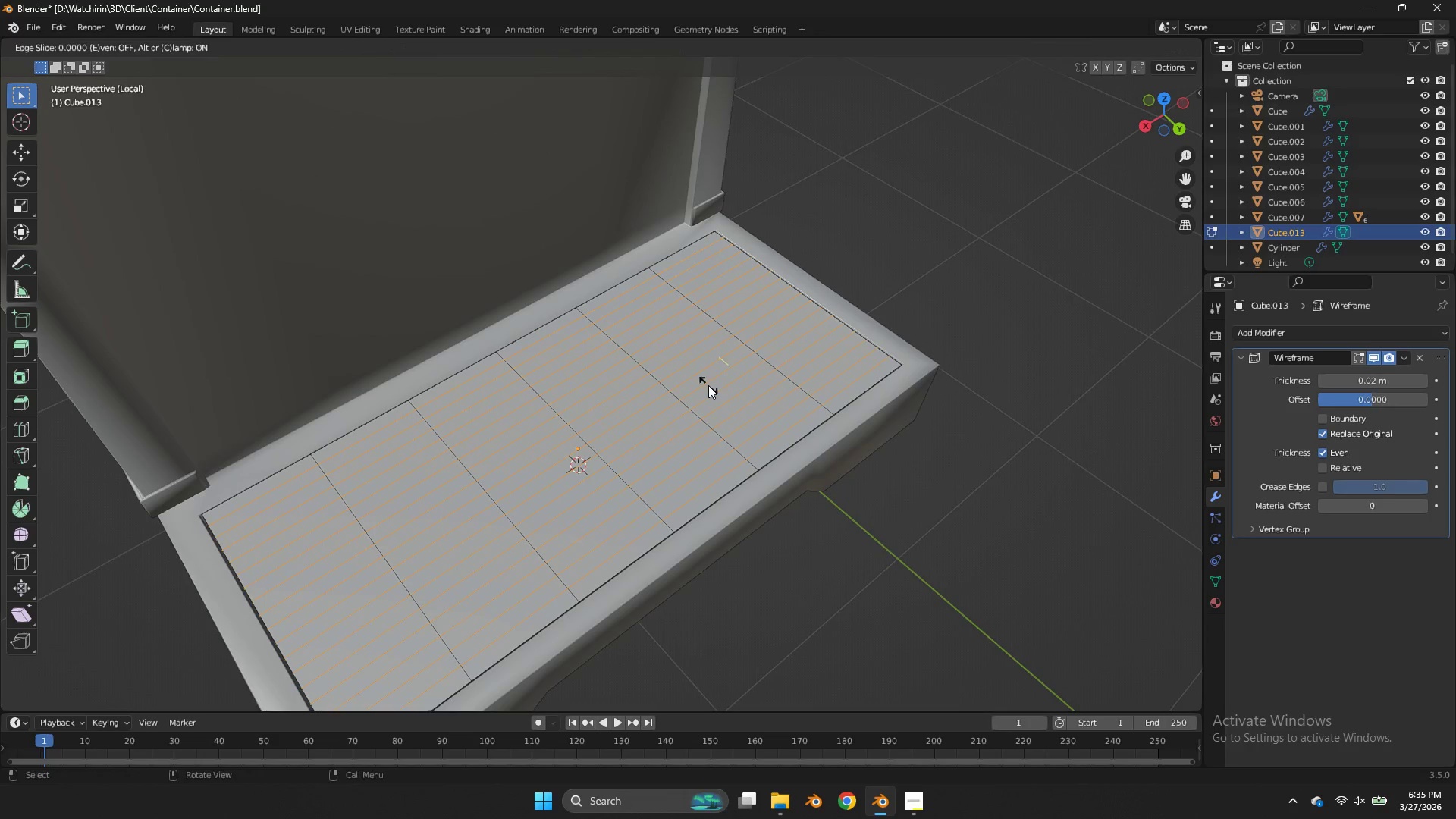 
scroll: coordinate [708, 385], scroll_direction: up, amount: 16.0
 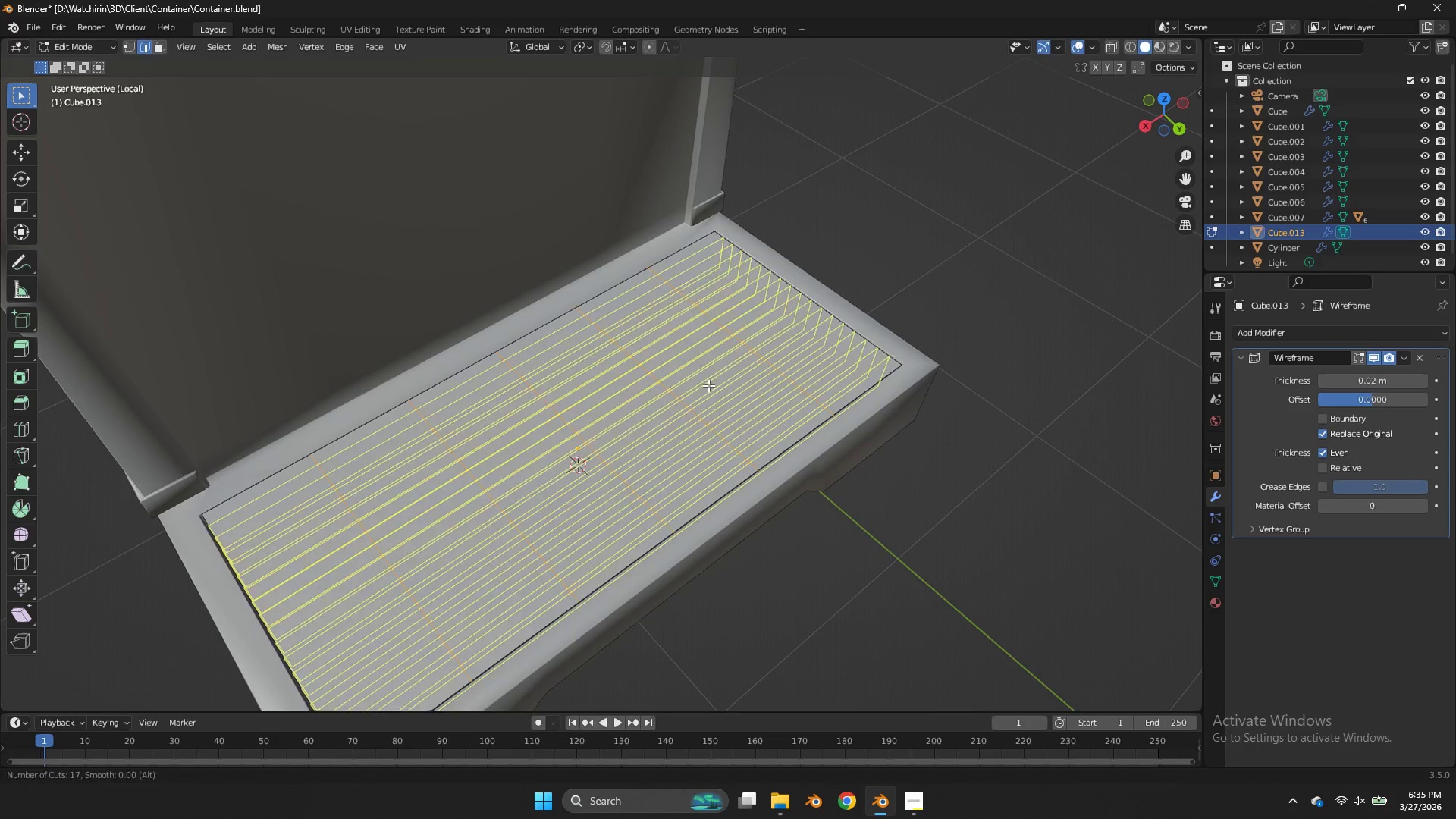 
right_click([708, 385])
 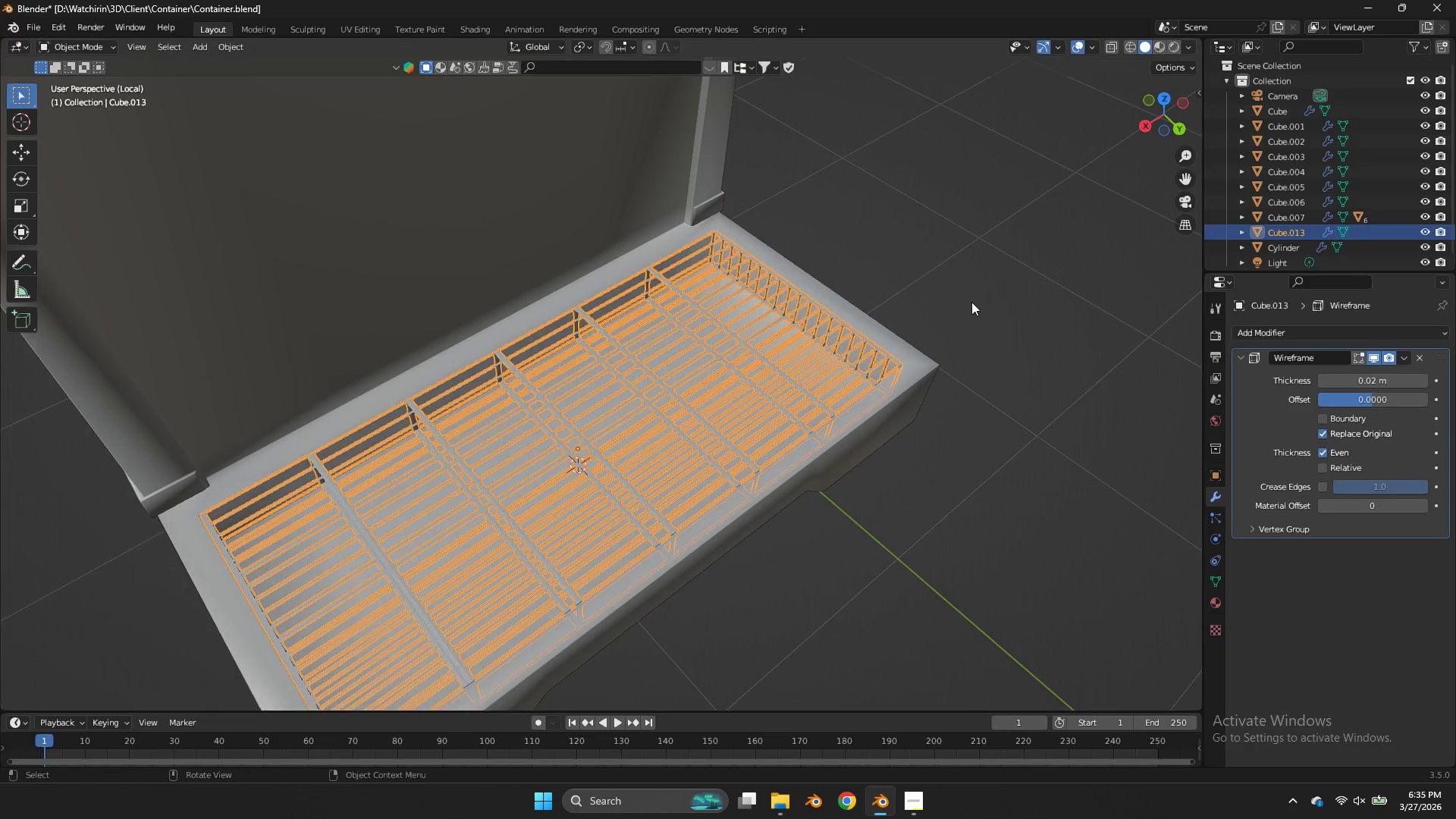 
key(Tab)
 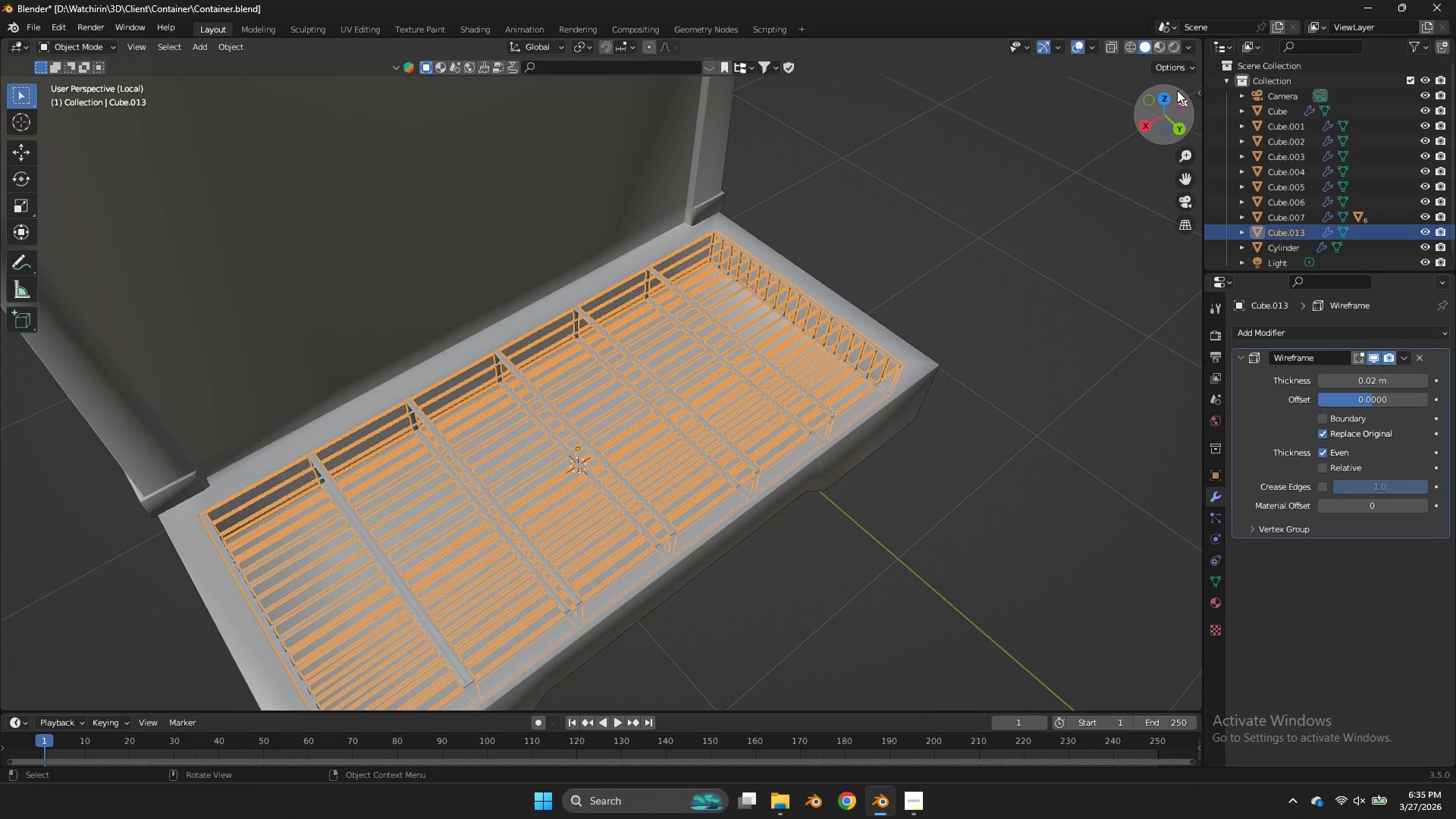 
left_click_drag(start_coordinate=[1164, 111], to_coordinate=[51, 685])
 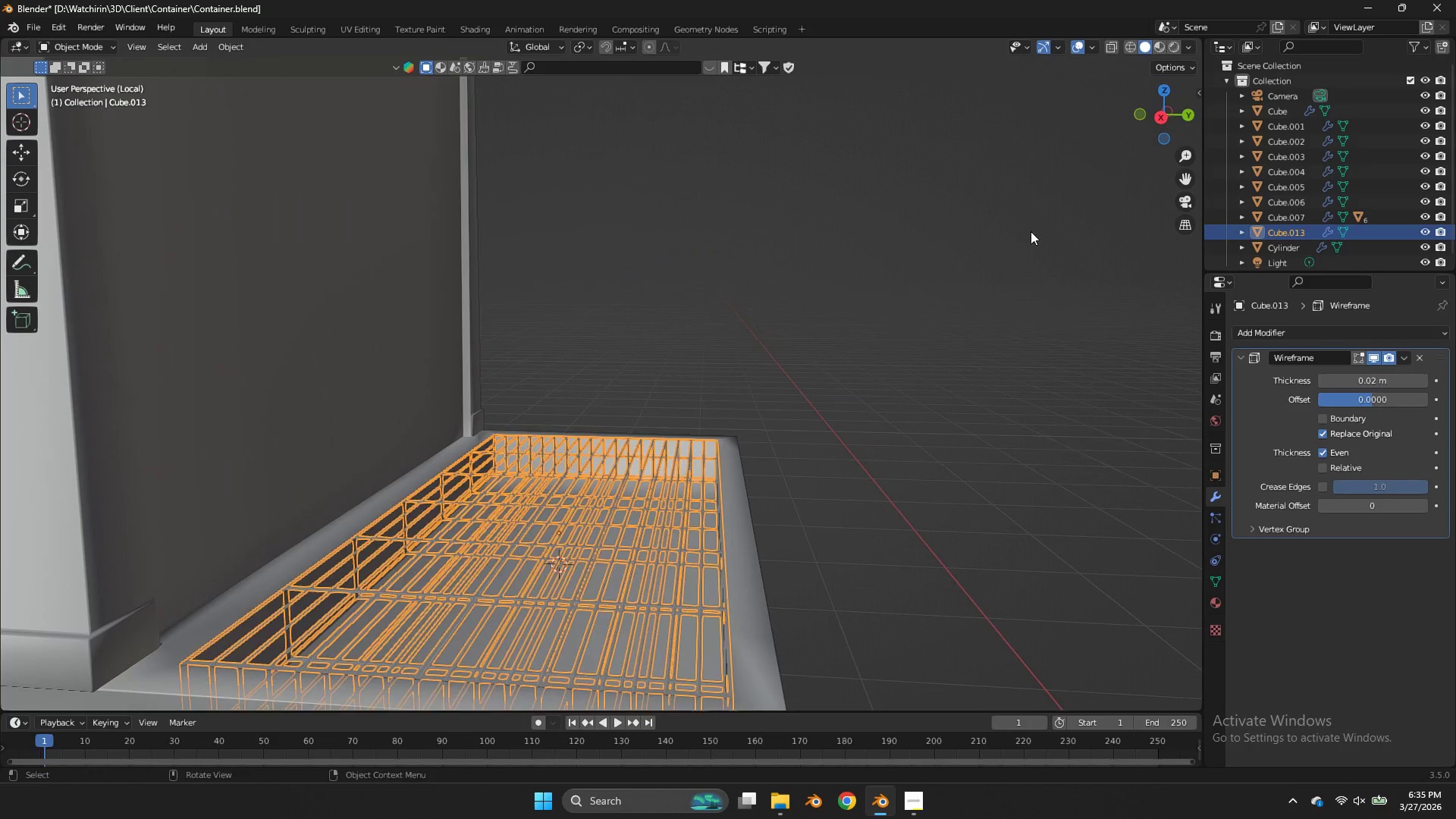 
left_click([1031, 231])
 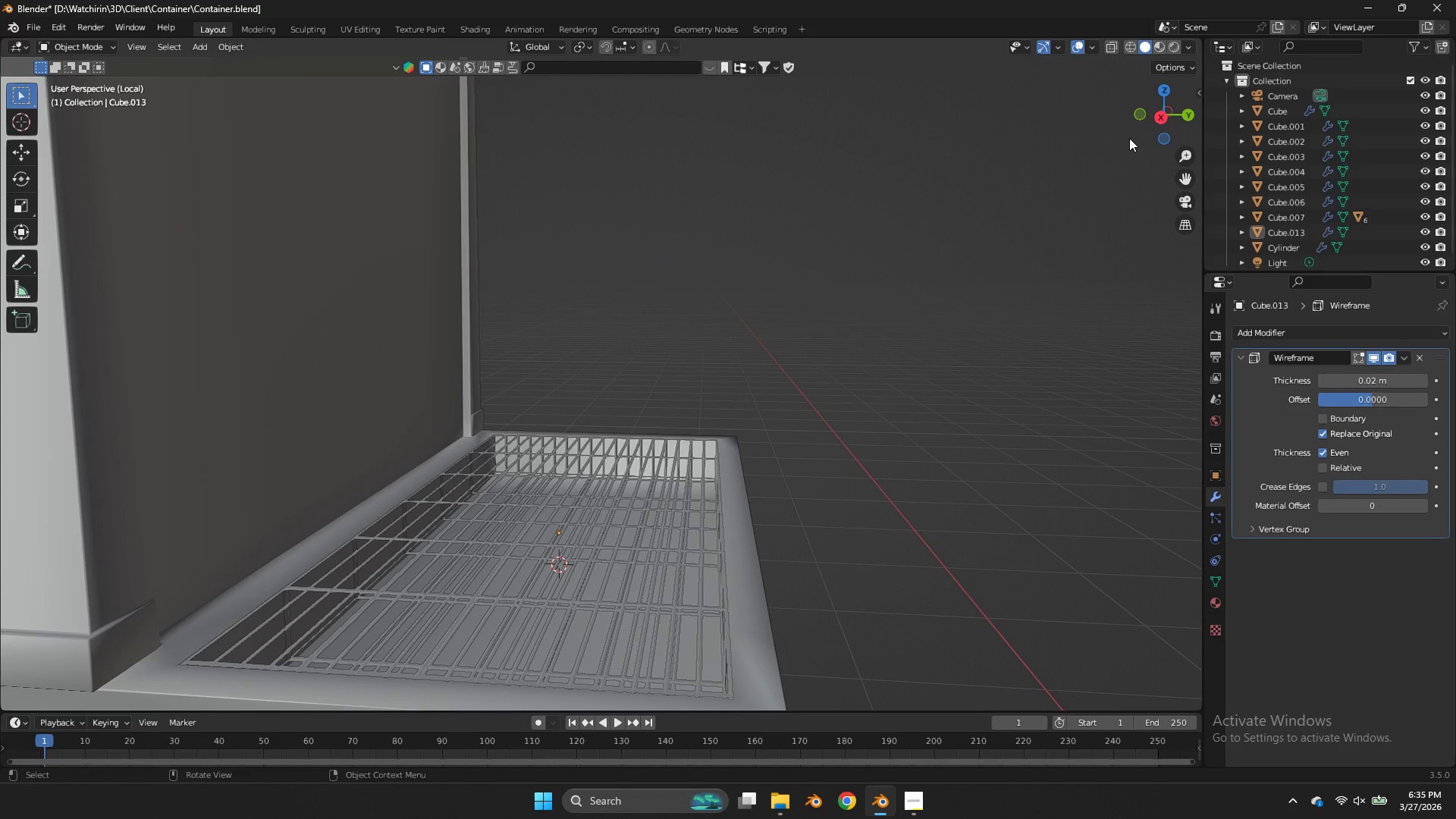 
left_click_drag(start_coordinate=[1171, 117], to_coordinate=[1131, 116])
 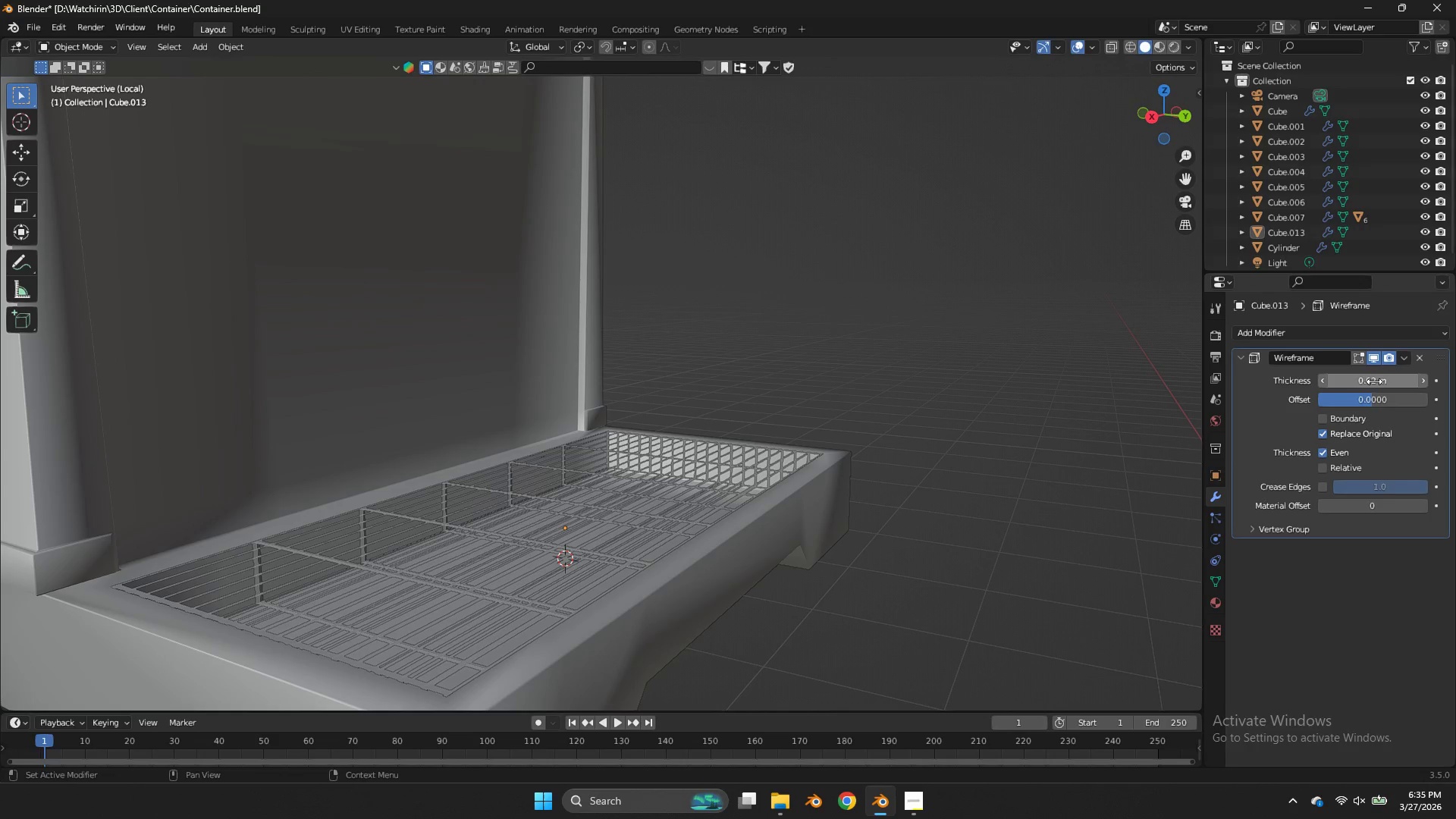 
left_click_drag(start_coordinate=[1374, 382], to_coordinate=[714, 372])
 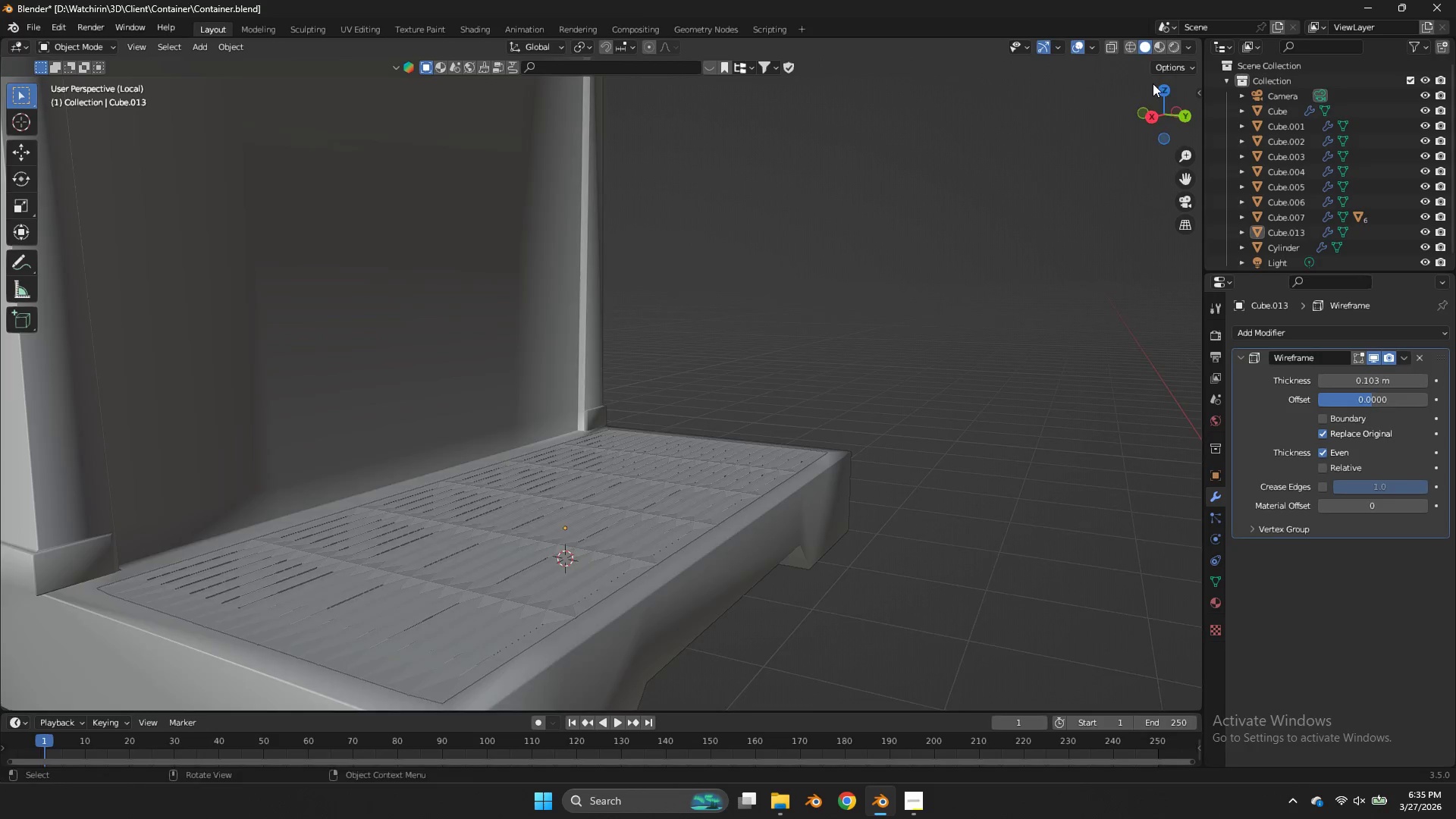 
left_click_drag(start_coordinate=[1156, 88], to_coordinate=[874, 105])
 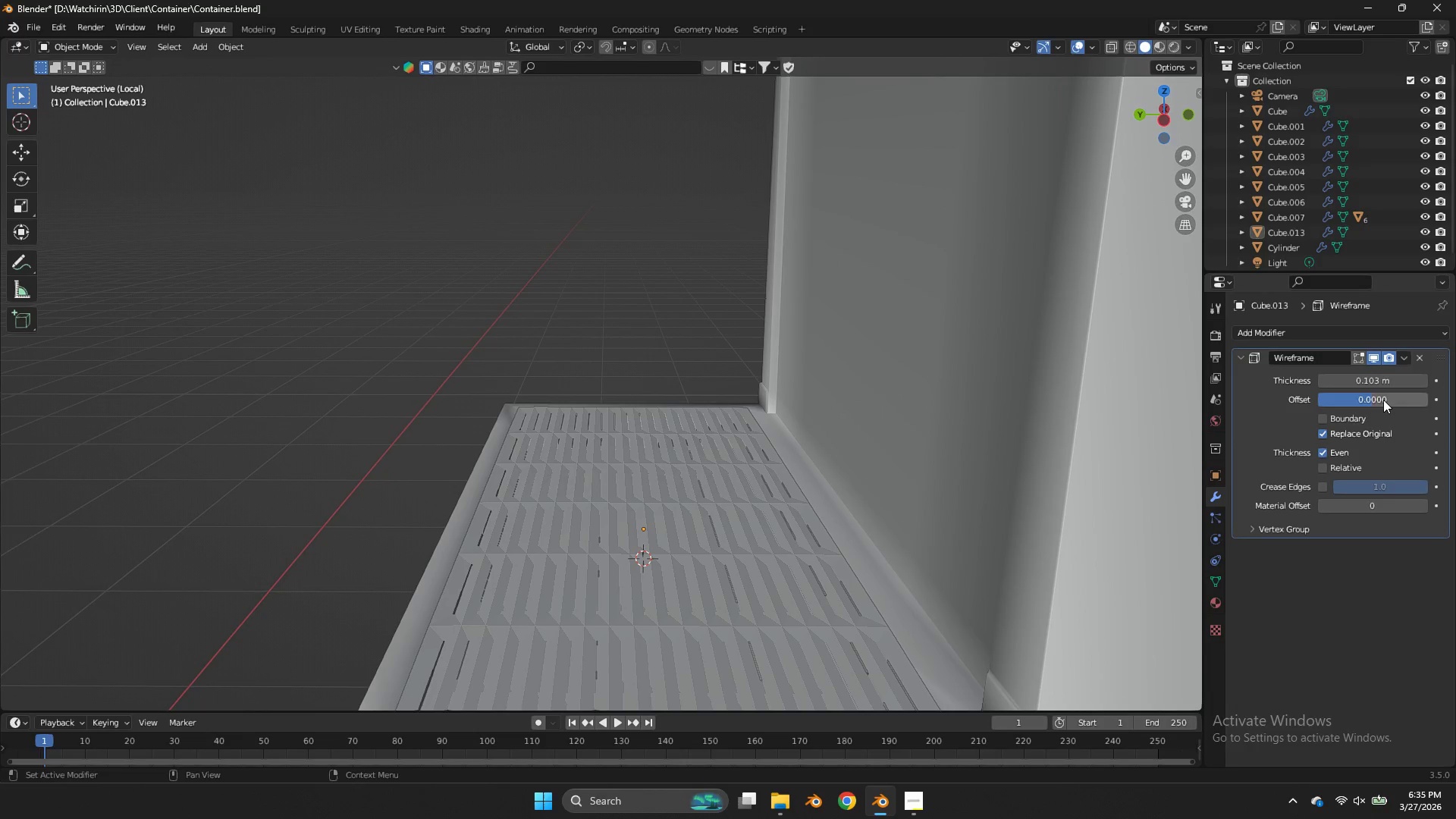 
left_click_drag(start_coordinate=[1383, 400], to_coordinate=[821, 384])
 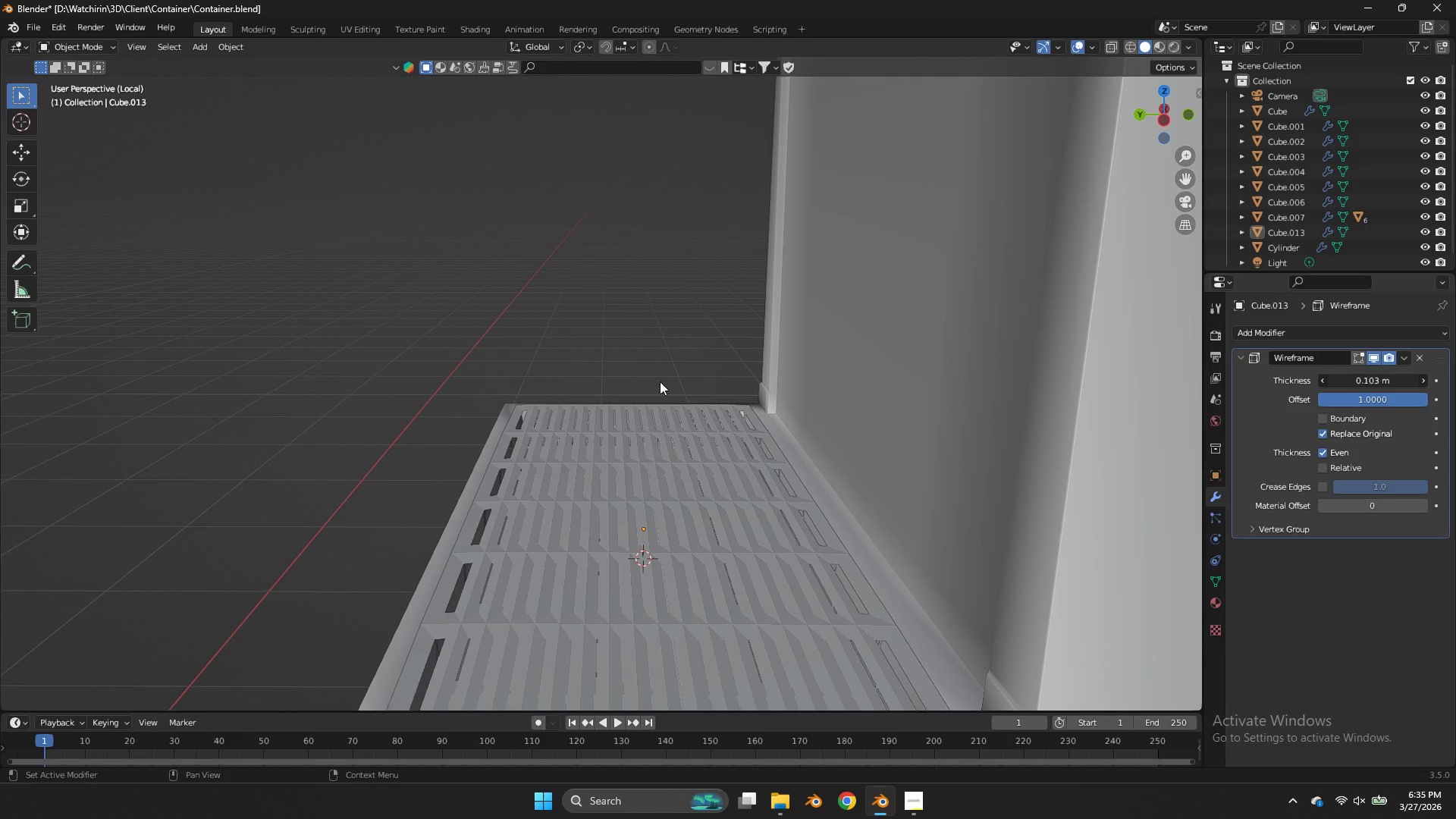 
left_click_drag(start_coordinate=[1398, 381], to_coordinate=[628, 381])
 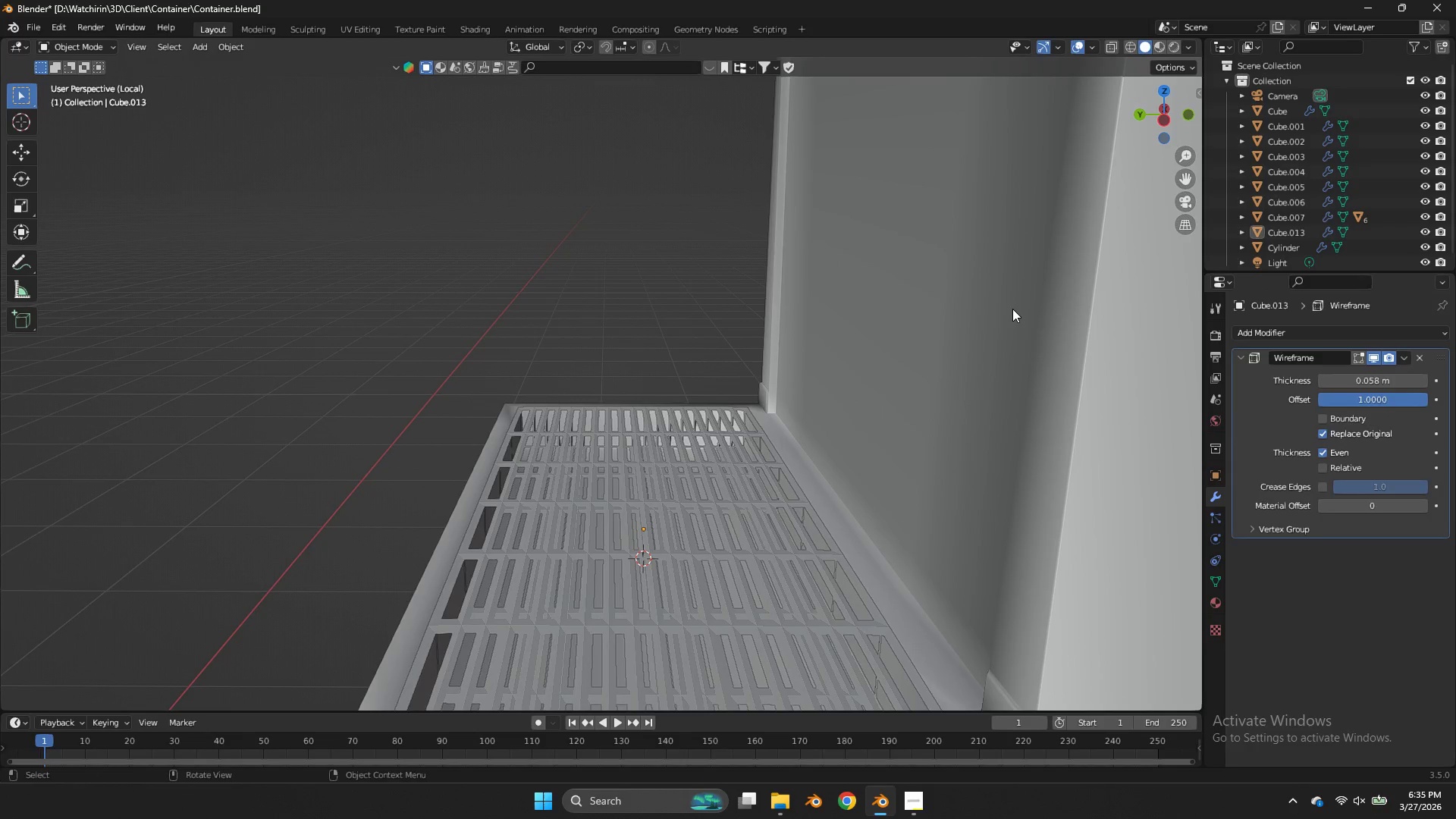 
left_click([1012, 309])
 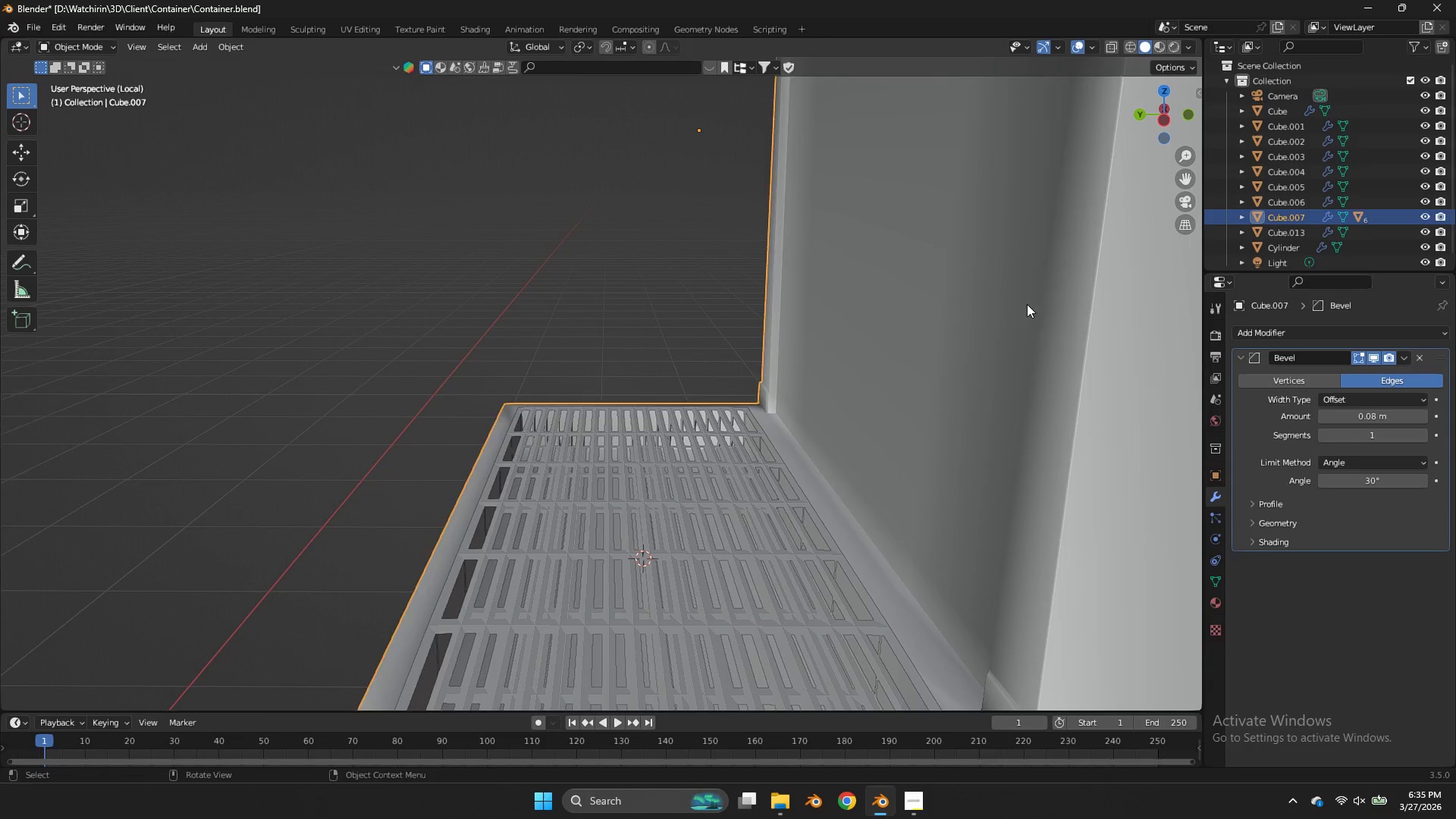 
key(Tab)
 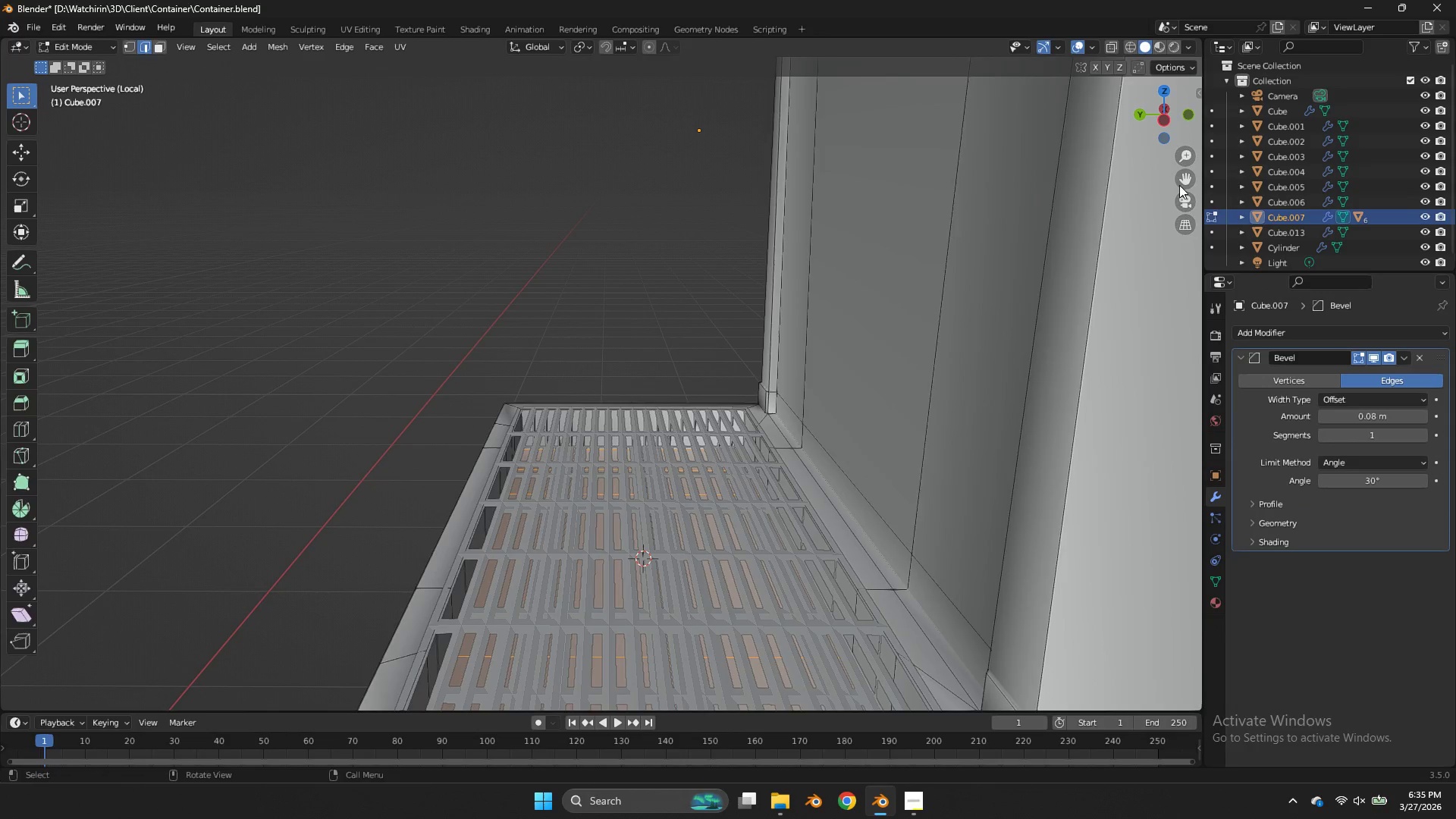 
key(Tab)
 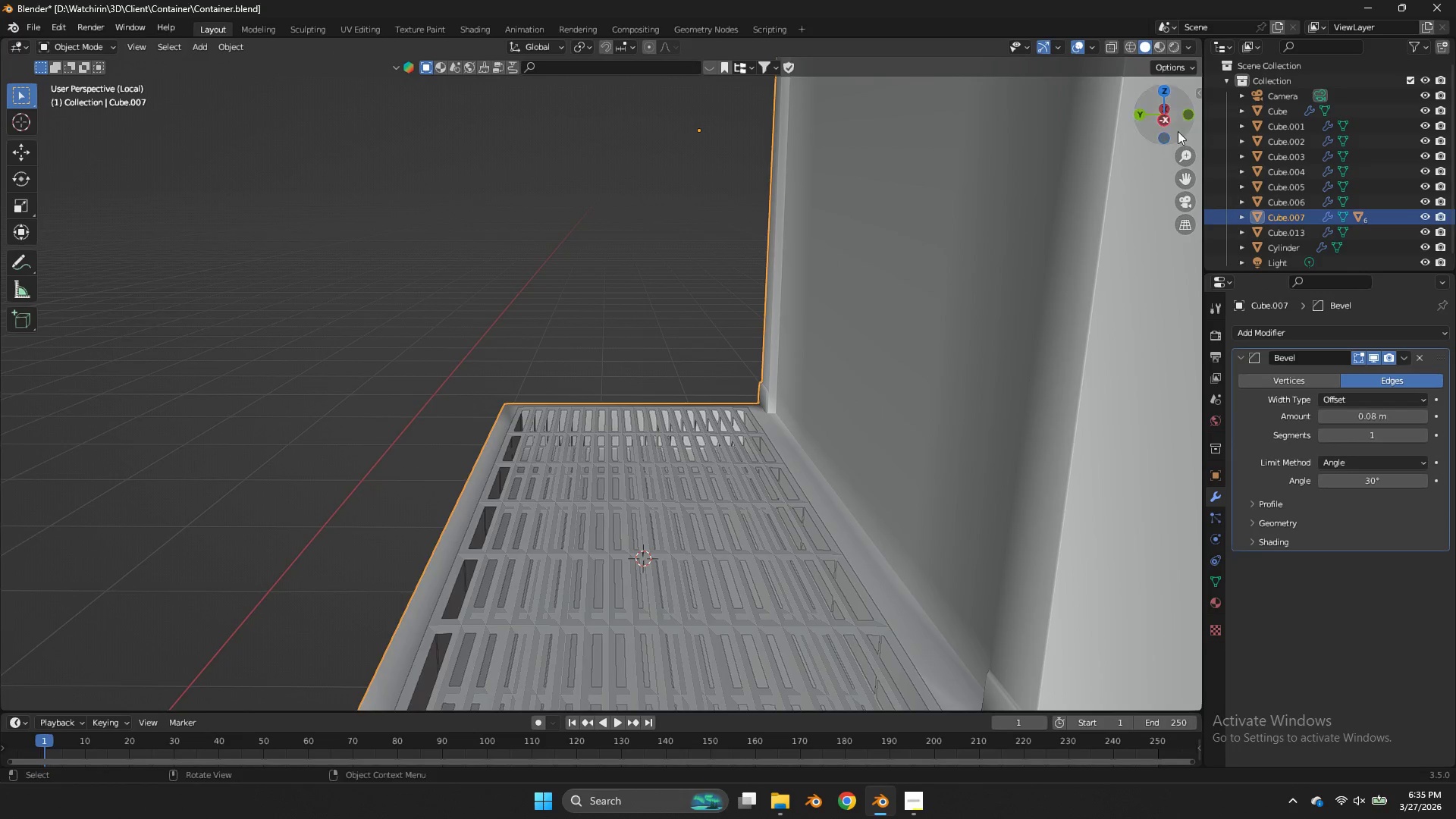 
left_click_drag(start_coordinate=[1178, 131], to_coordinate=[141, 216])
 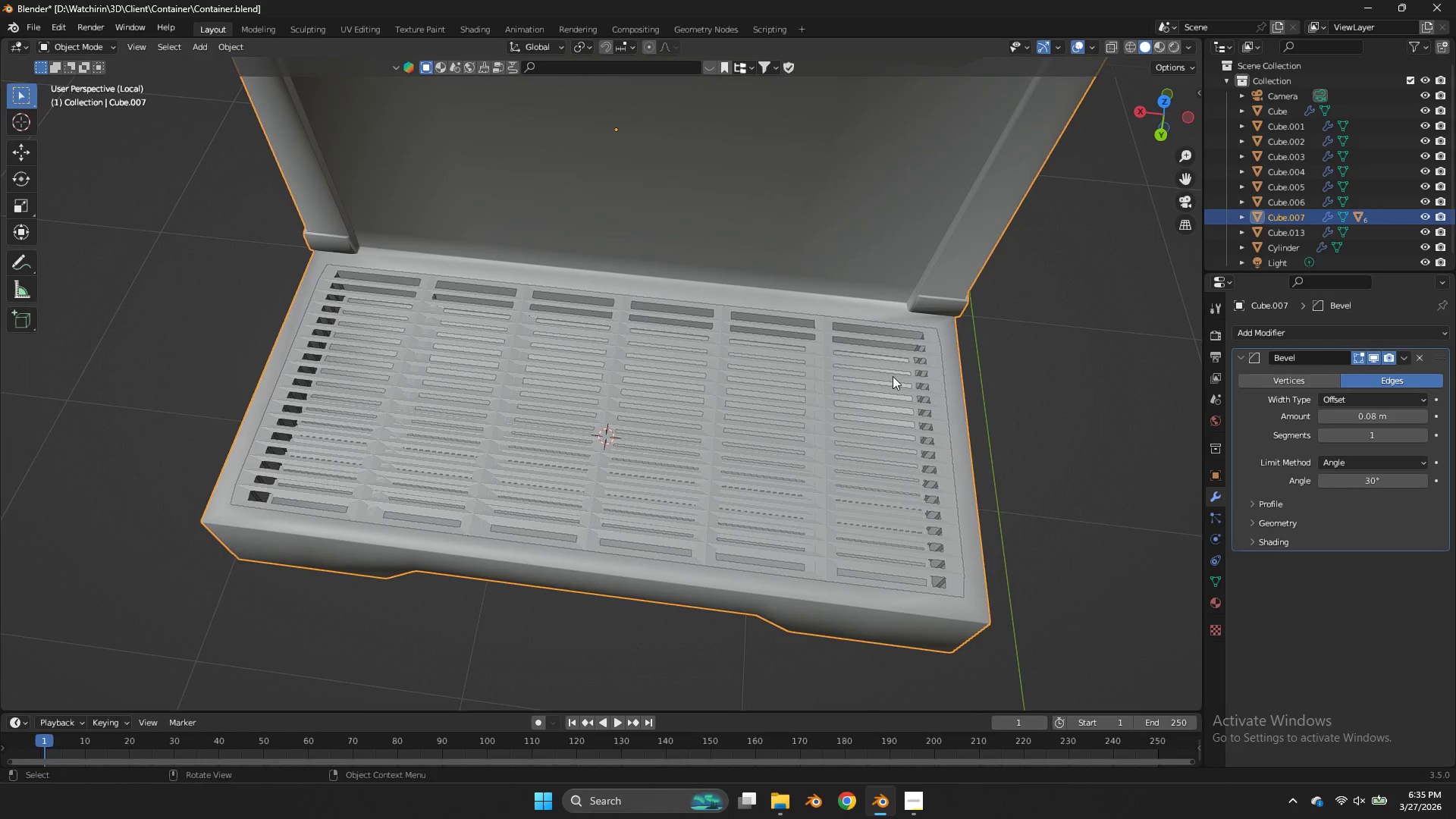 
left_click([893, 376])
 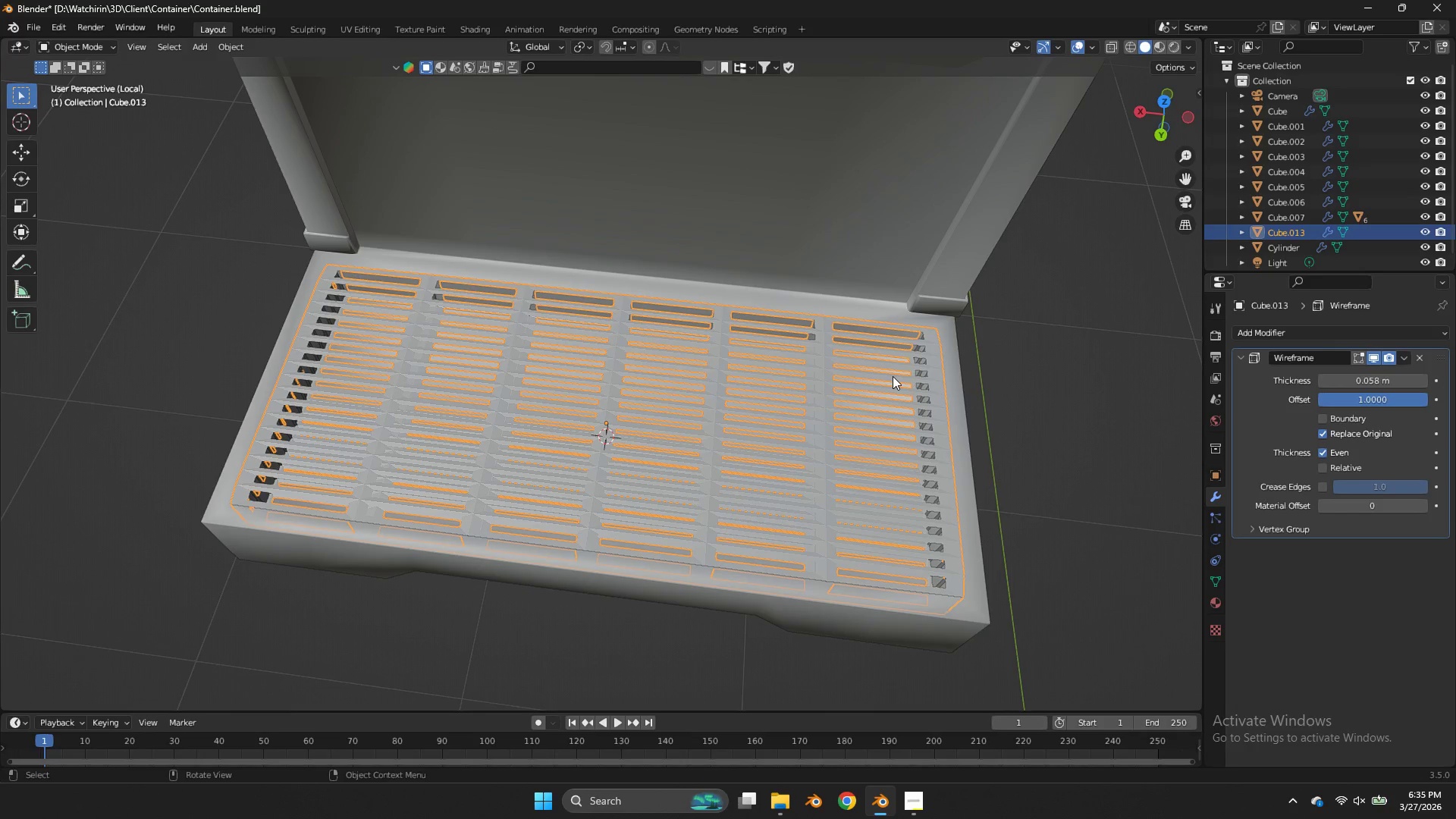 
key(NumpadDivide)
 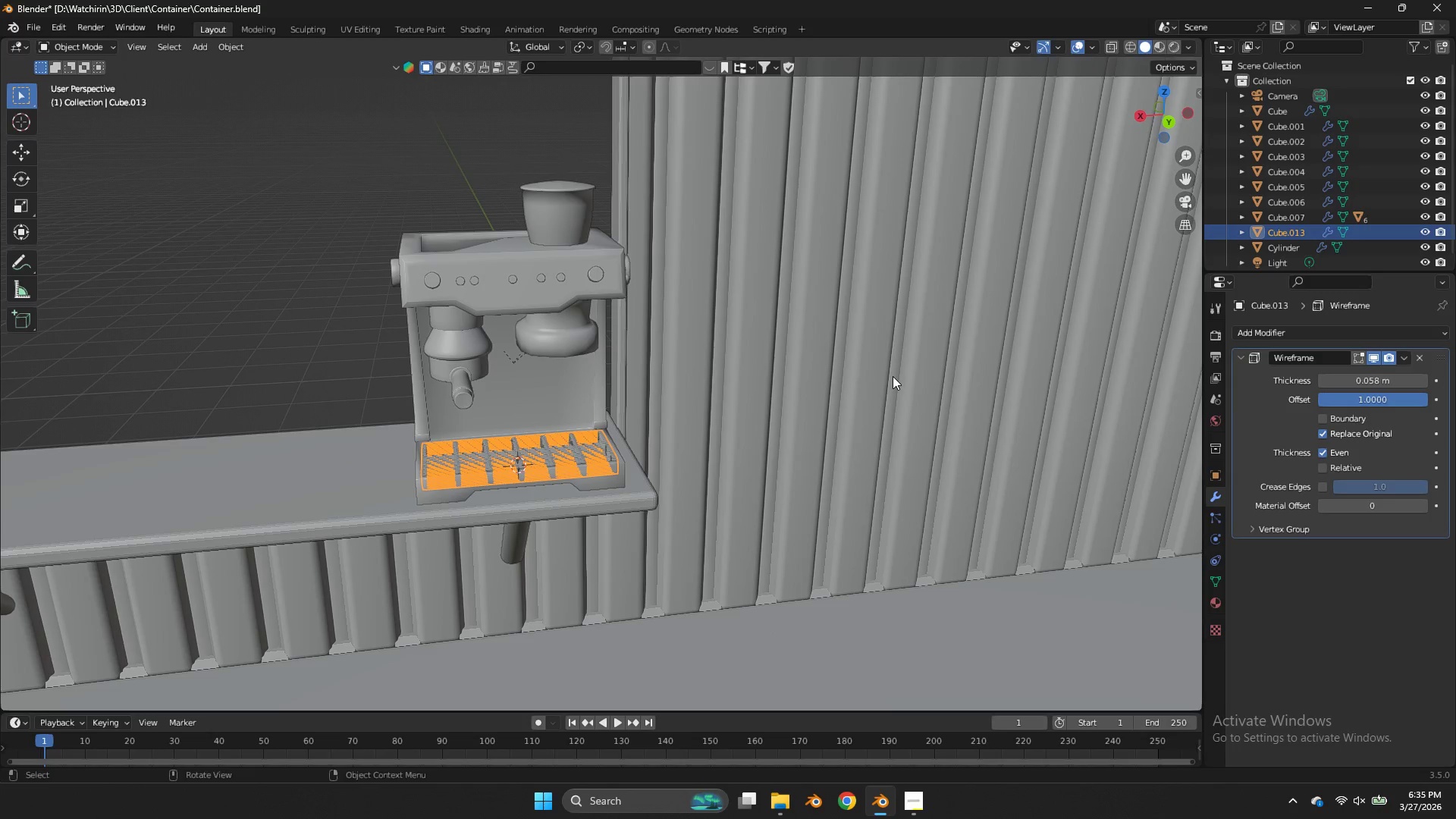 
key(NumpadDivide)
 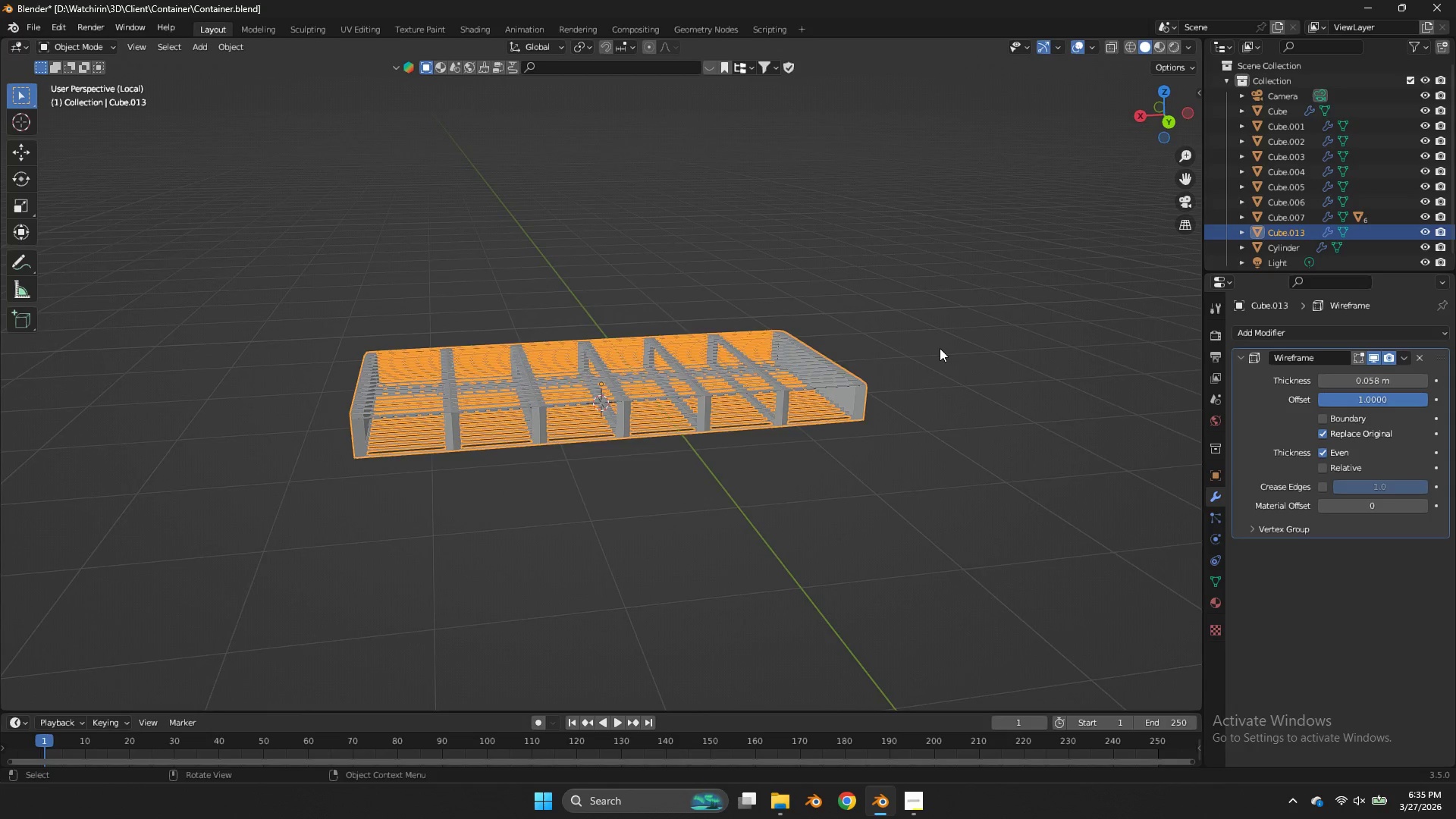 
scroll: coordinate [940, 348], scroll_direction: up, amount: 4.0
 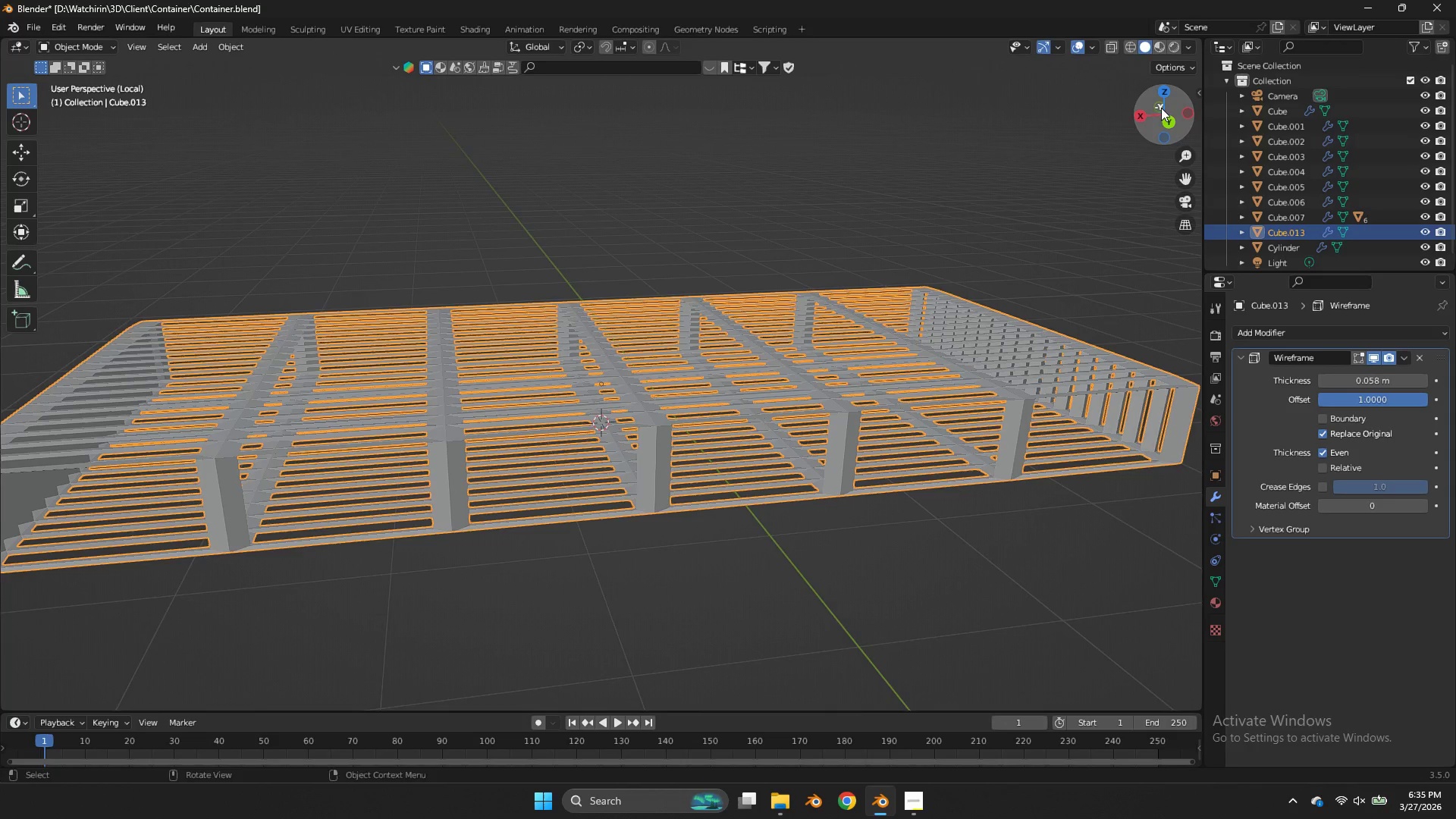 
left_click_drag(start_coordinate=[1161, 108], to_coordinate=[1024, 237])
 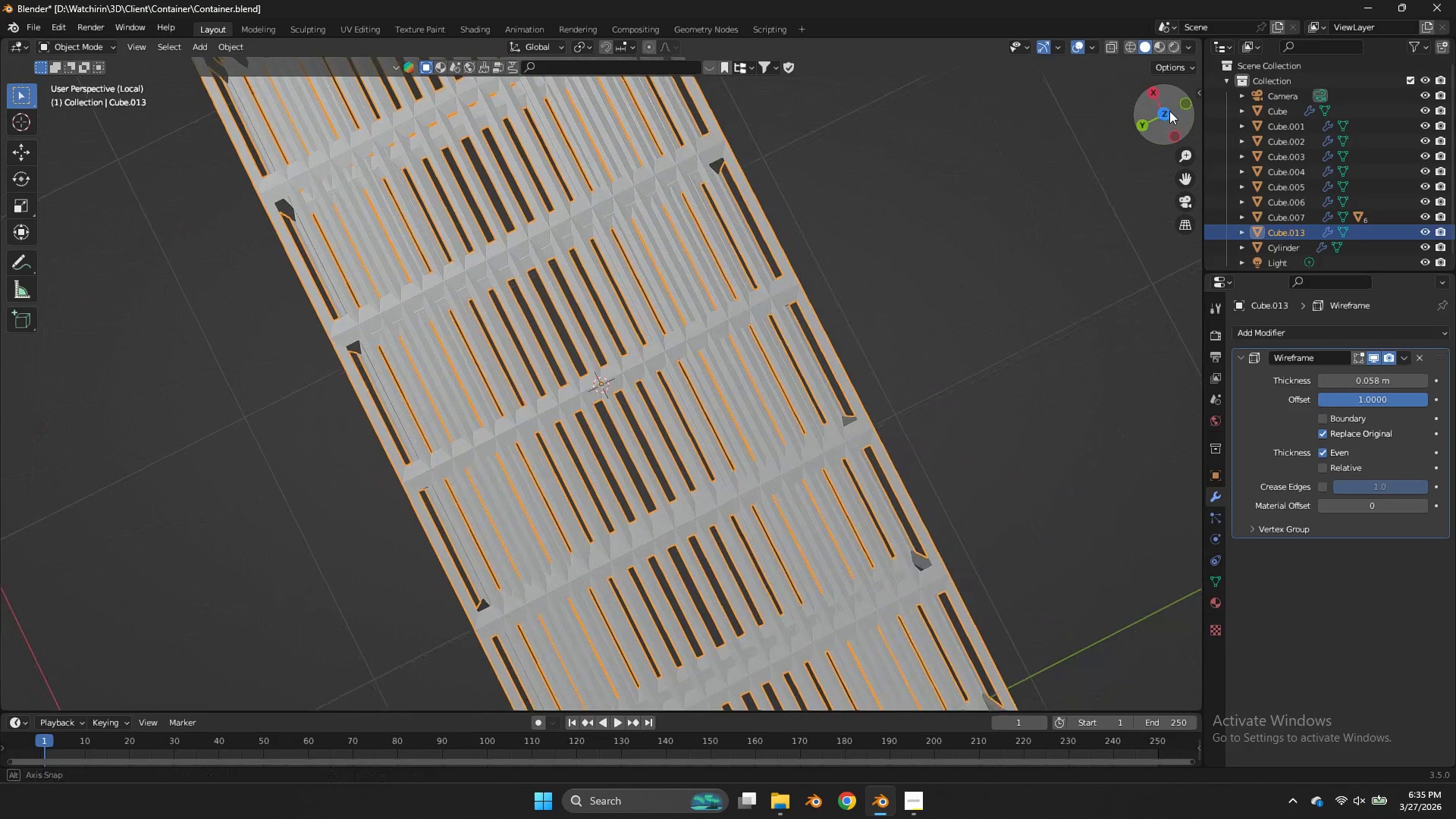 
left_click_drag(start_coordinate=[1166, 107], to_coordinate=[1171, 111])
 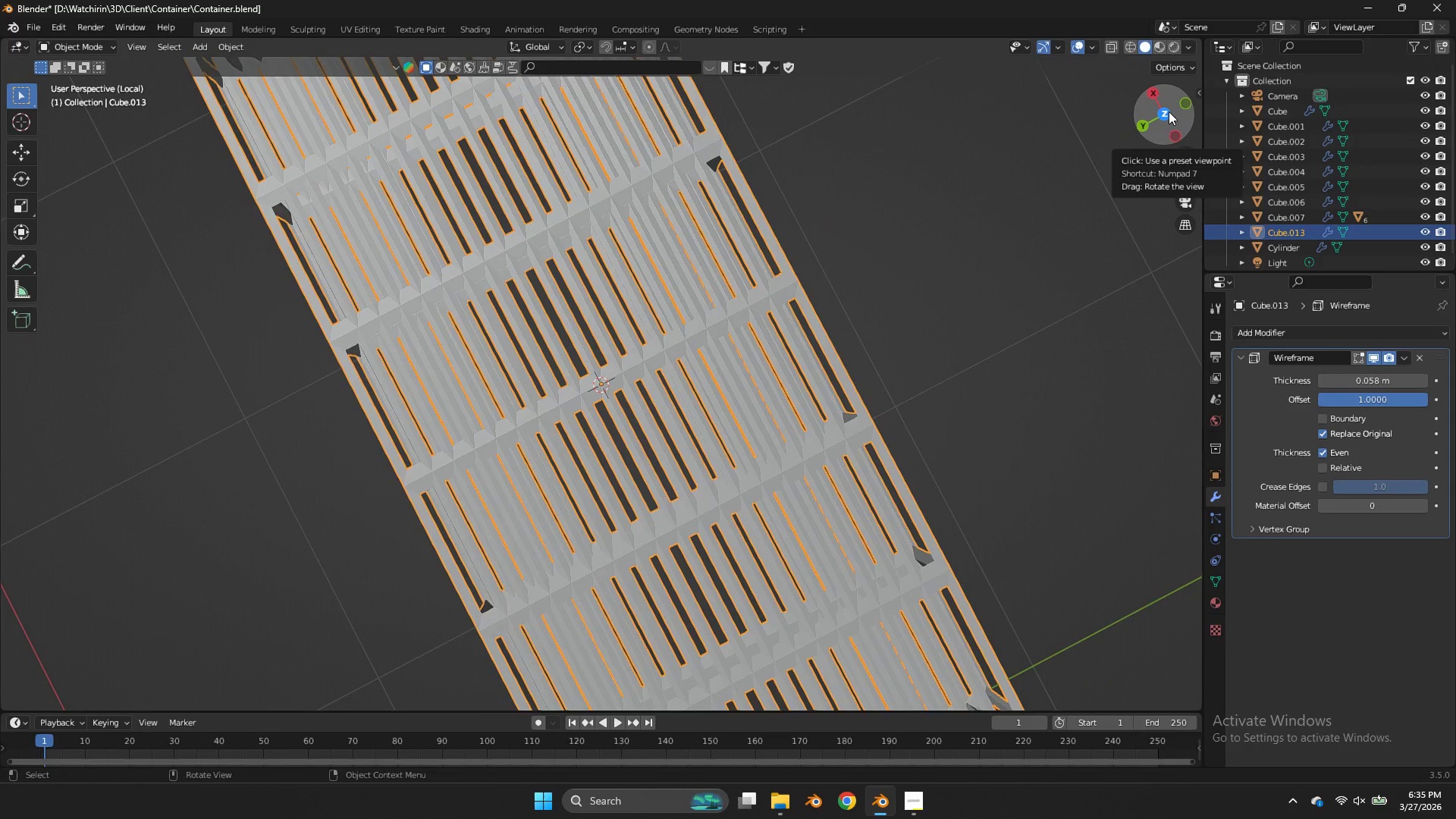 
left_click([1169, 111])
 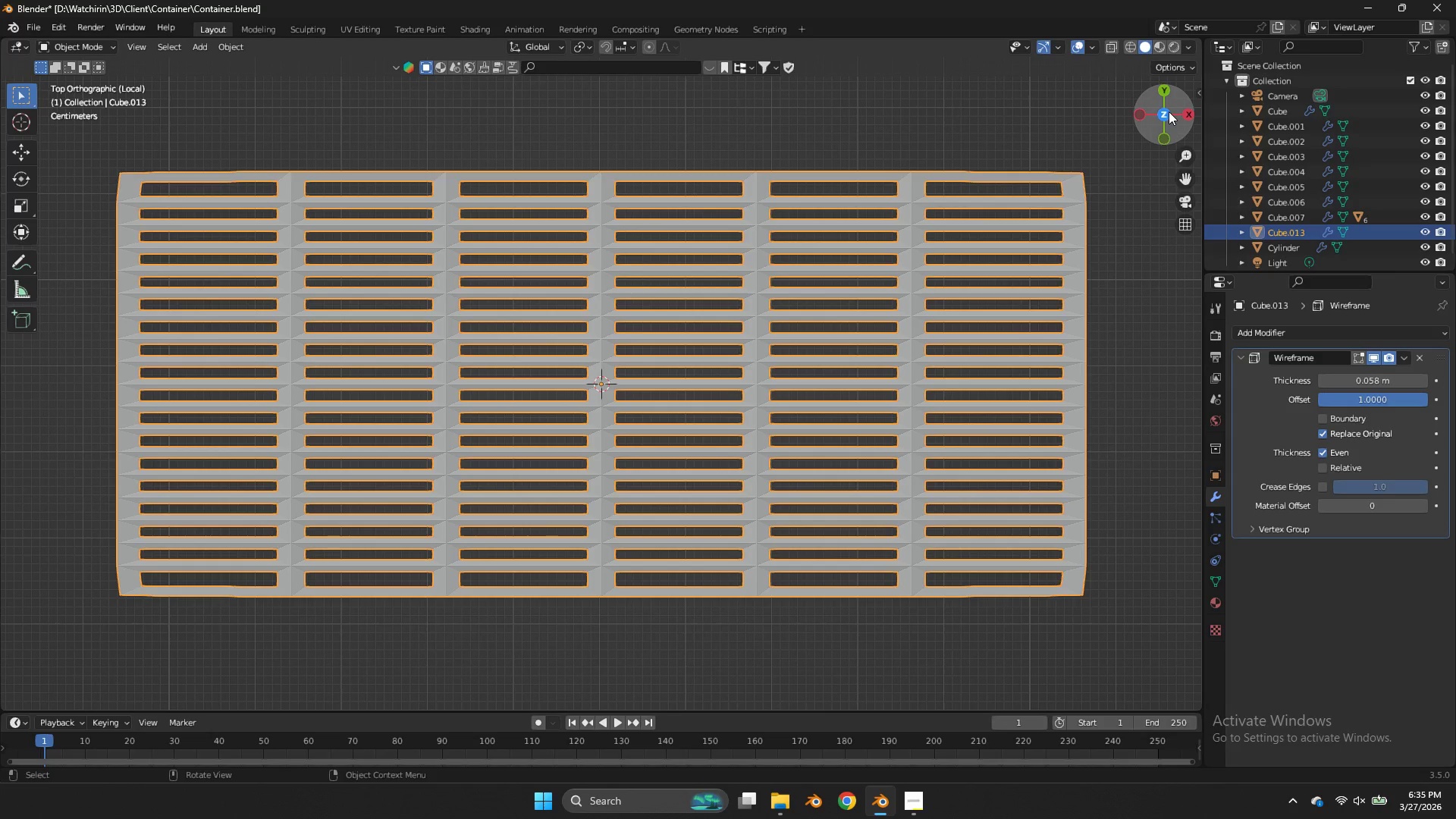 
left_click_drag(start_coordinate=[1169, 111], to_coordinate=[143, 598])
 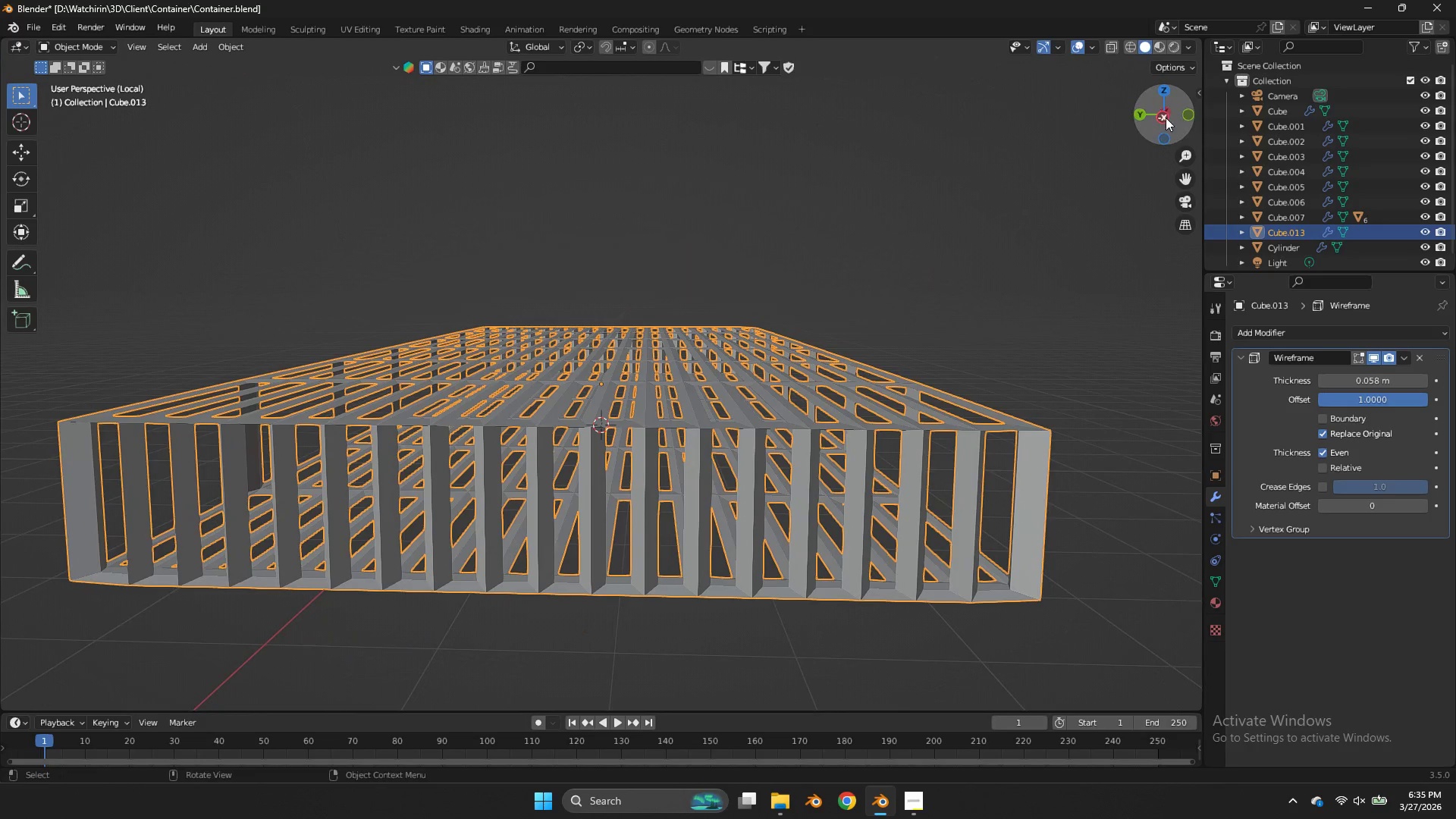 
left_click([1166, 118])
 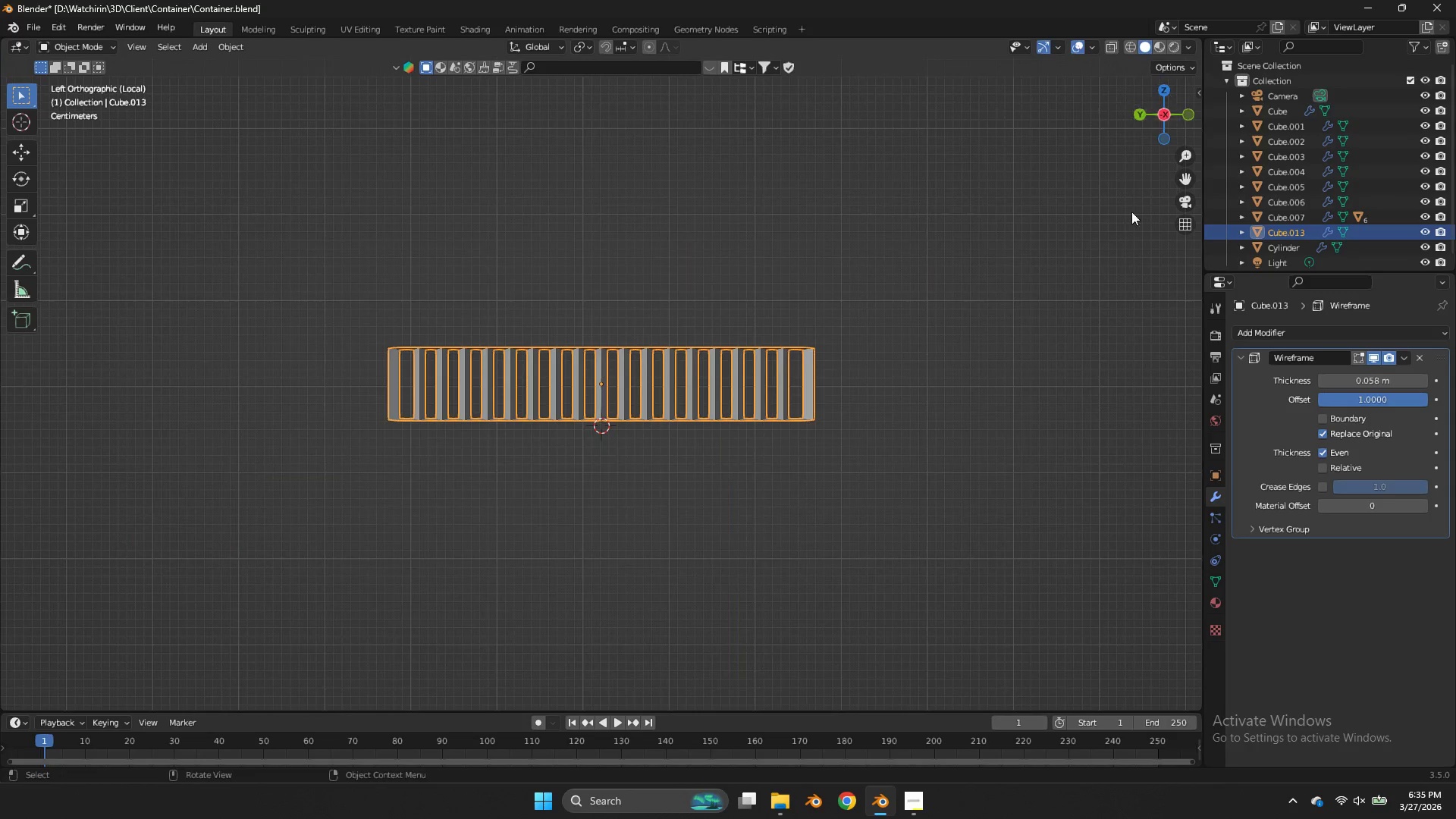 
key(Z)
 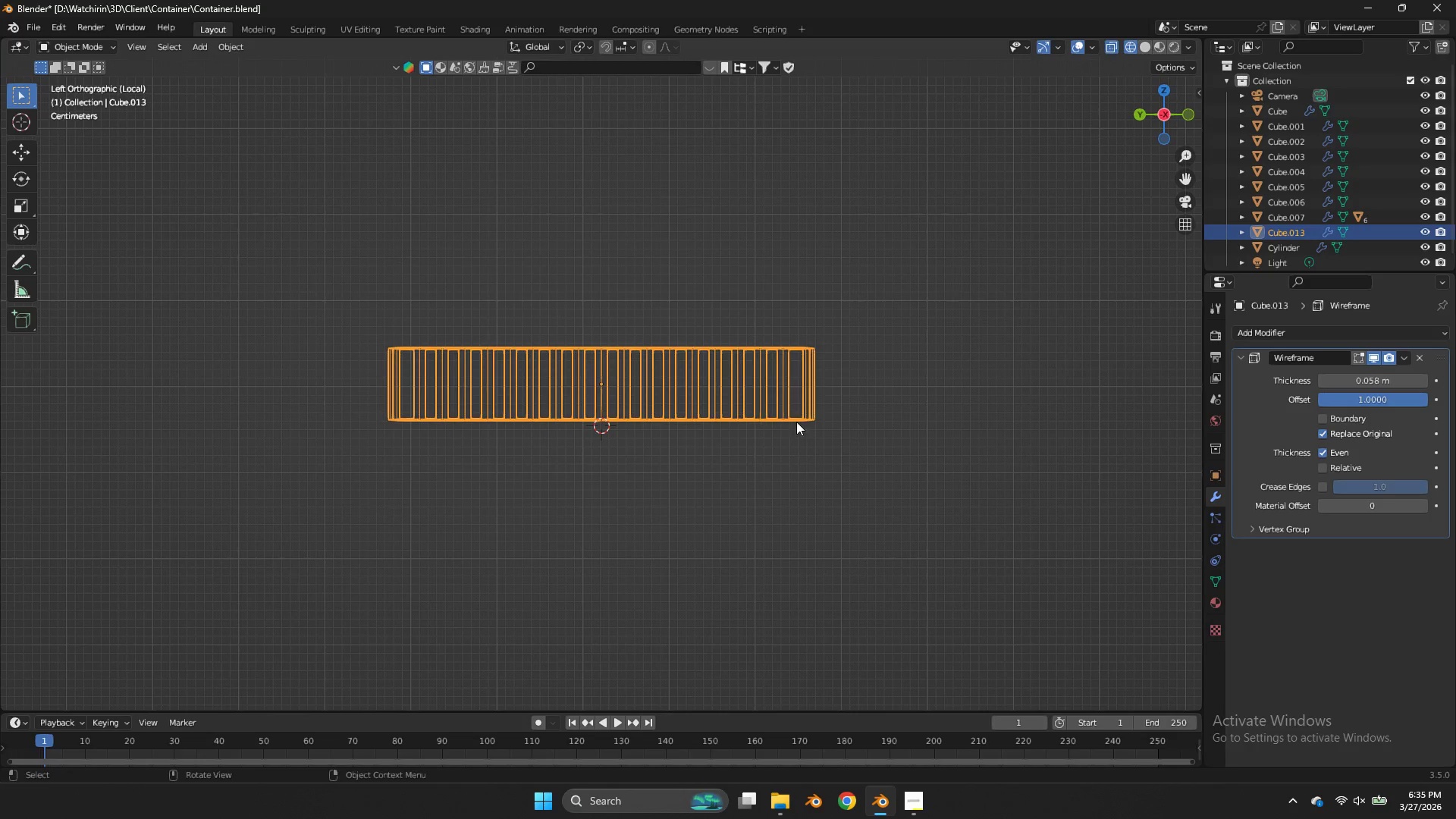 
key(Tab)
 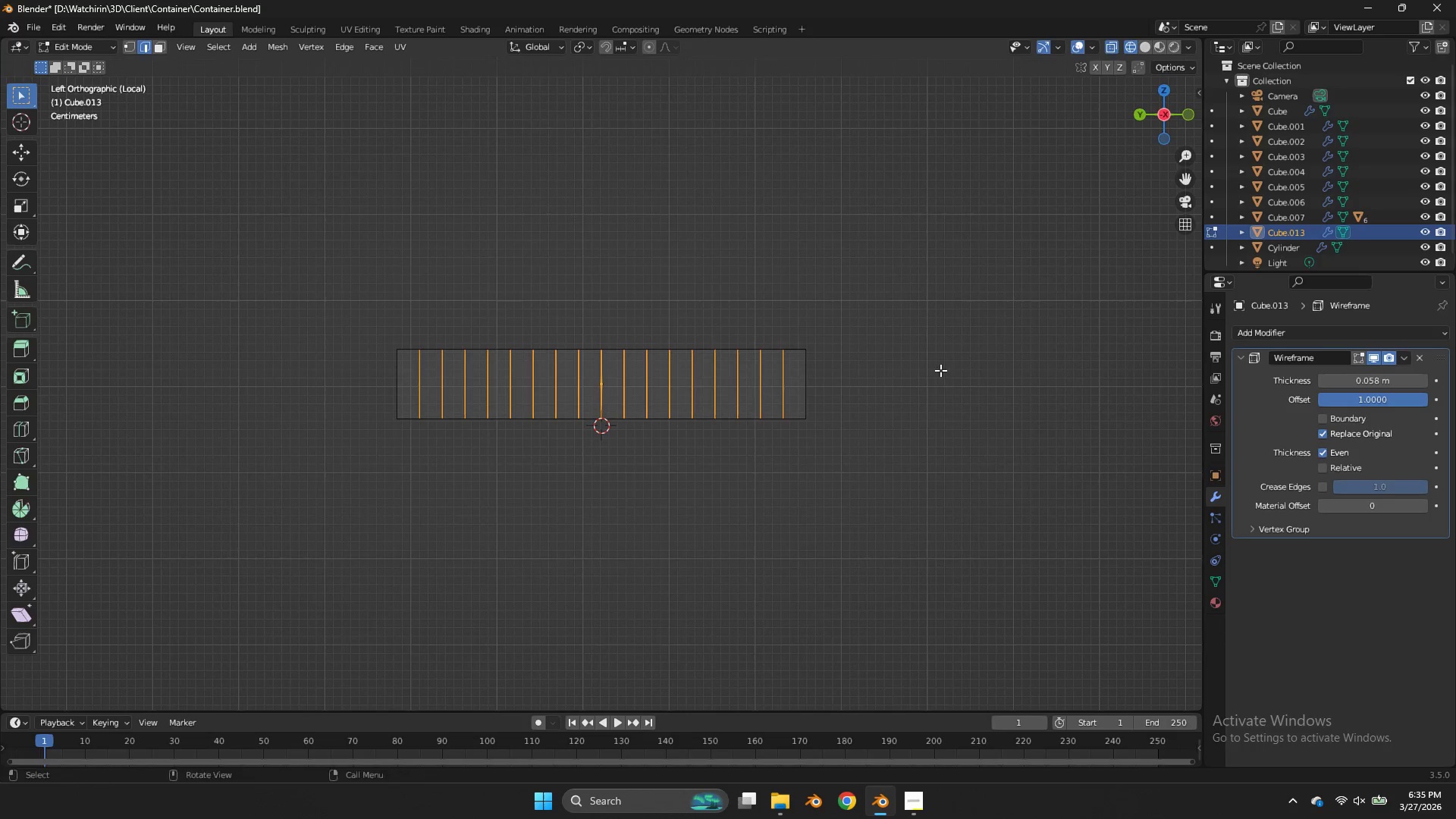 
left_click_drag(start_coordinate=[940, 370], to_coordinate=[255, 532])
 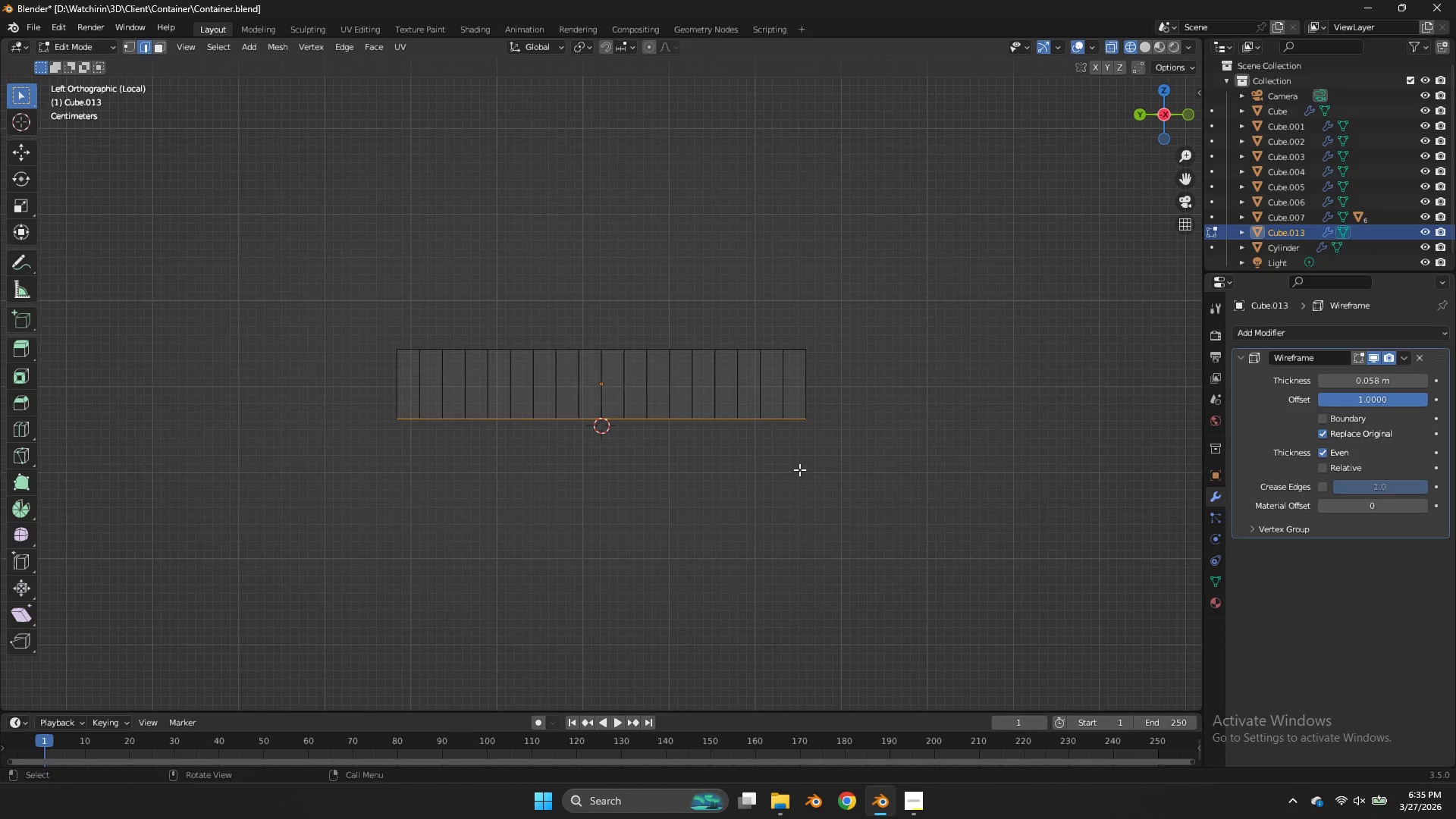 
key(X)
 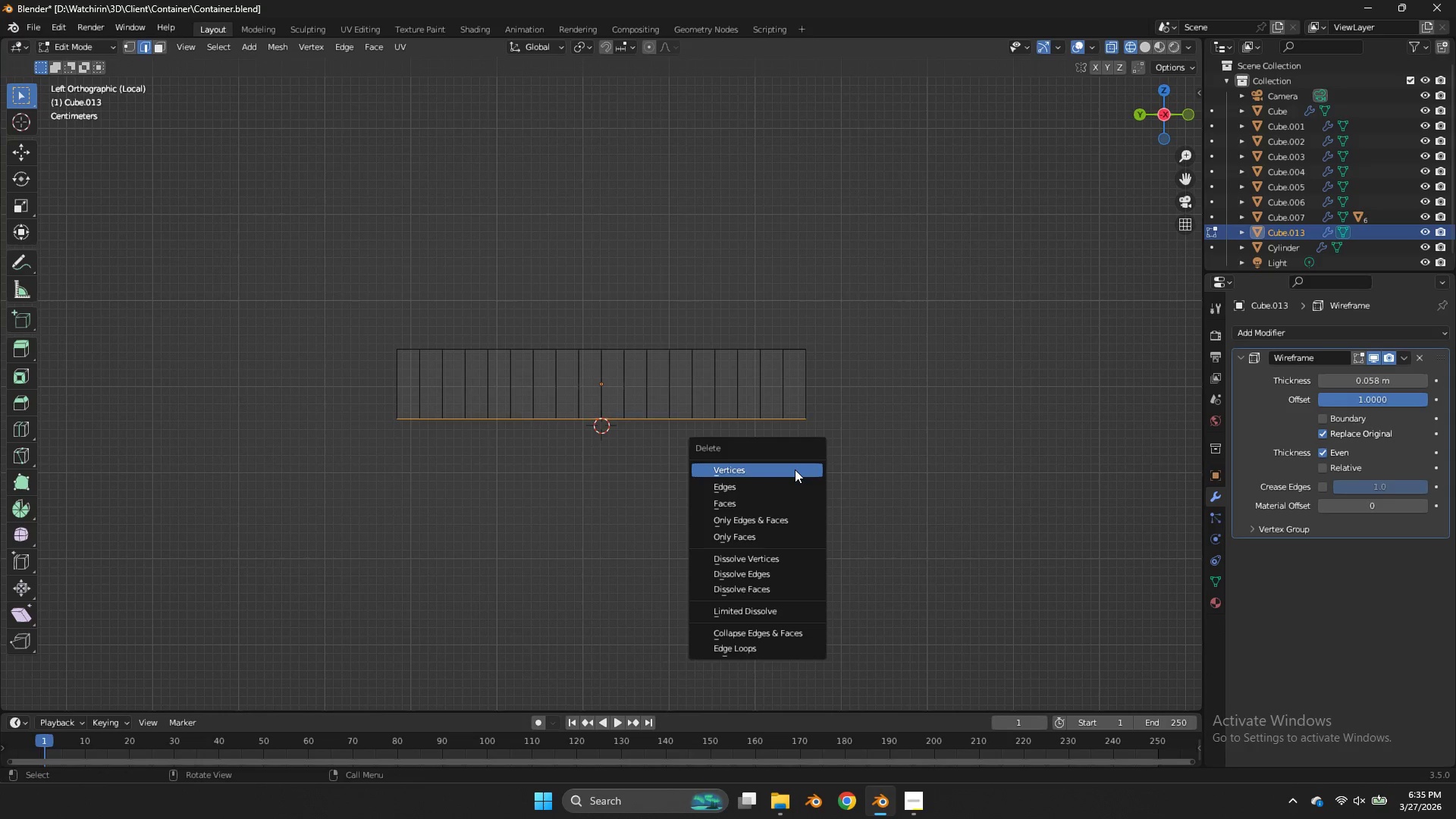 
left_click([794, 472])
 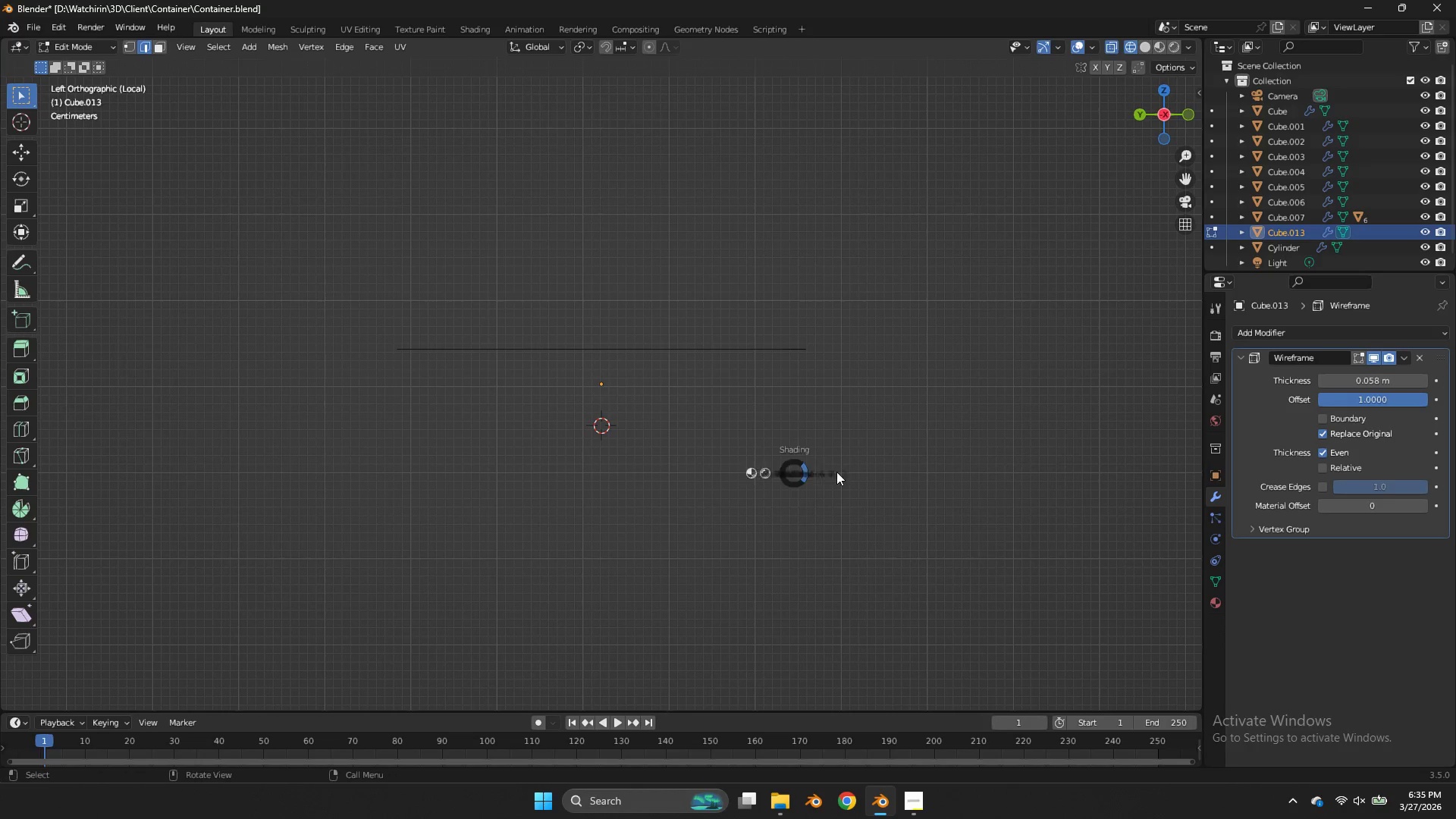 
key(Z)
 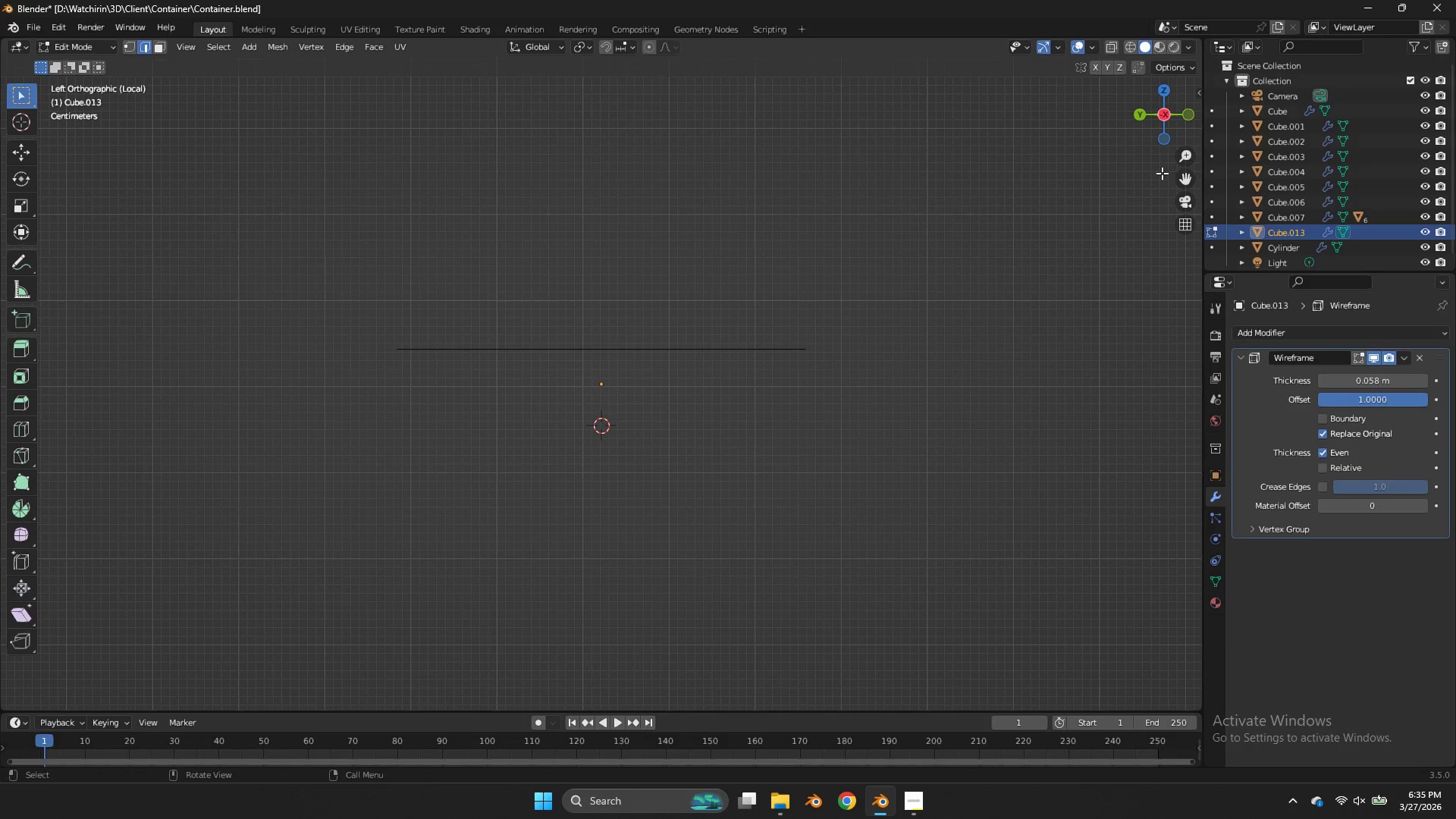 
key(Tab)
 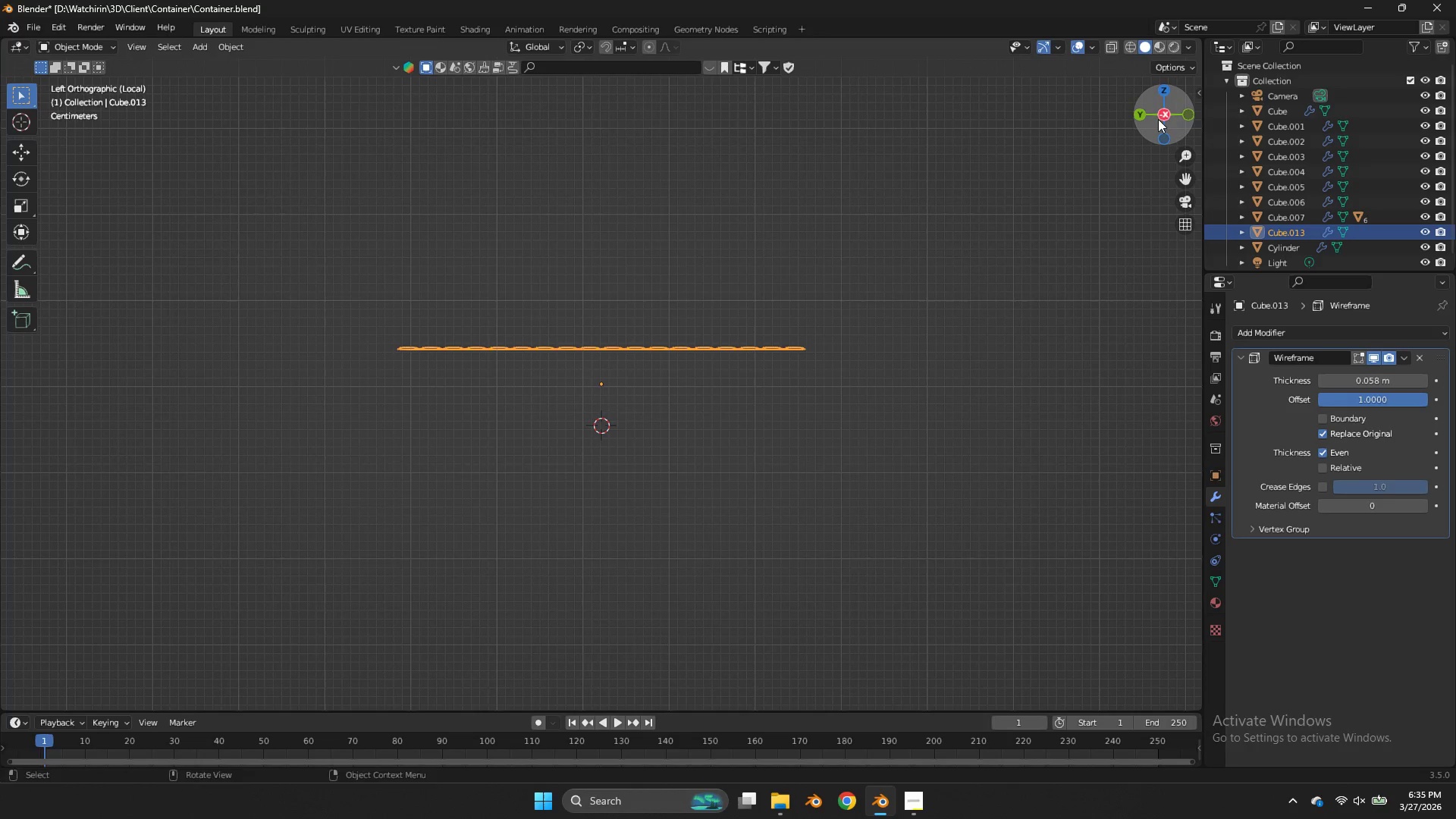 
left_click_drag(start_coordinate=[1156, 118], to_coordinate=[1173, 166])
 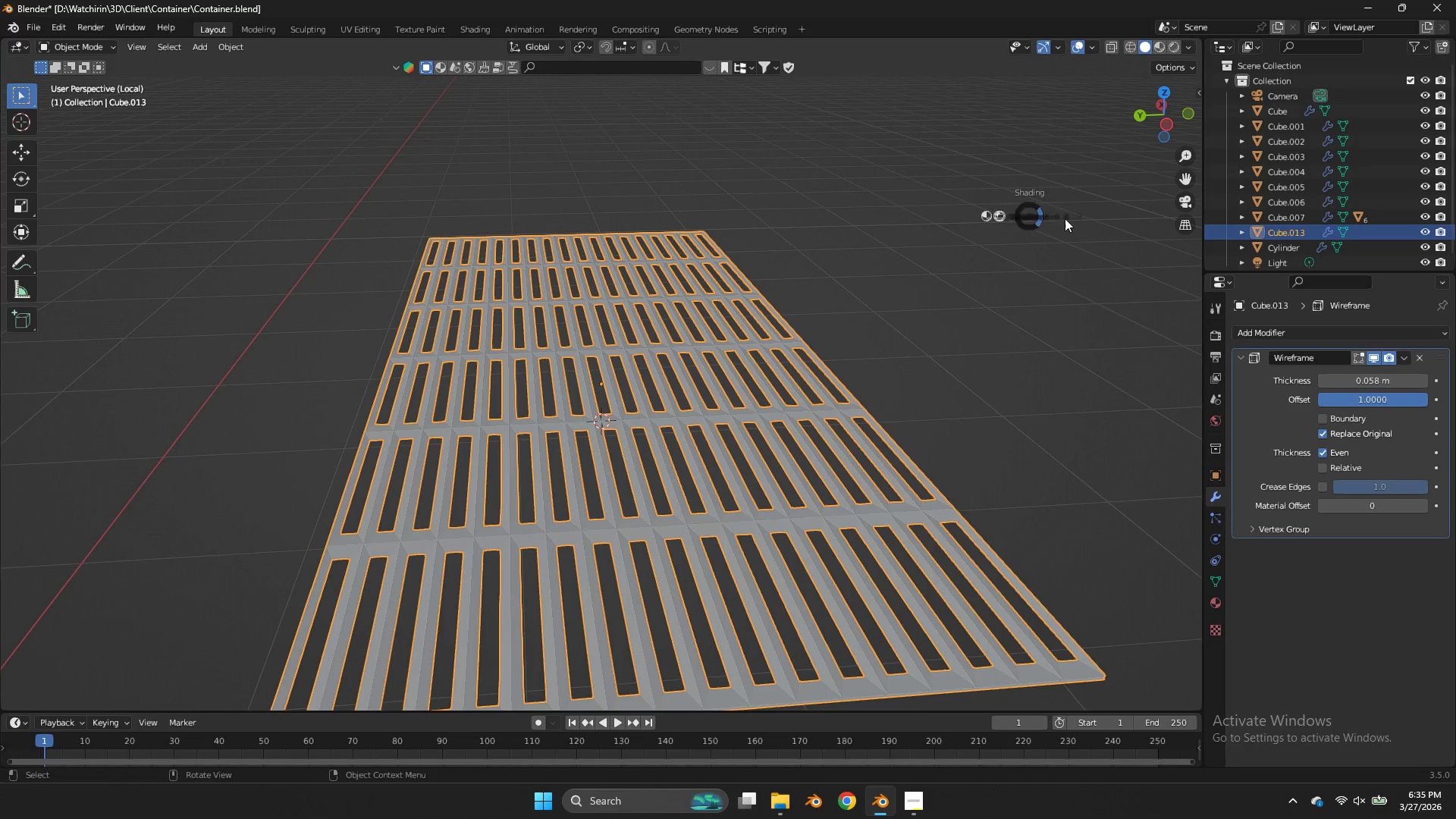 
key(Z)
 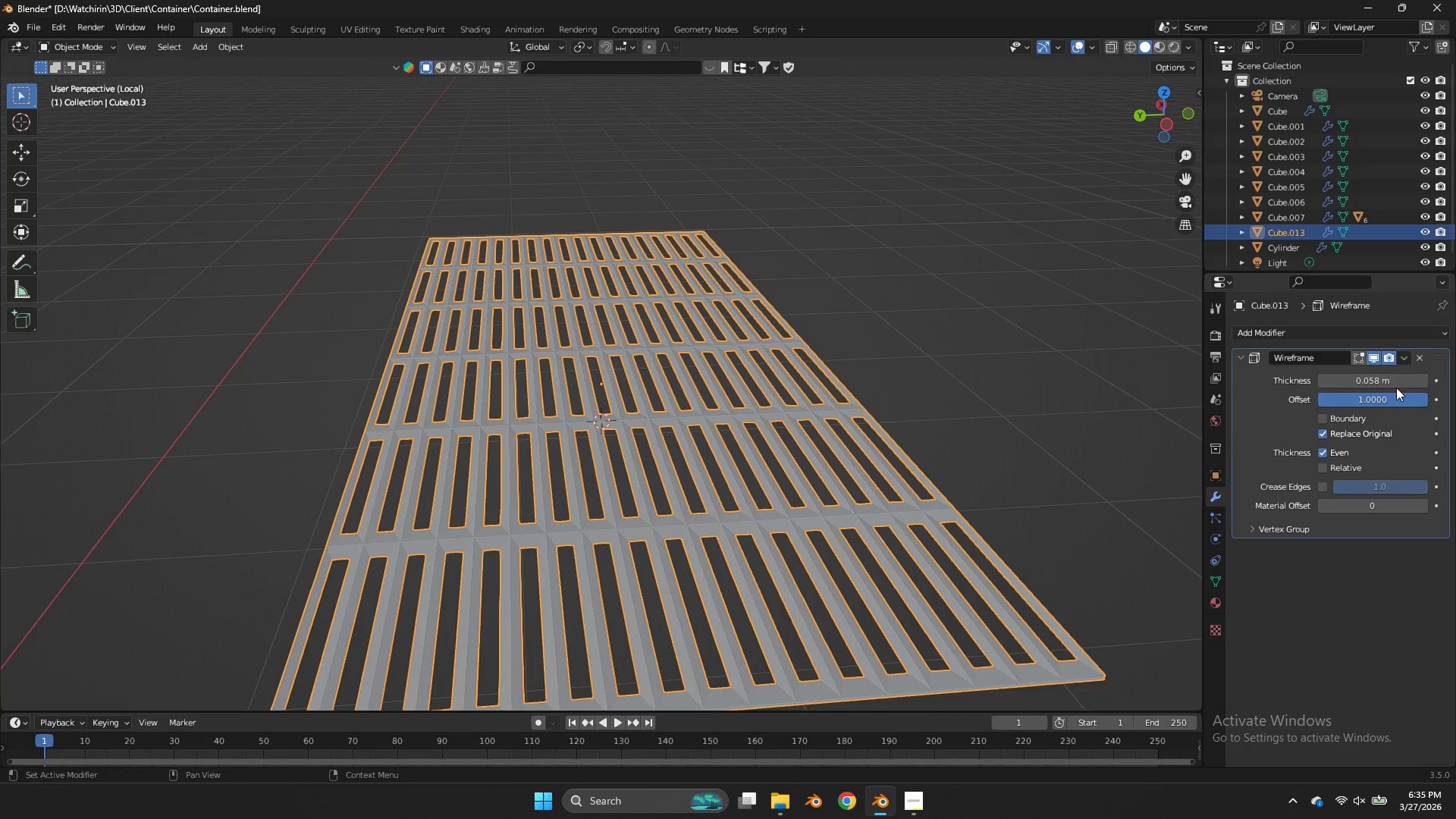 
left_click_drag(start_coordinate=[1391, 381], to_coordinate=[673, 384])
 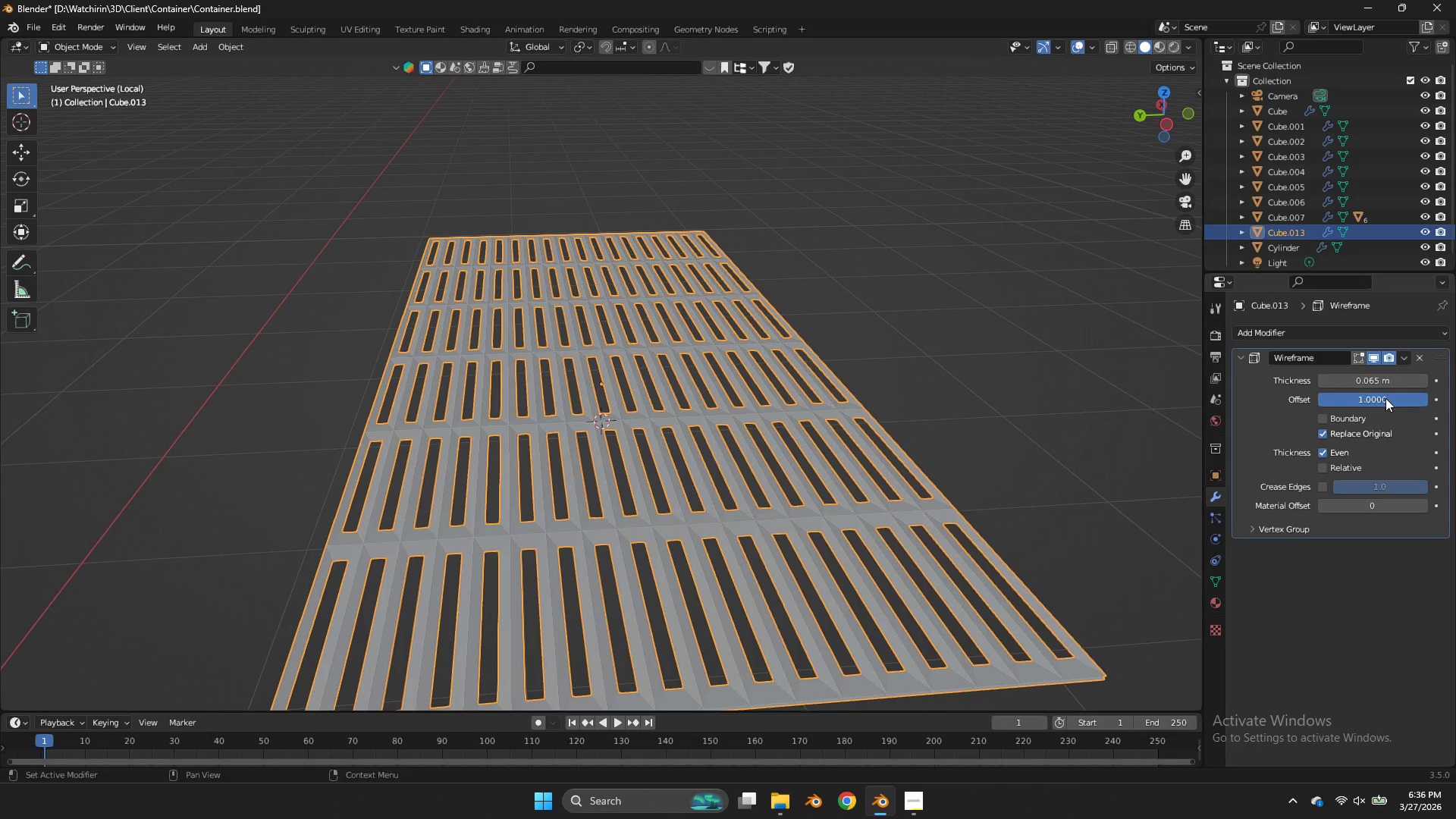 
left_click_drag(start_coordinate=[1385, 398], to_coordinate=[801, 399])
 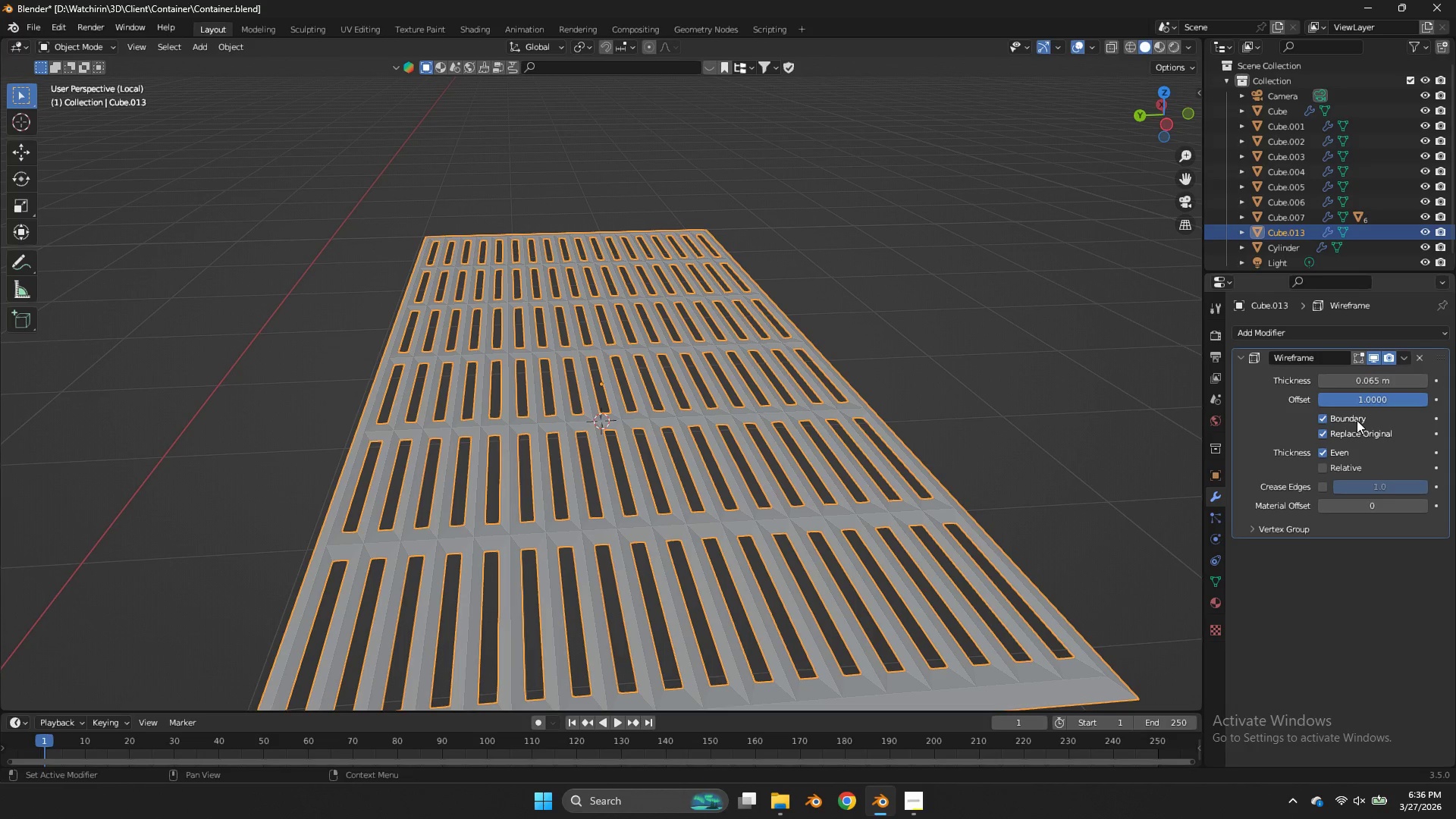 
double_click([1357, 420])
 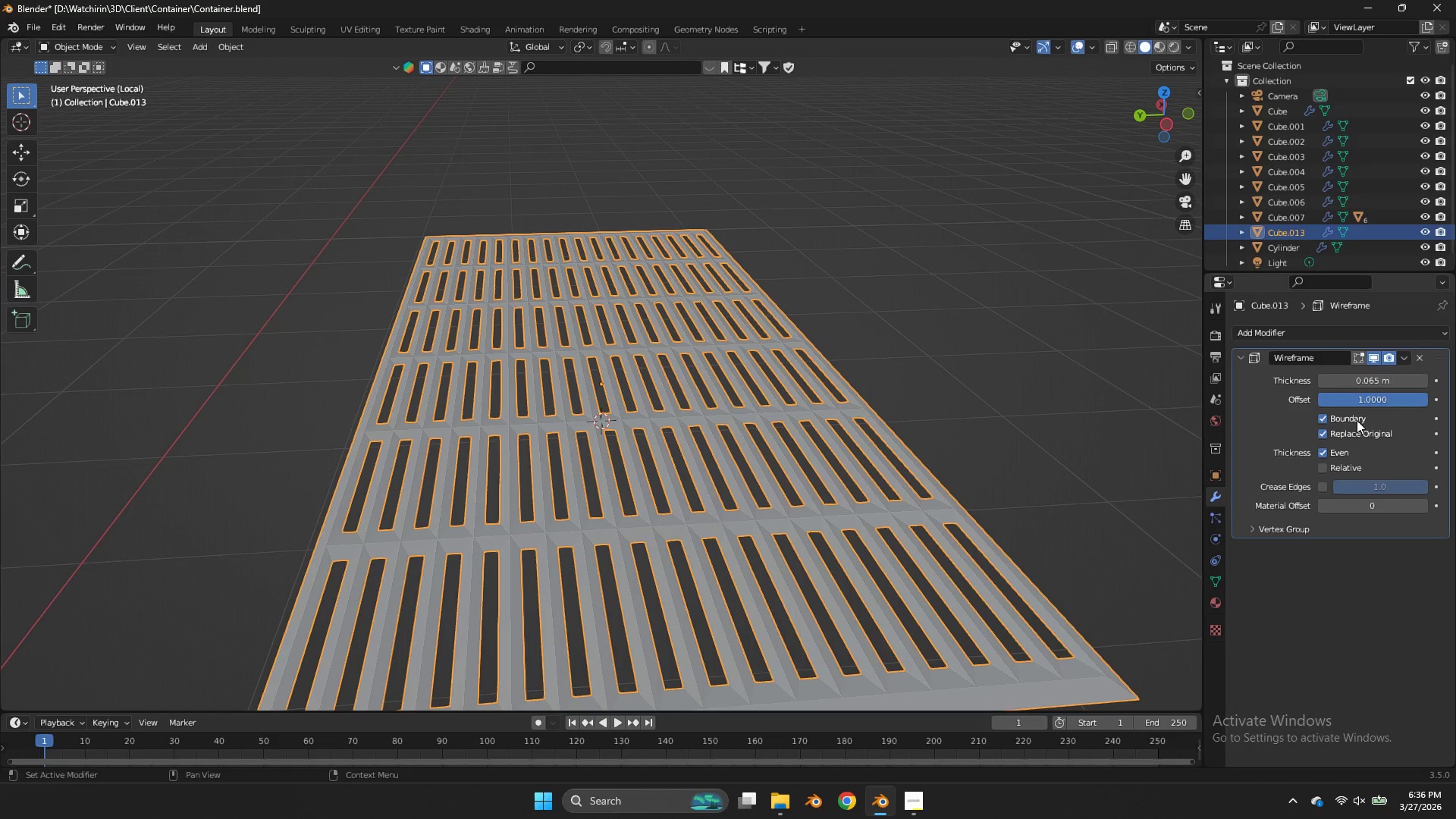 
triple_click([1357, 420])
 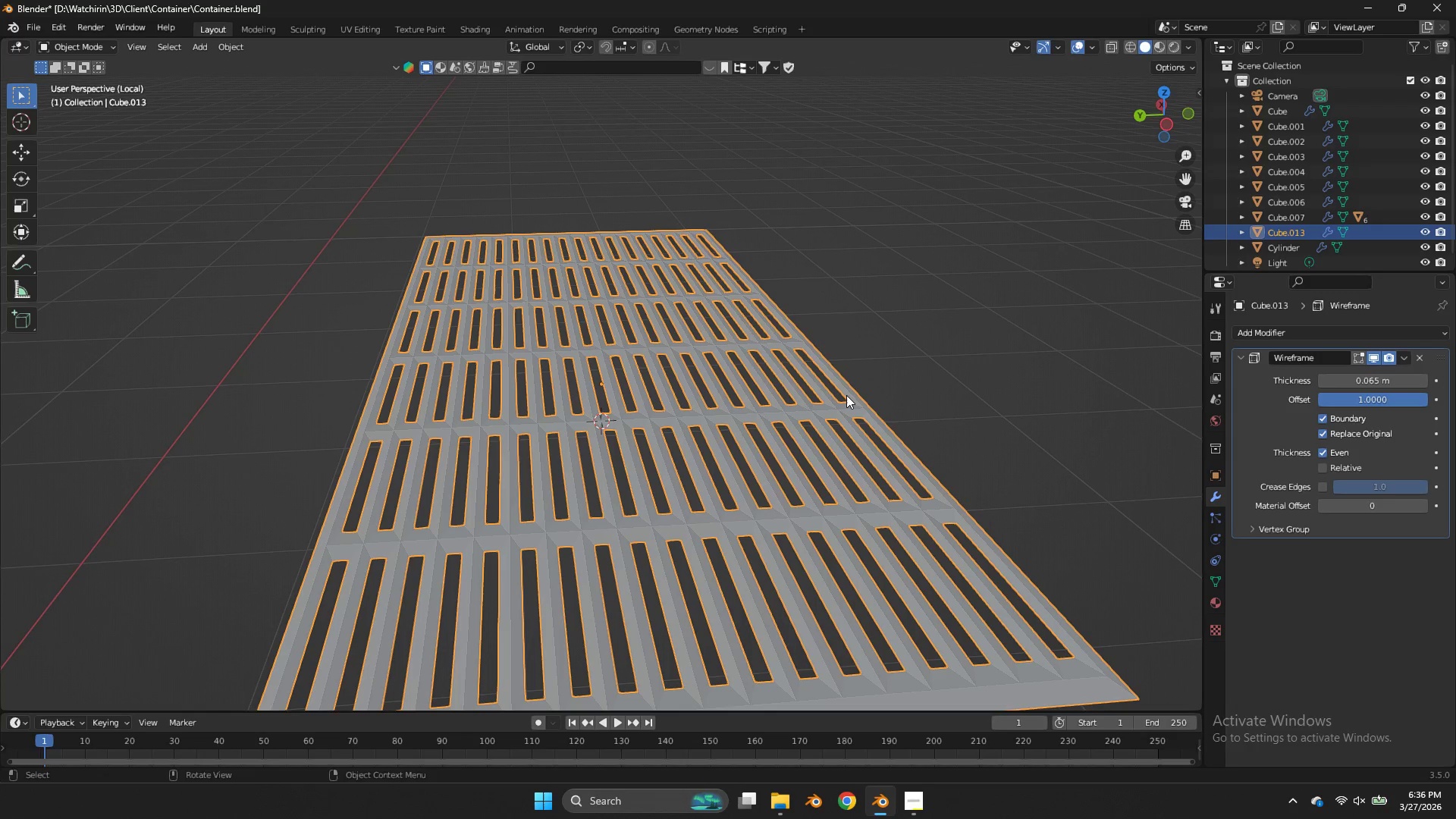 
key(NumpadDivide)
 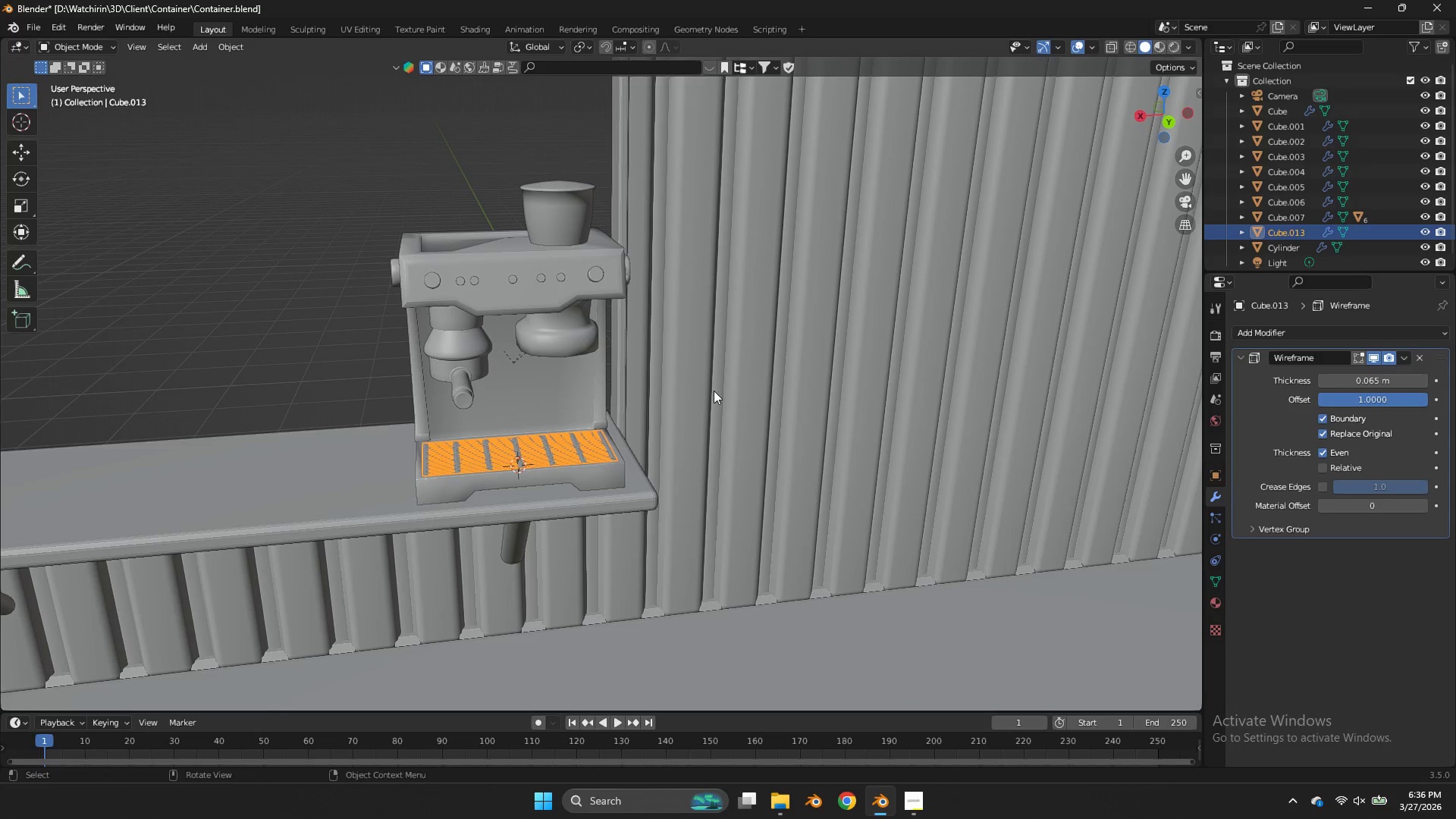 
scroll: coordinate [613, 392], scroll_direction: up, amount: 3.0
 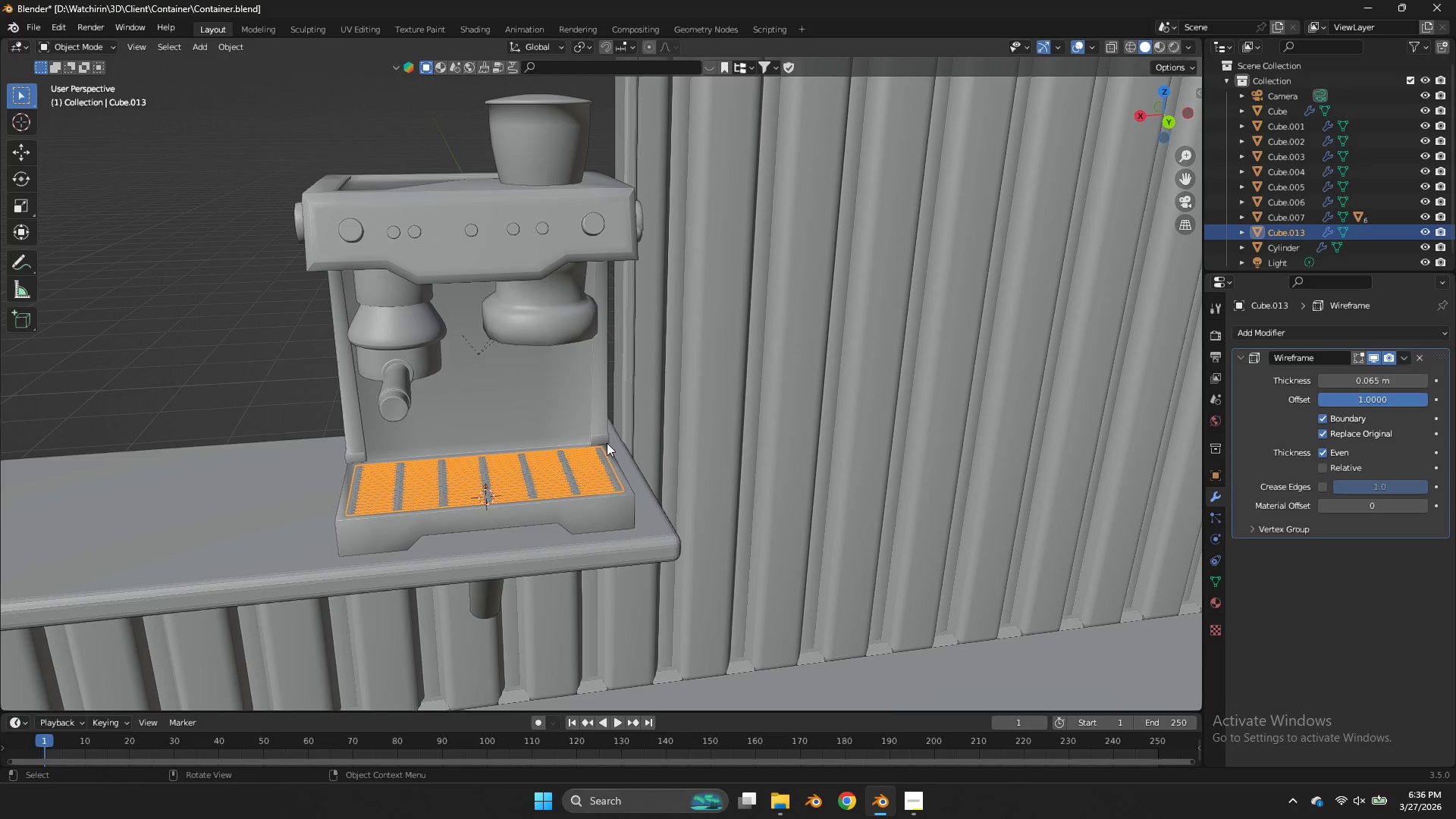 
hold_key(key=ShiftLeft, duration=0.38)
left_click([588, 425])
 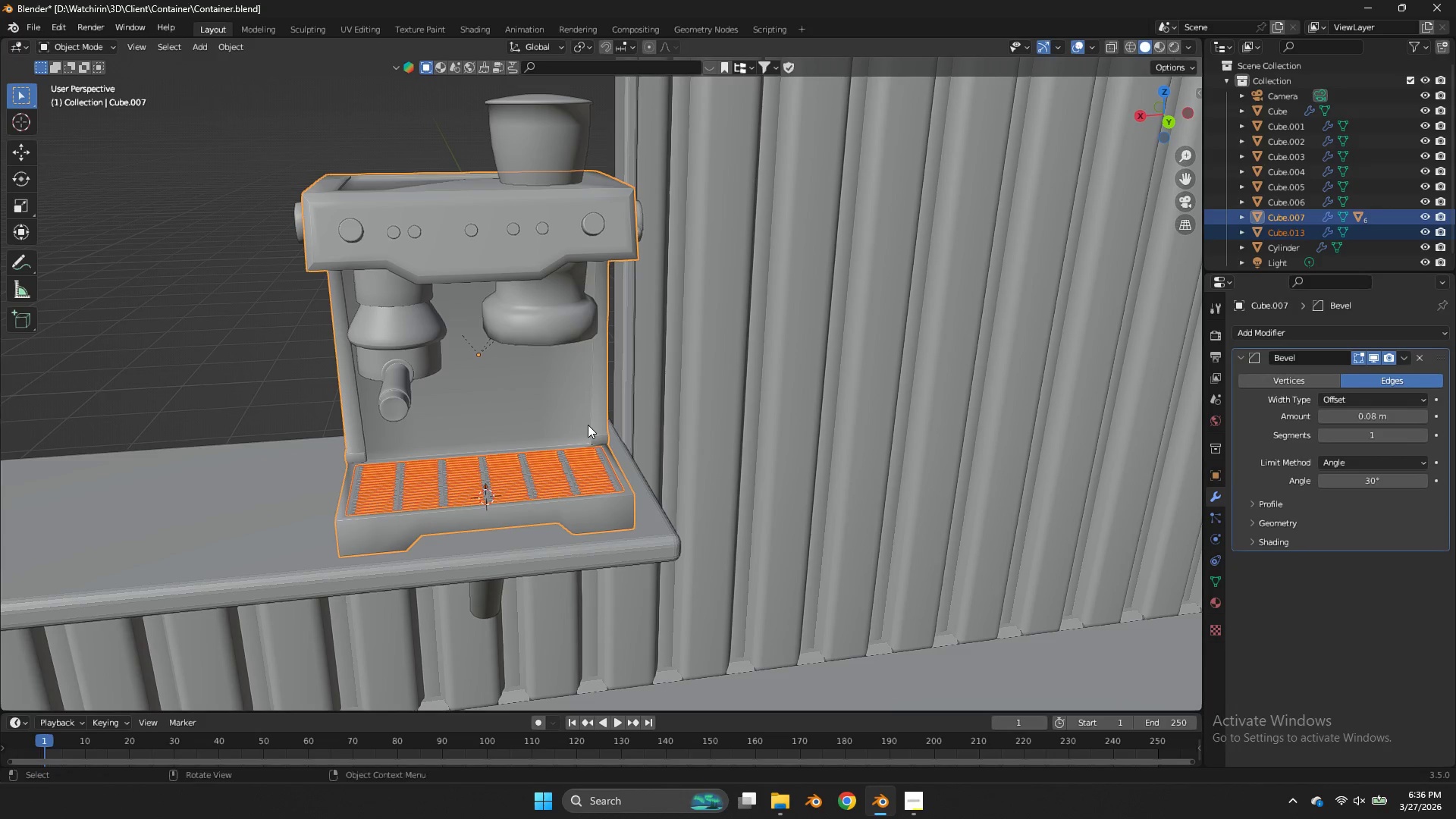 
key(Control+P)
 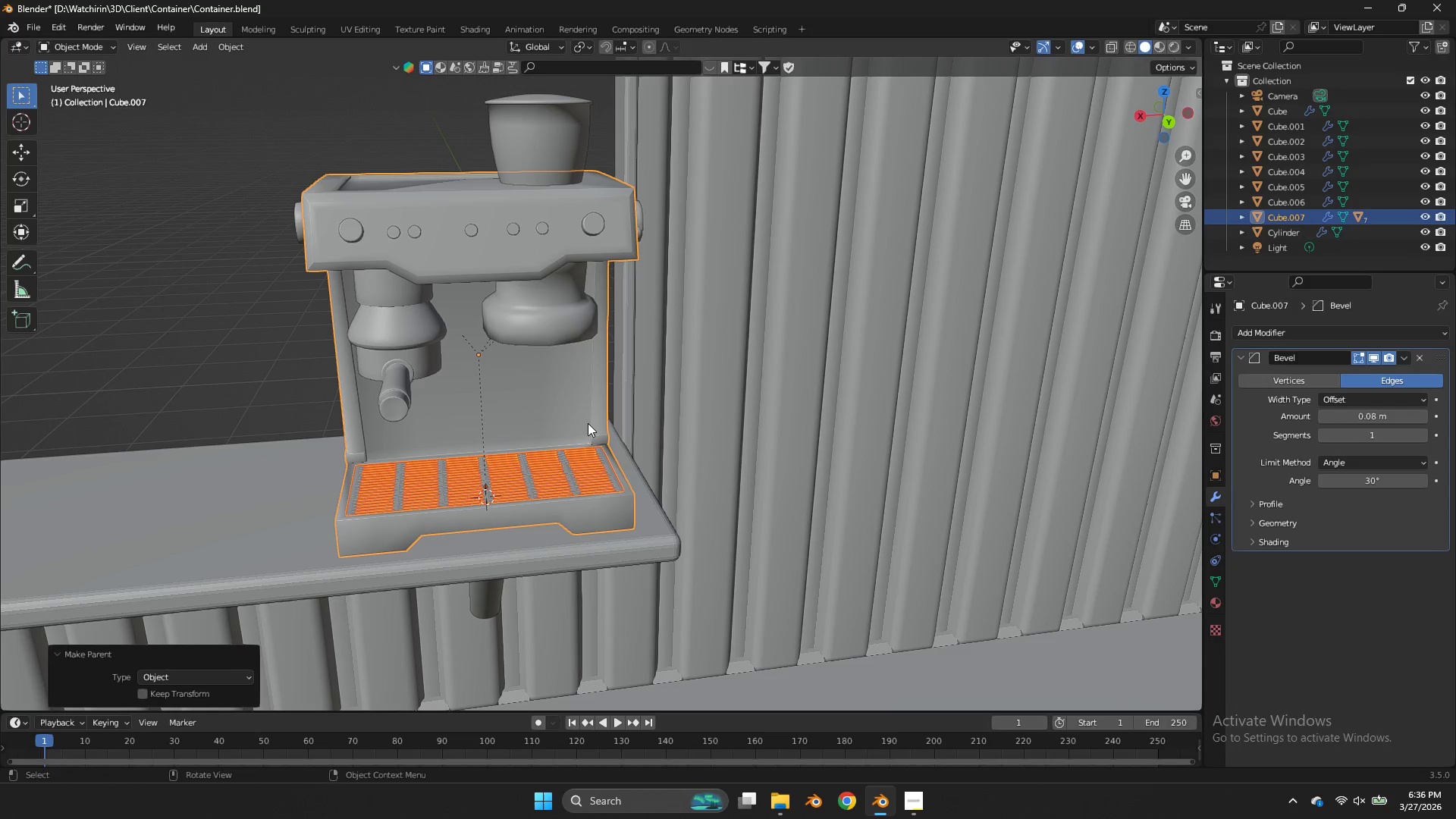 
double_click([710, 422])
 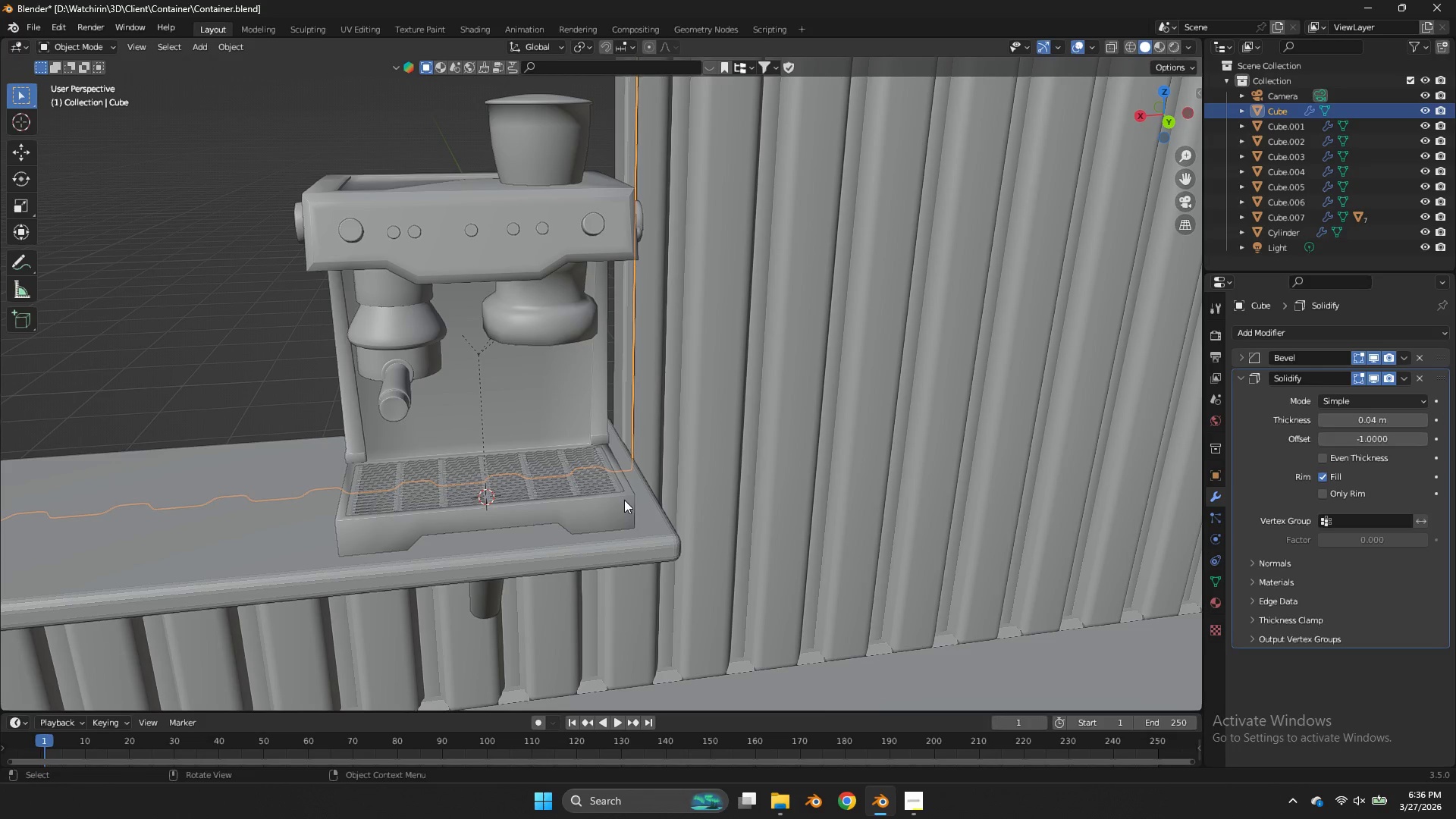 
left_click([617, 501])
 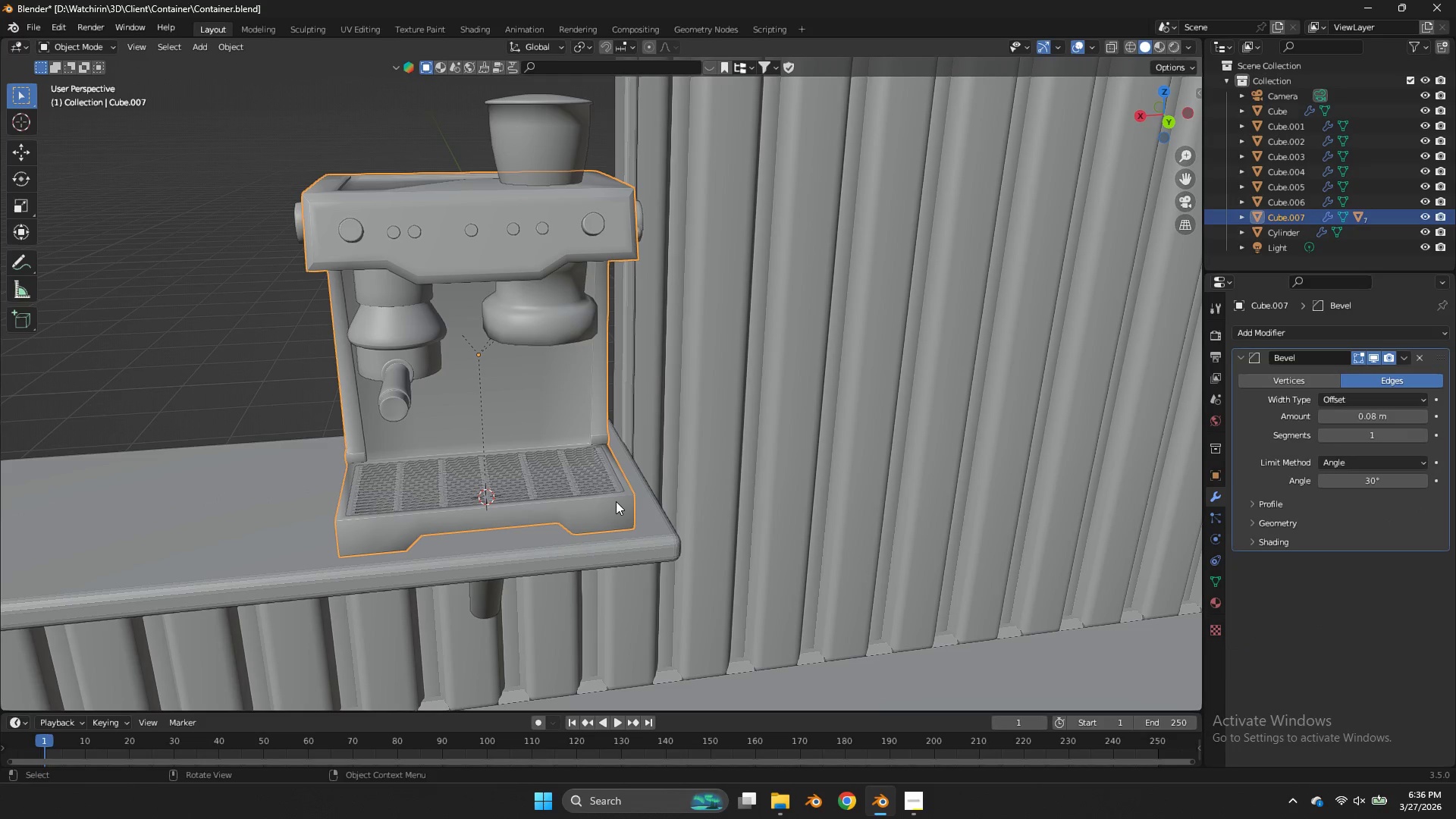 
scroll: coordinate [617, 502], scroll_direction: down, amount: 3.0
 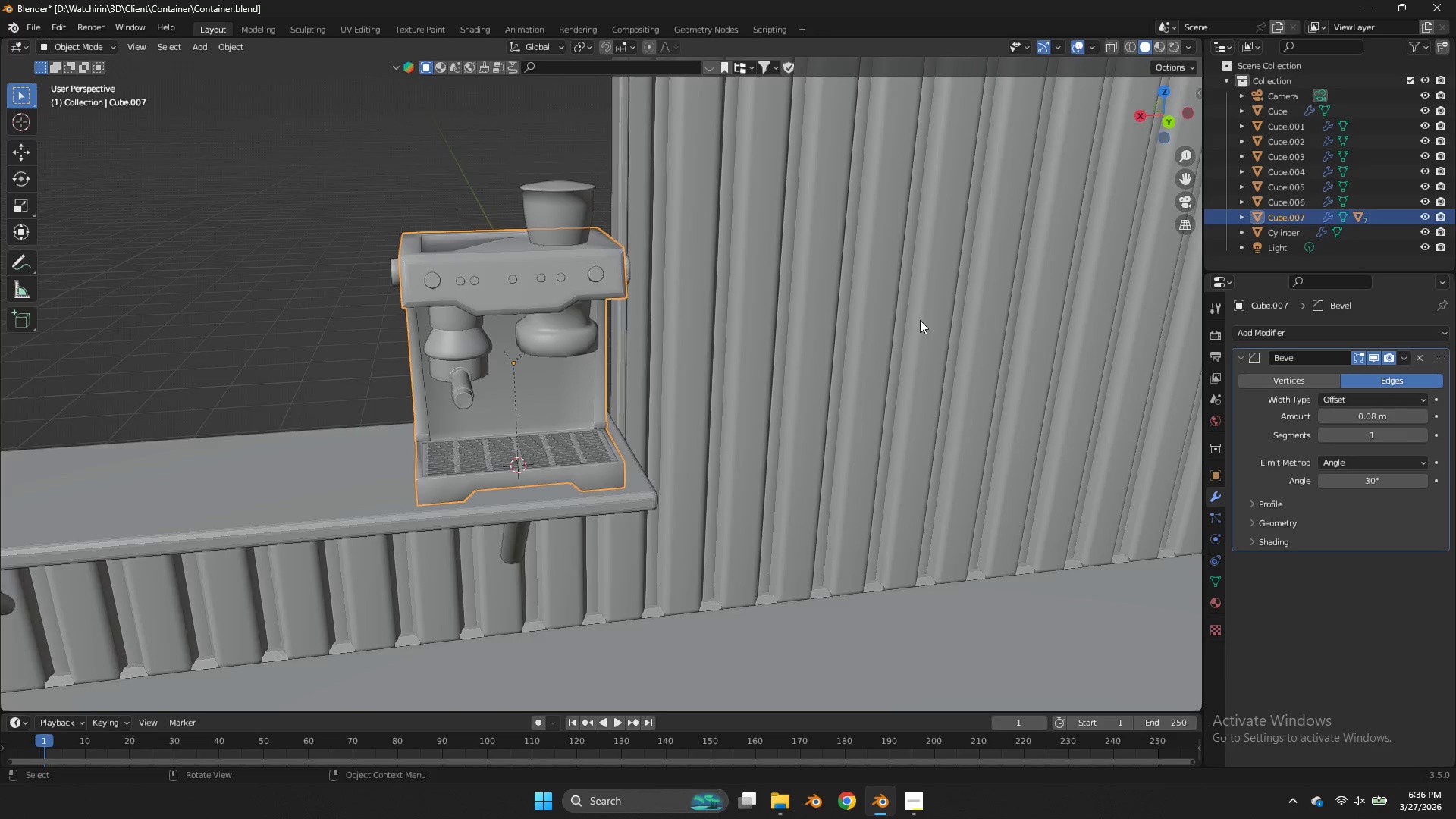 
left_click_drag(start_coordinate=[1157, 121], to_coordinate=[64, 86])
 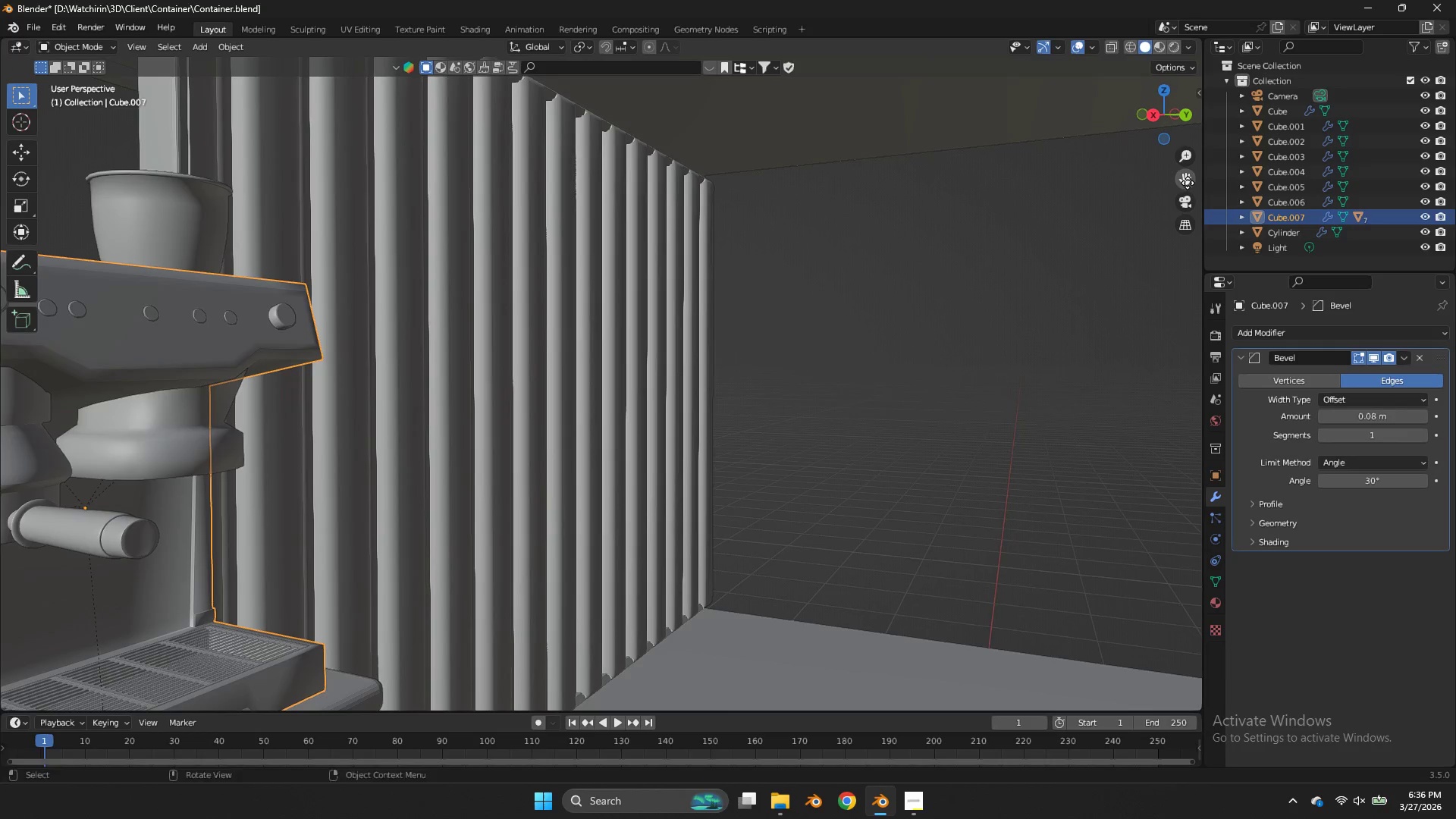 
scroll: coordinate [987, 261], scroll_direction: up, amount: 3.0
 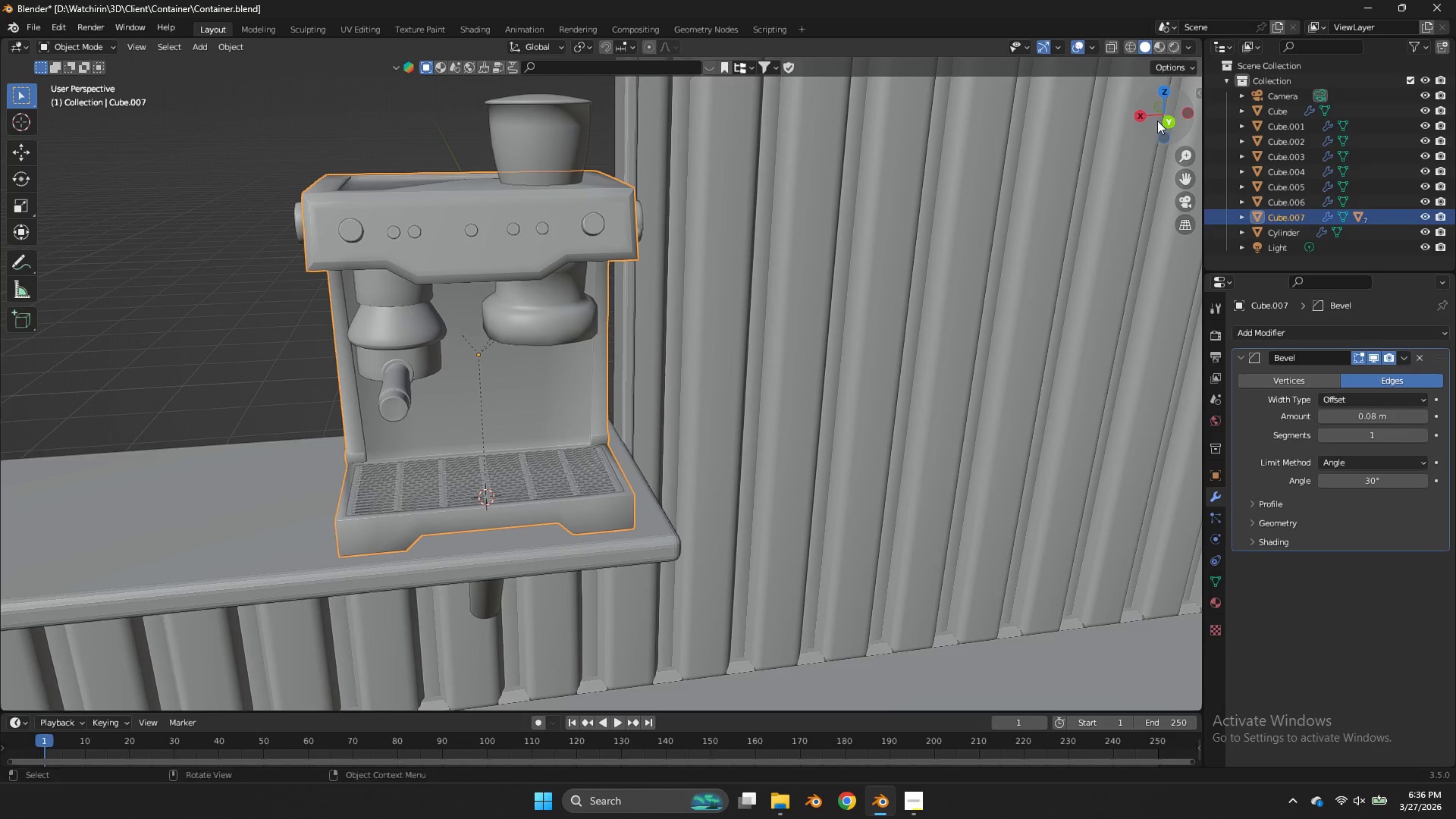 
left_click_drag(start_coordinate=[1188, 183], to_coordinate=[485, 117])
 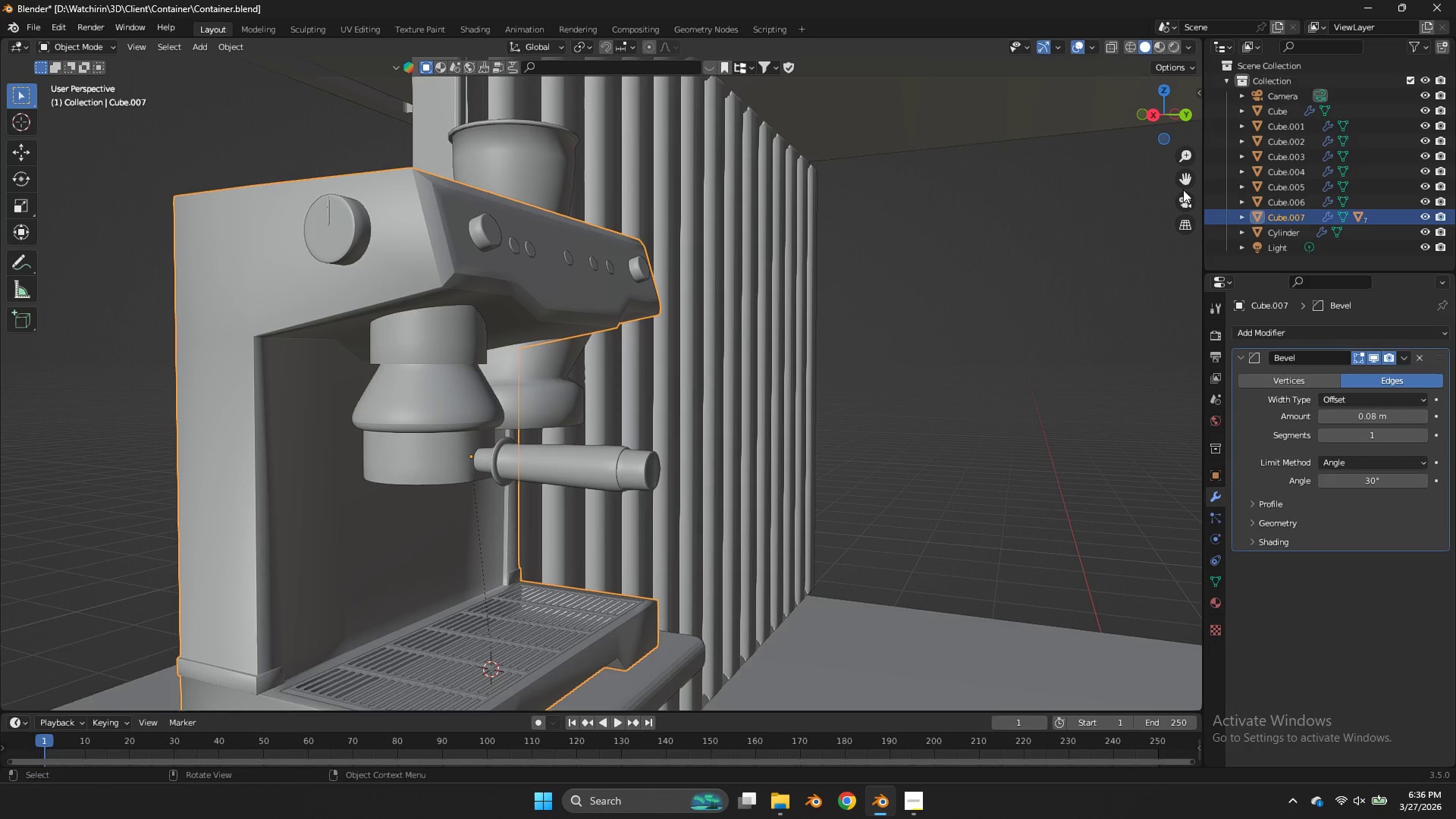 
wait(15.23)
 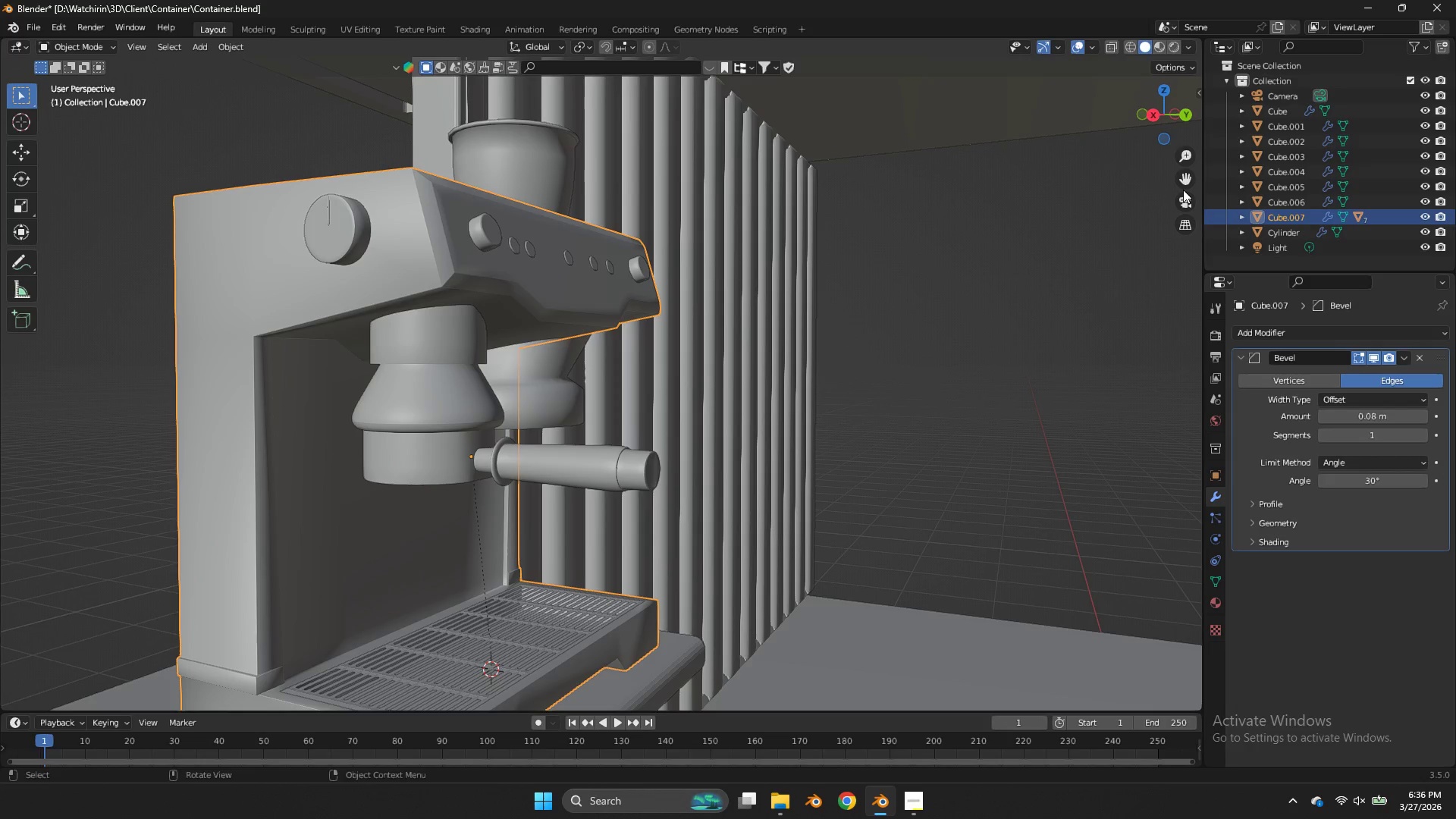 
left_click_drag(start_coordinate=[1153, 123], to_coordinate=[656, 186])
 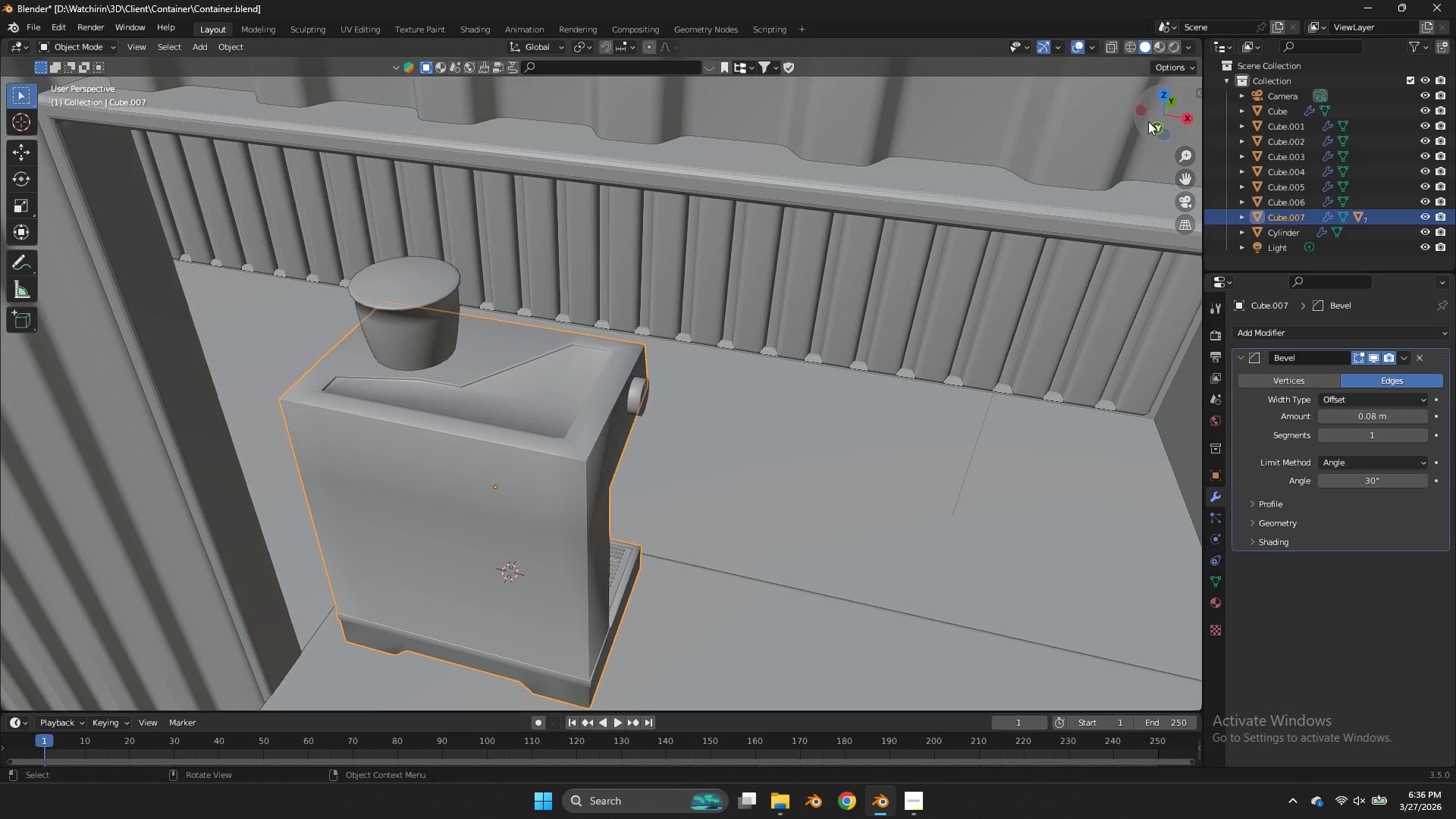 
left_click_drag(start_coordinate=[1148, 121], to_coordinate=[1166, 75])
 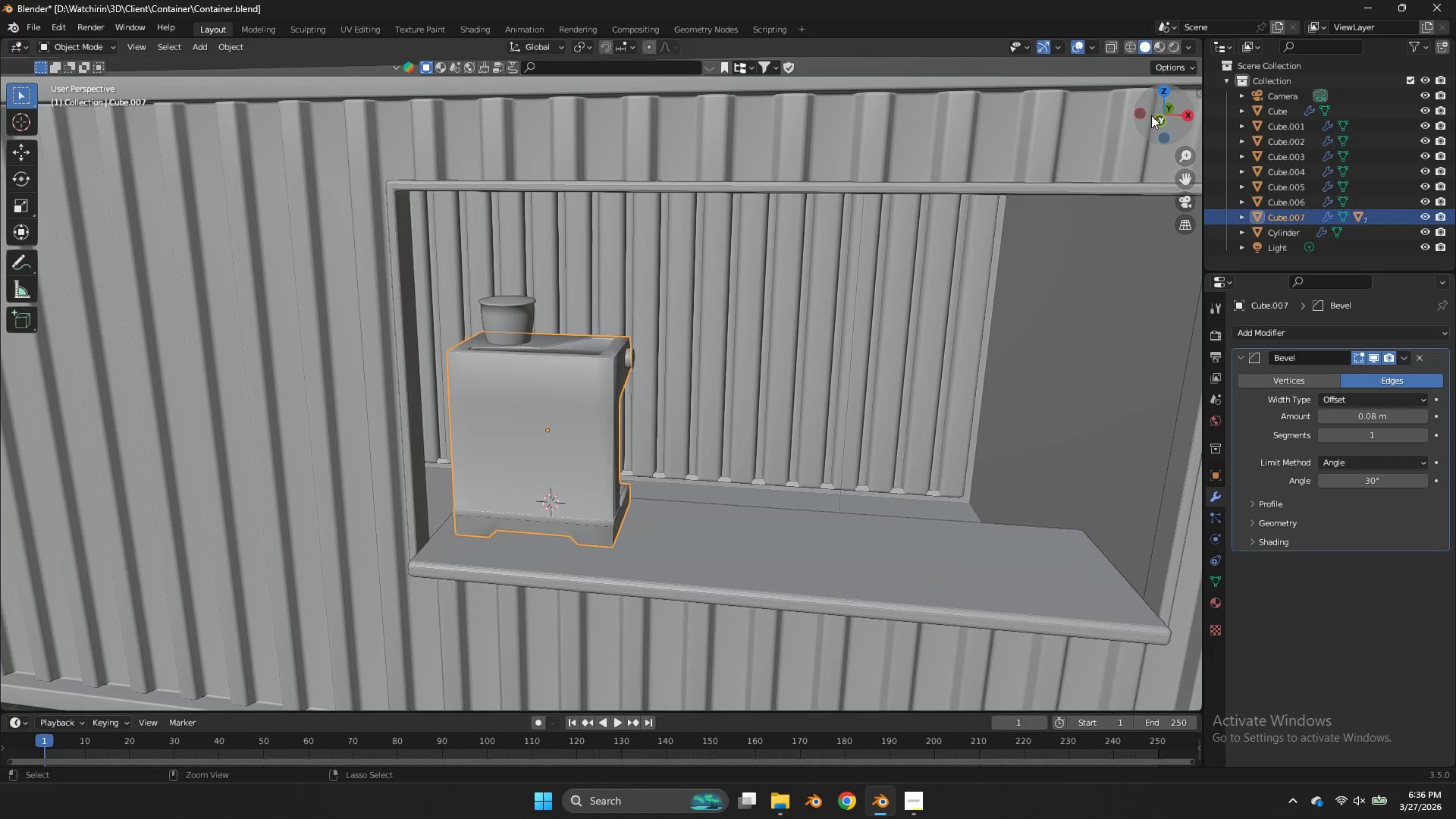 
scroll: coordinate [1148, 121], scroll_direction: down, amount: 7.0
 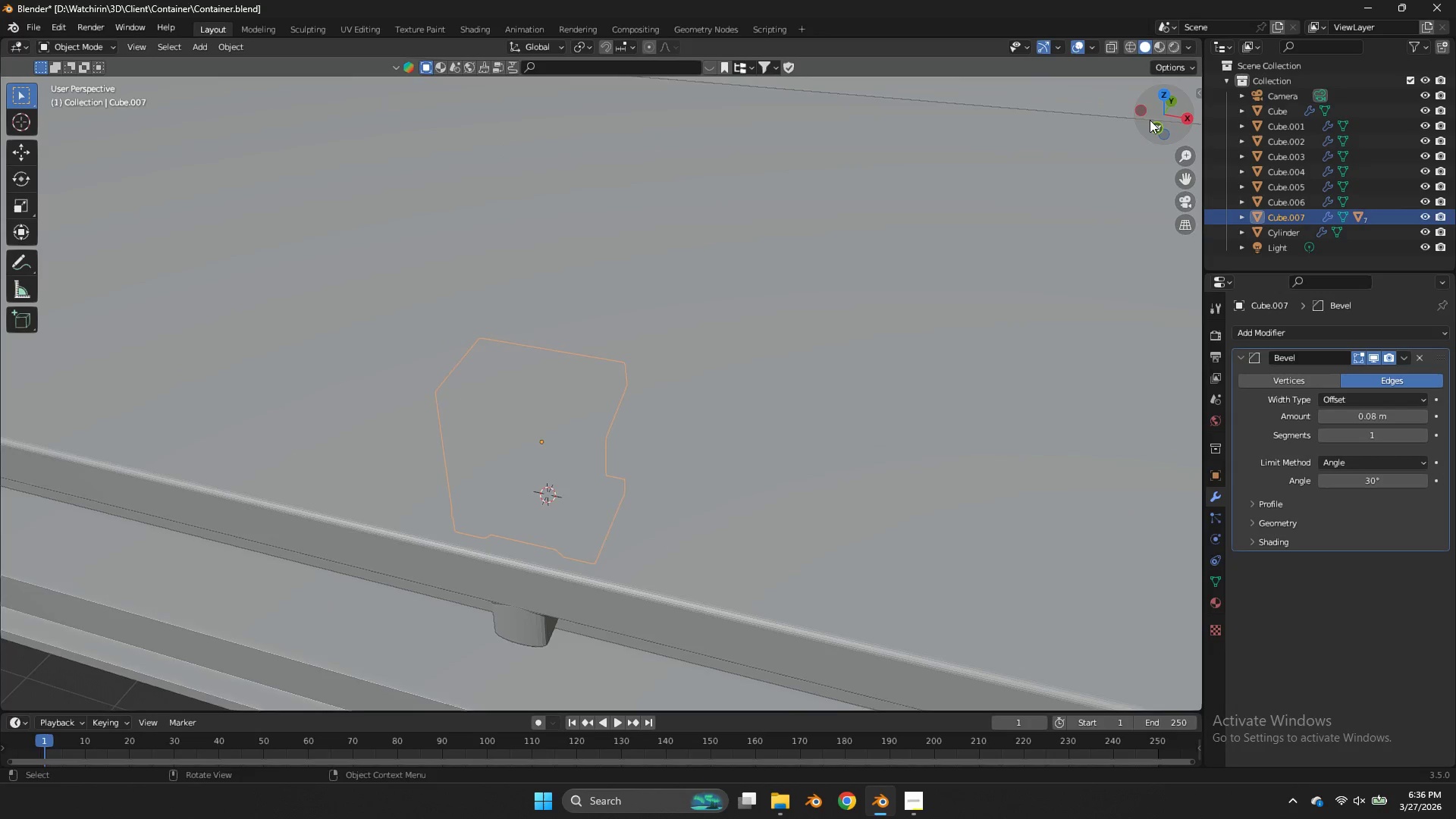 
key(Control+ControlLeft)
 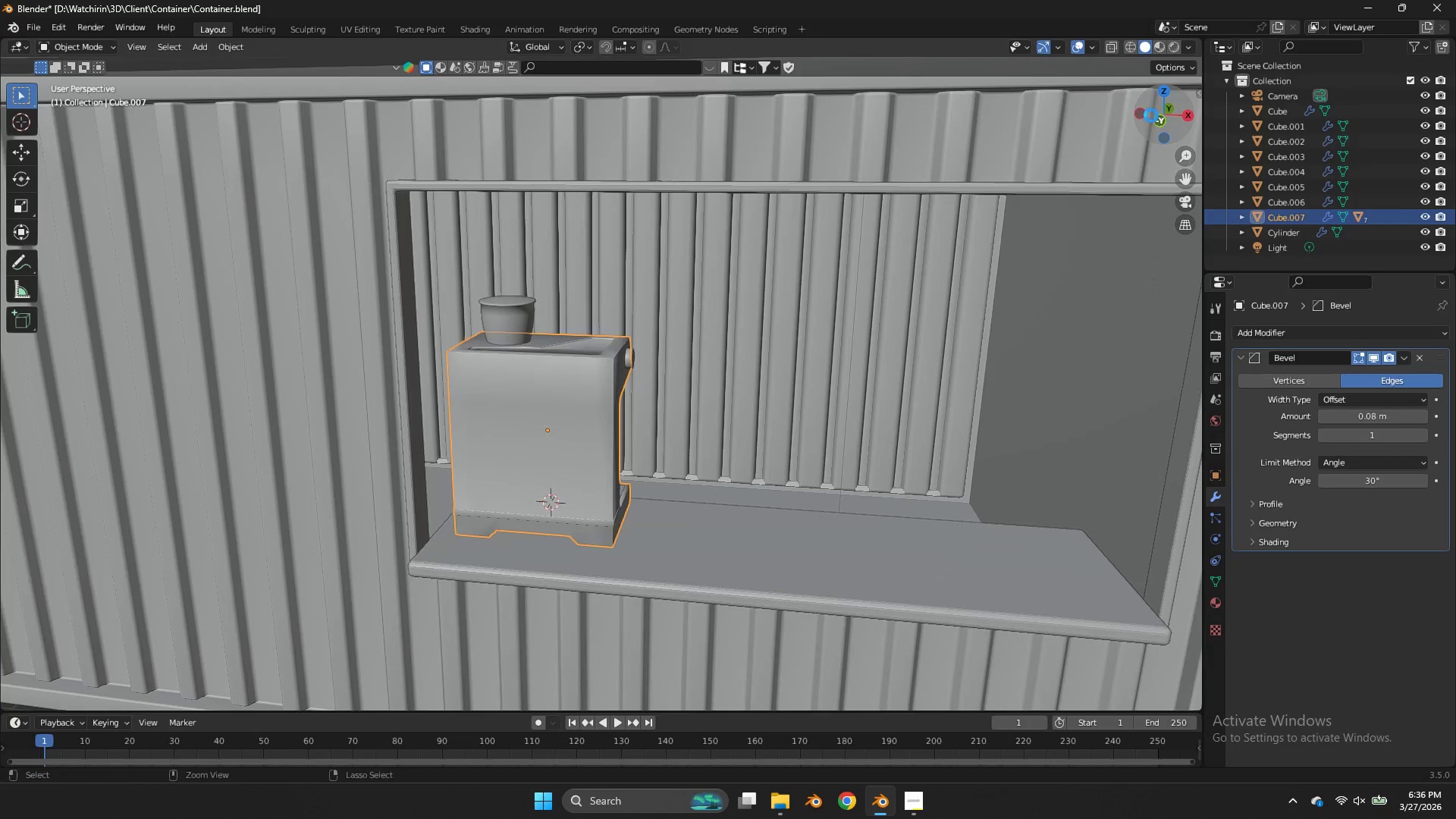 
key(Control+S)
 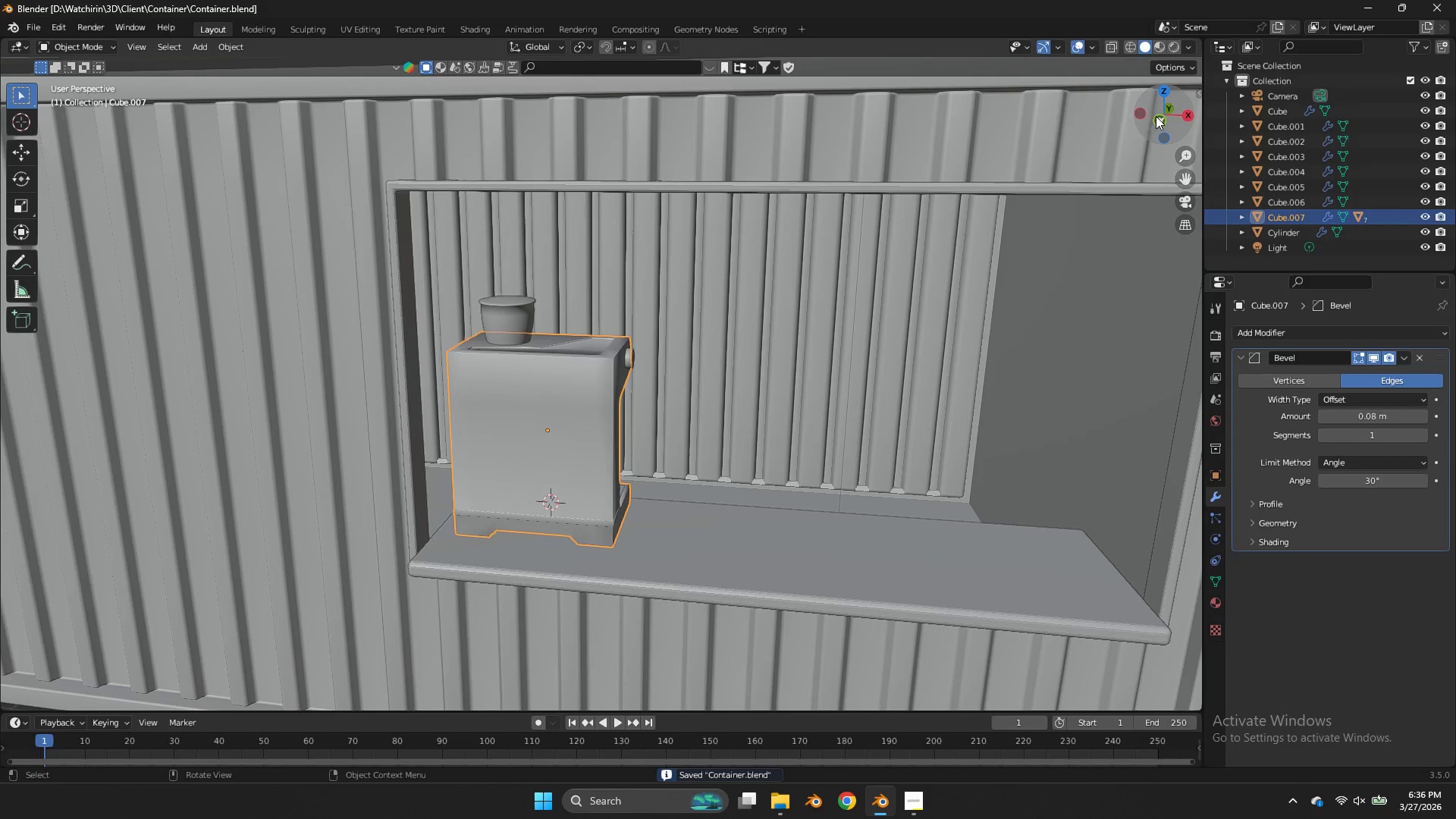 
left_click_drag(start_coordinate=[1151, 116], to_coordinate=[1119, 98])
 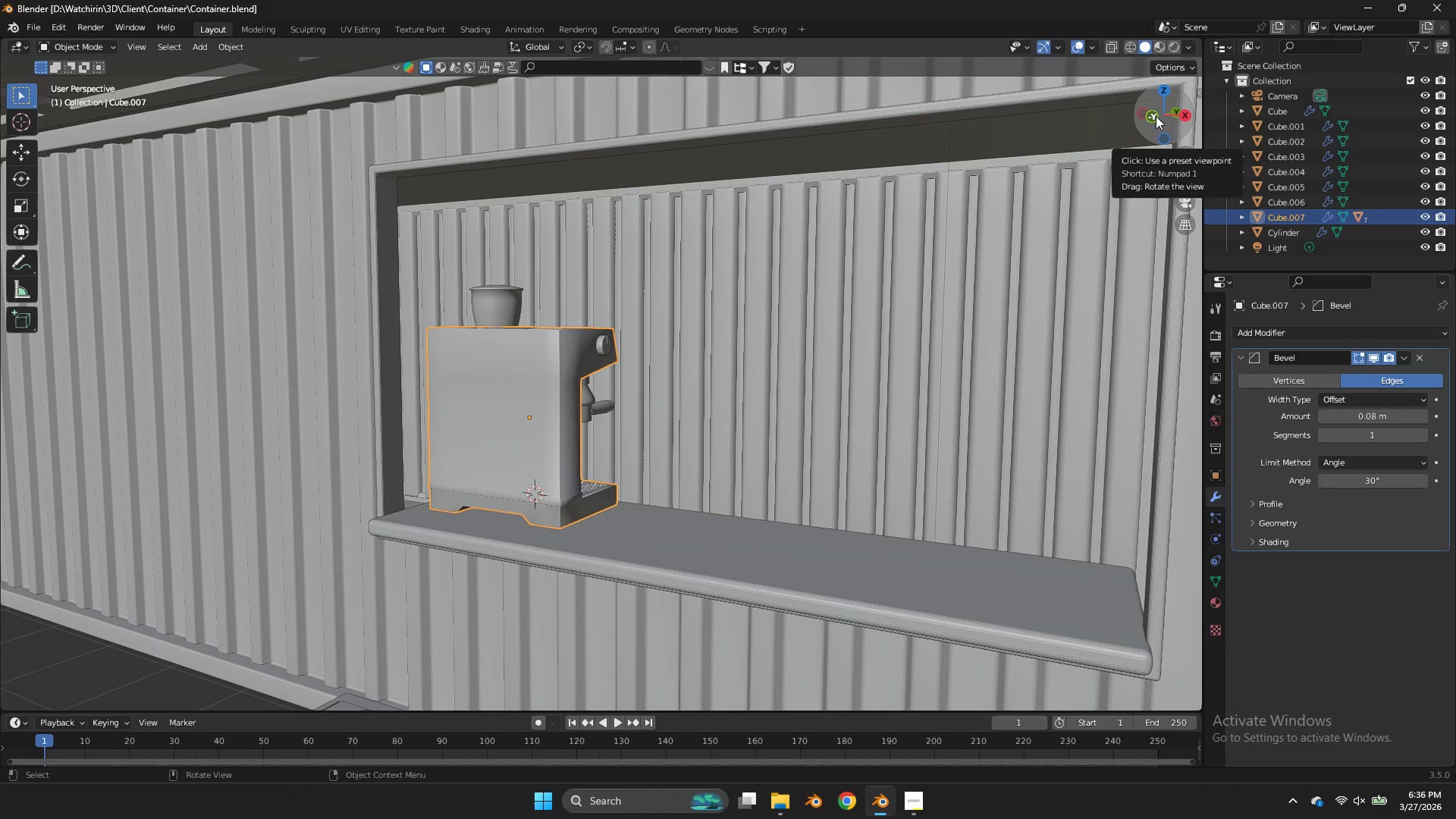 
wait(6.19)
 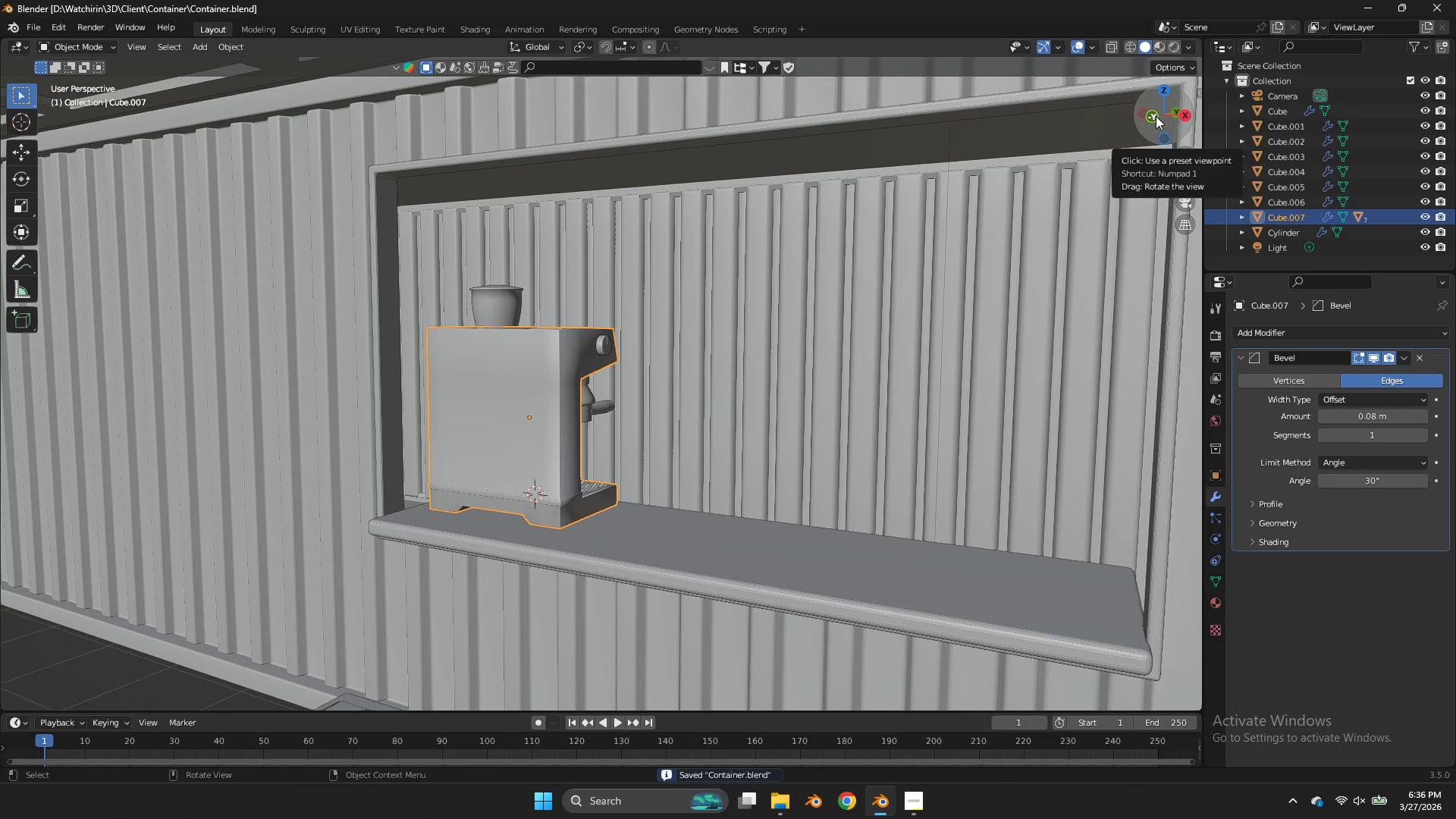 
double_click([530, 370])
 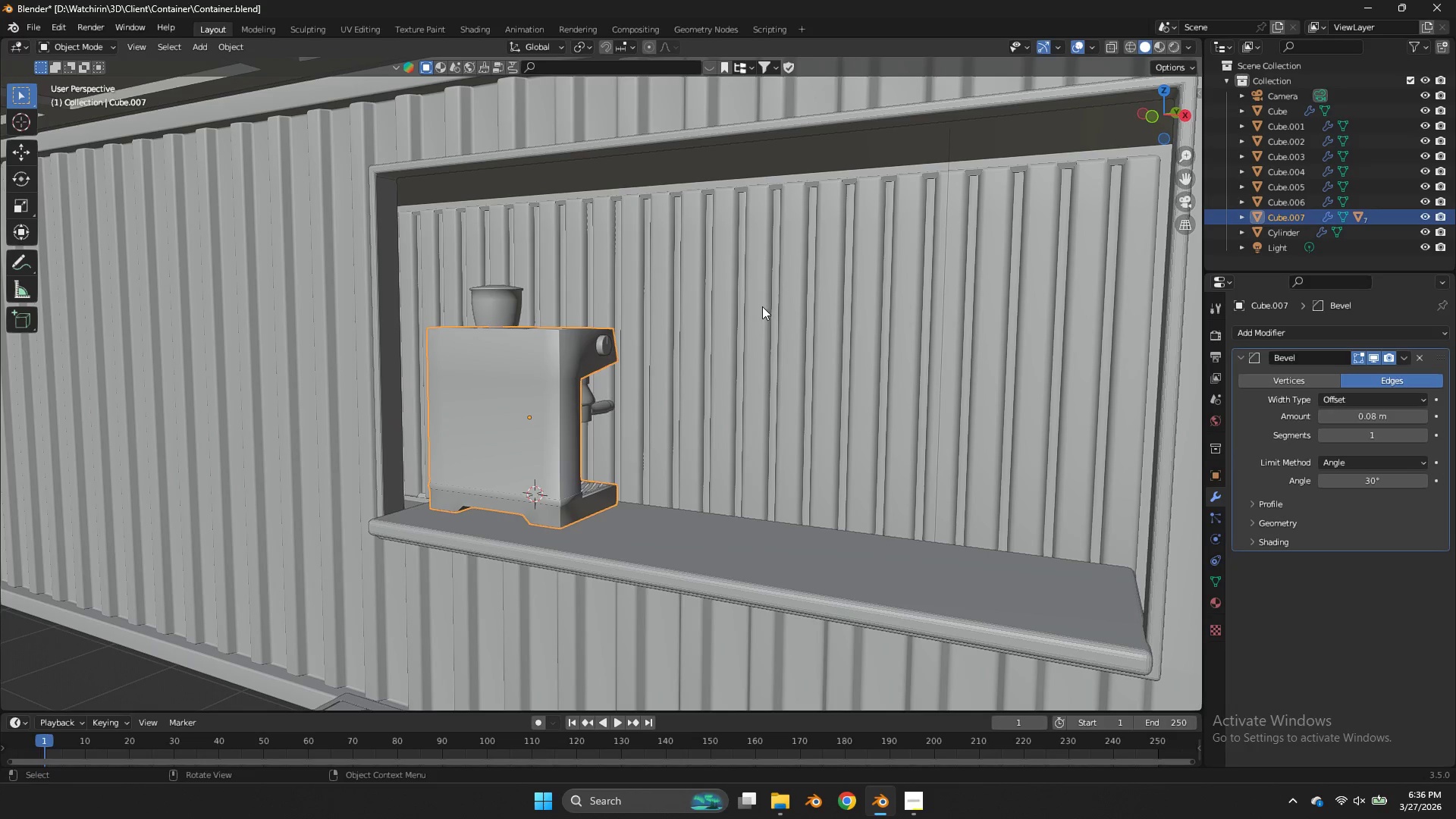 
key(Z)
 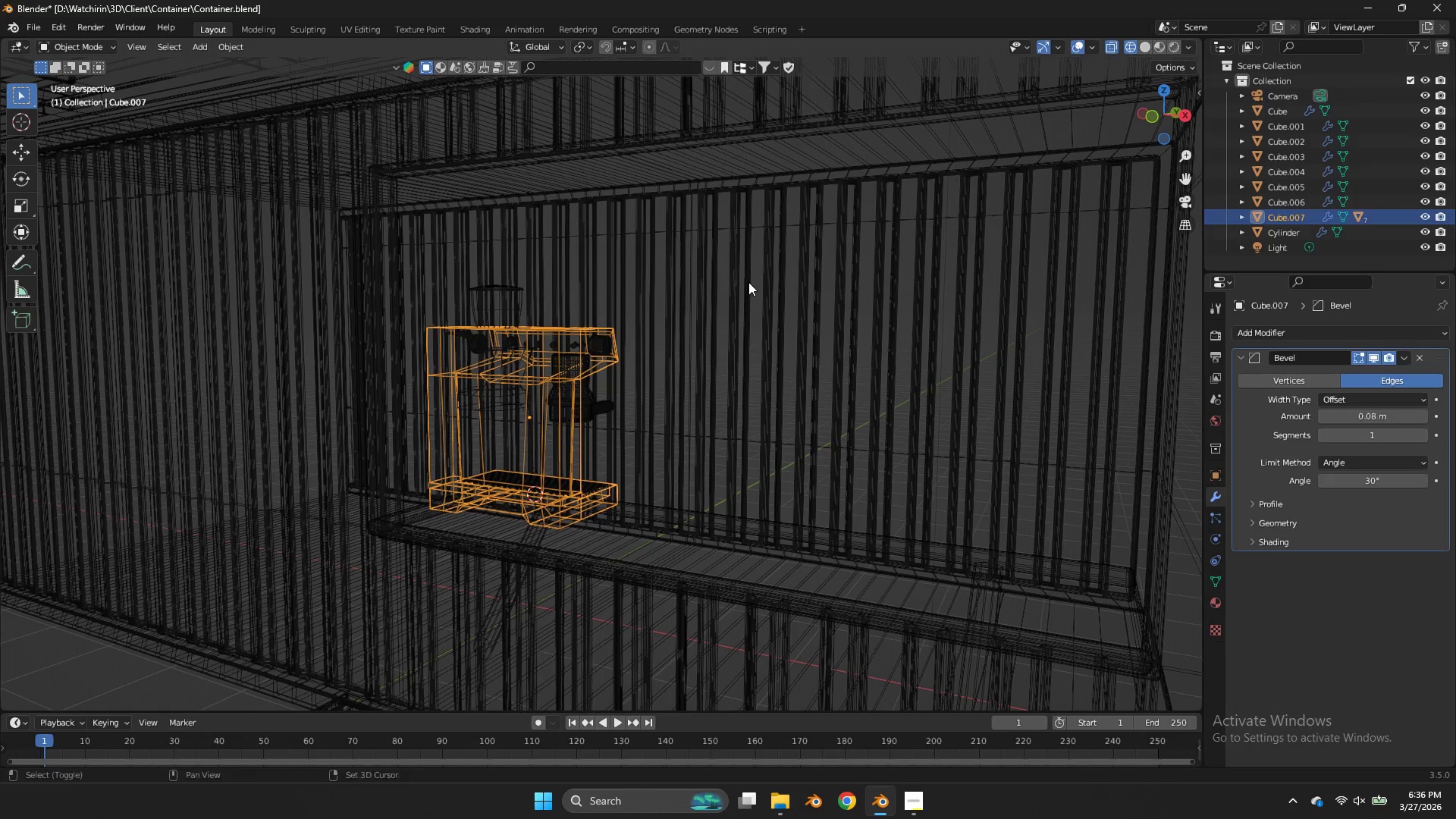 
hold_key(key=ShiftLeft, duration=0.7)
left_click_drag(start_coordinate=[747, 283], to_coordinate=[88, 570])
 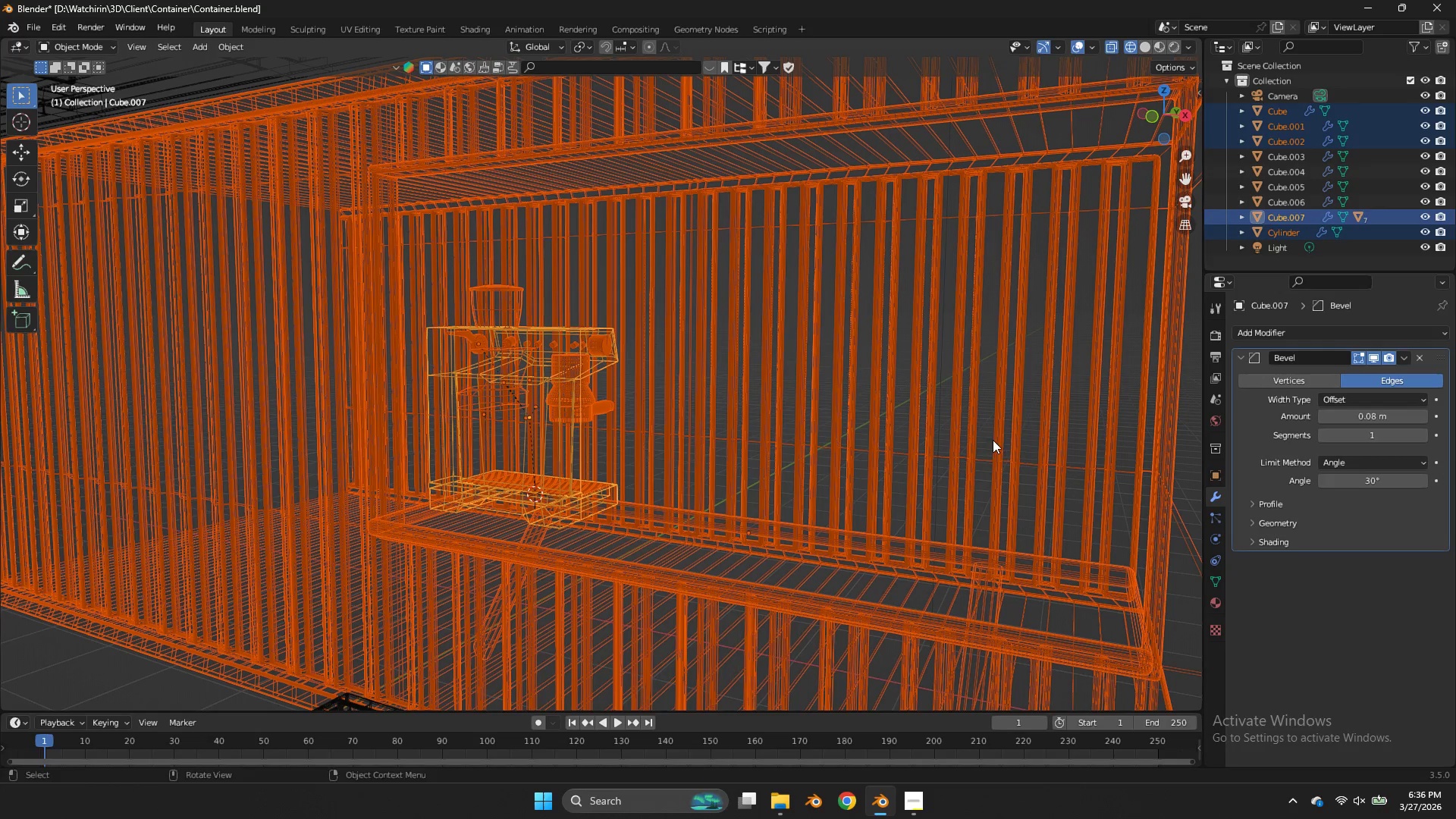 
hold_key(key=ControlLeft, duration=0.91)
left_click_drag(start_coordinate=[1024, 405], to_coordinate=[736, 598])
 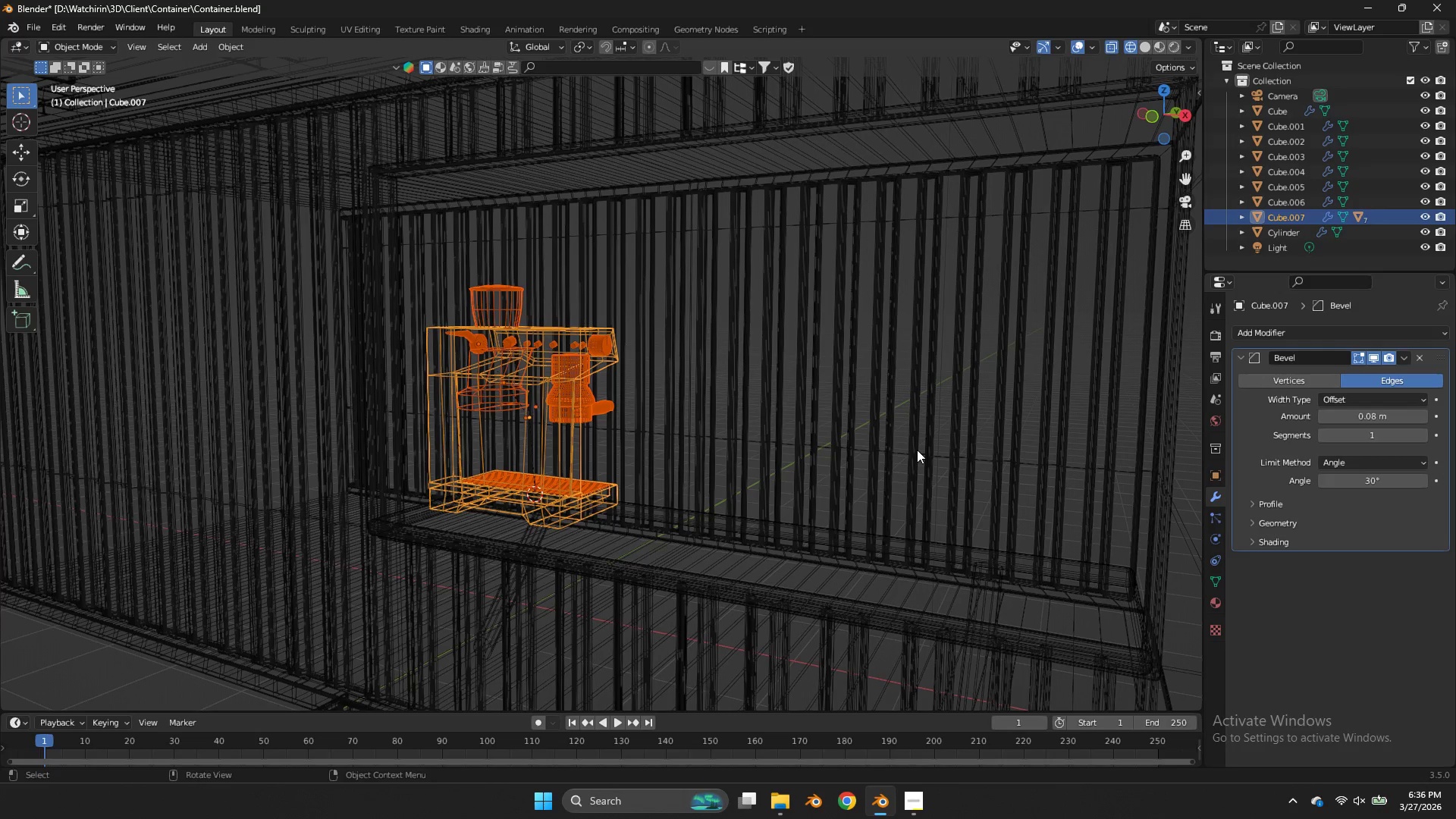 
key(NumpadDivide)
 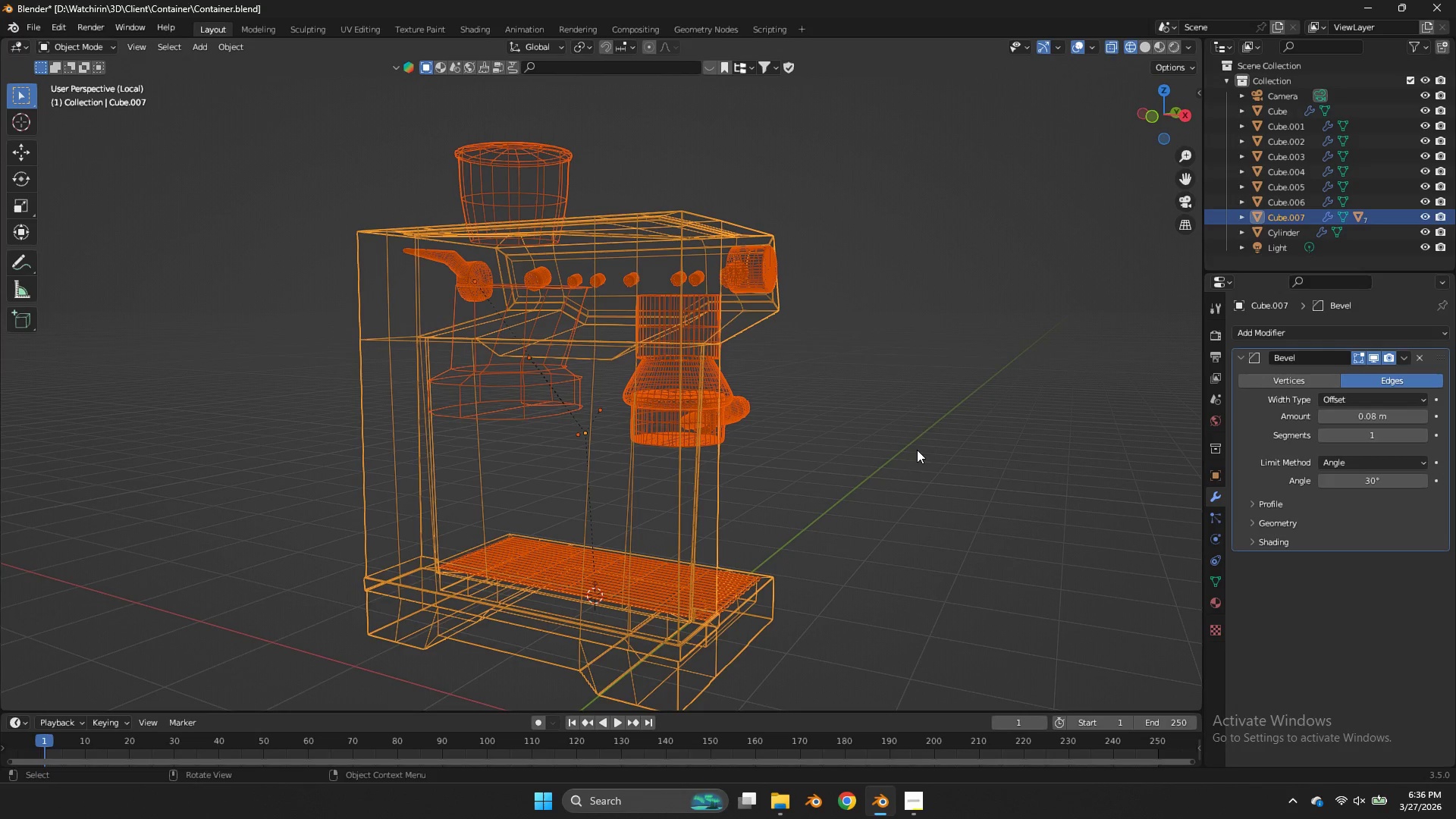 
key(Z)
 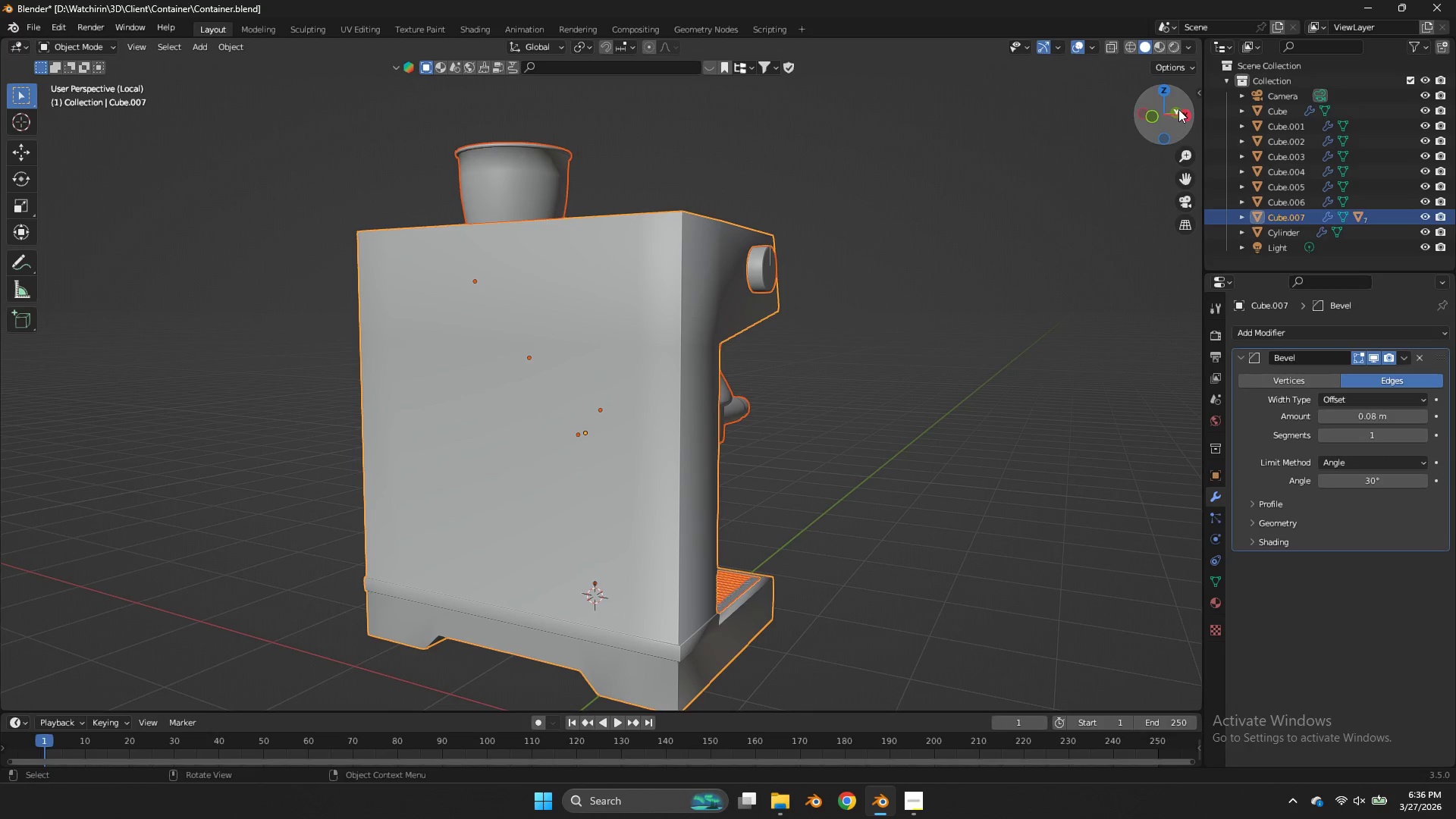 
left_click_drag(start_coordinate=[1150, 126], to_coordinate=[892, 147])
 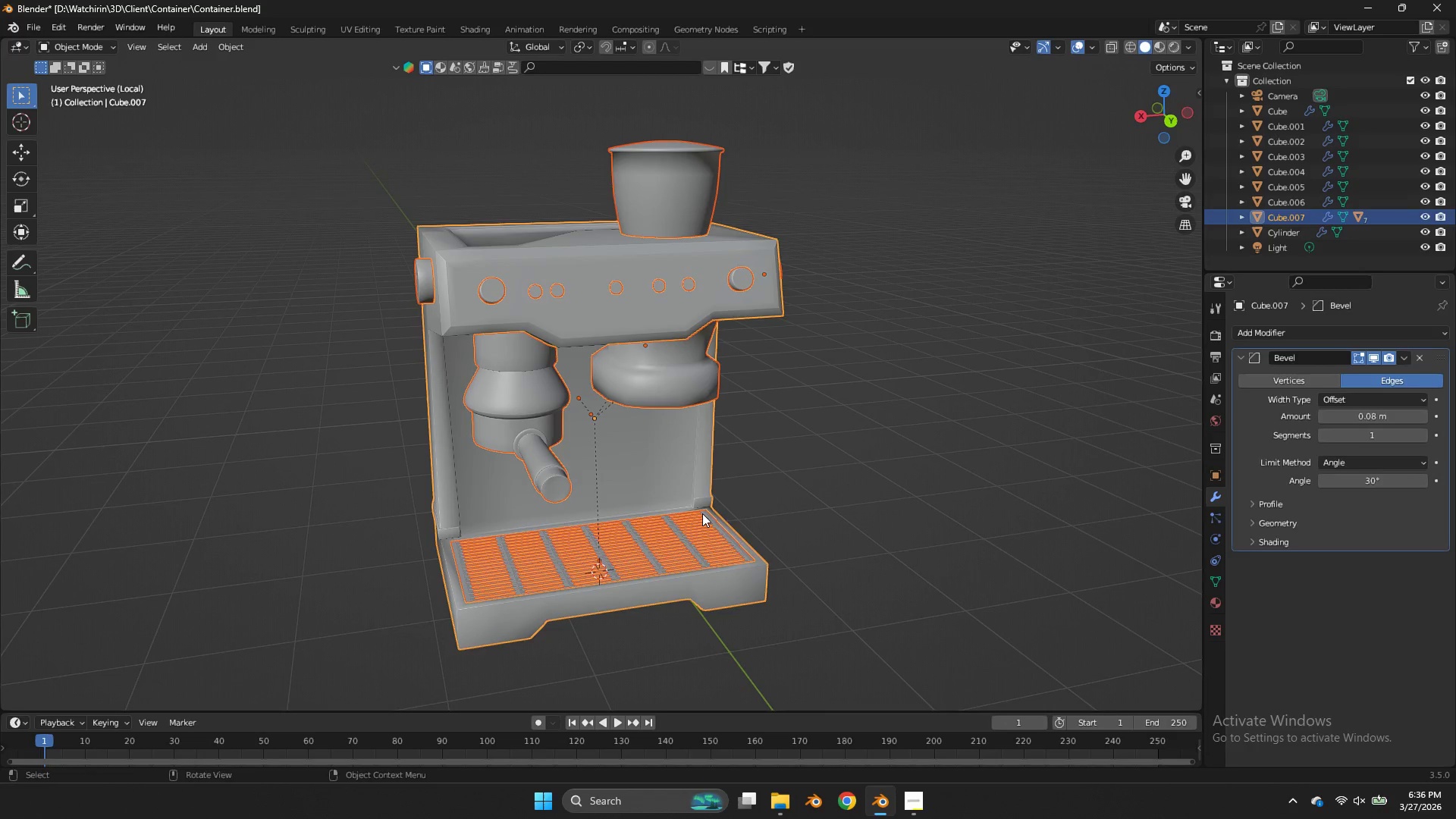 
left_click([702, 513])
 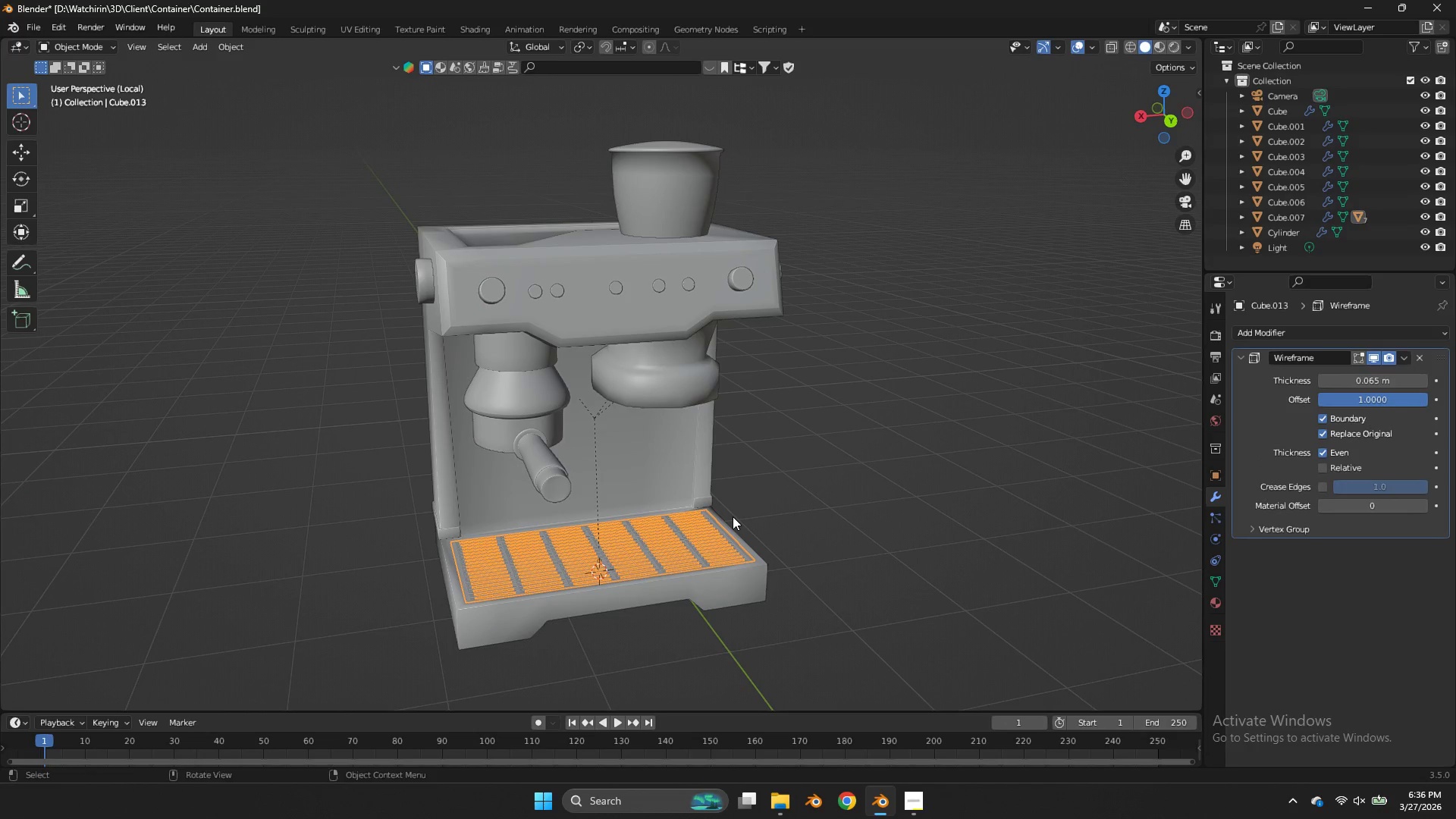 
key(Control+S)
 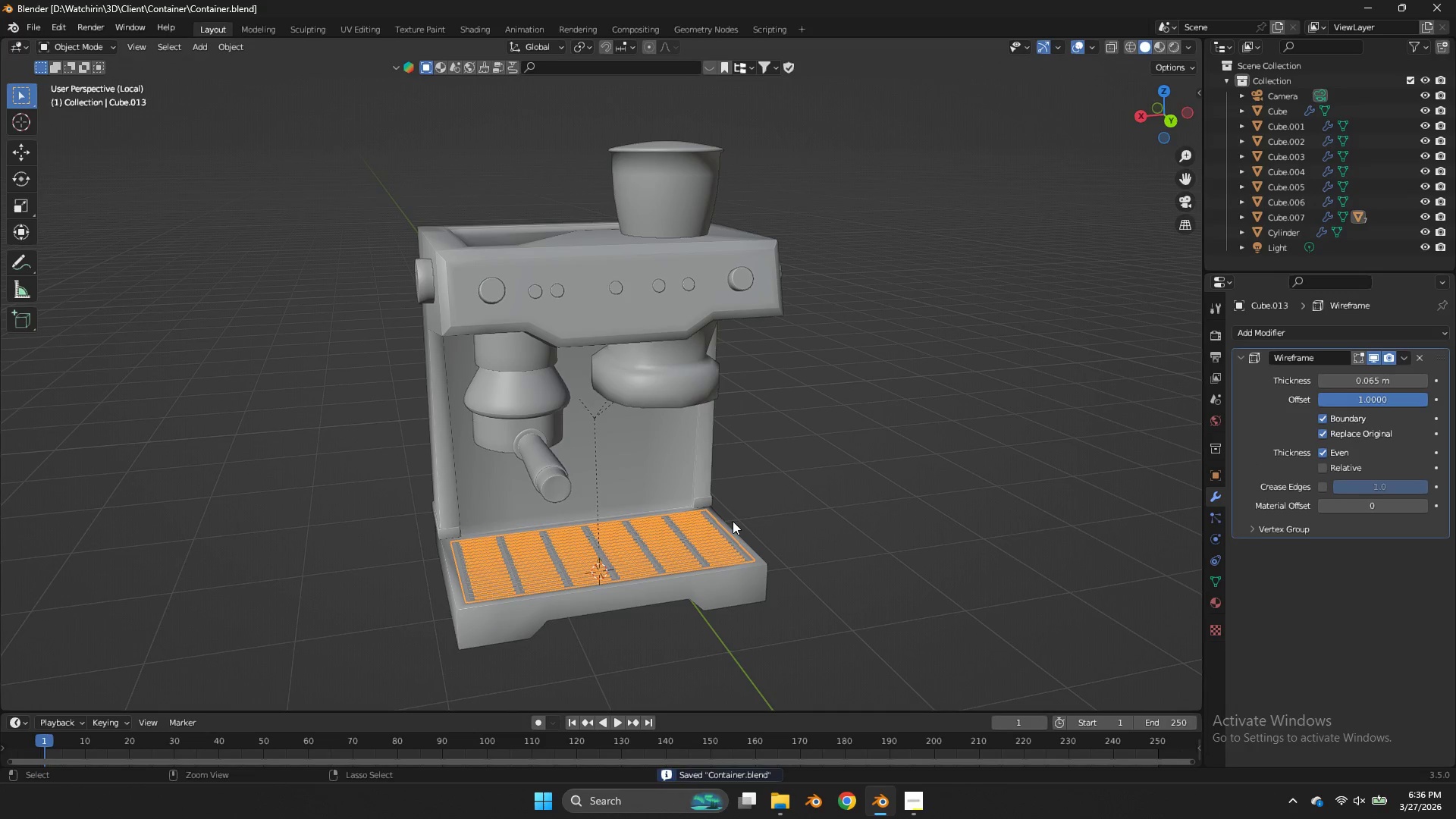 
key(Control+S)
 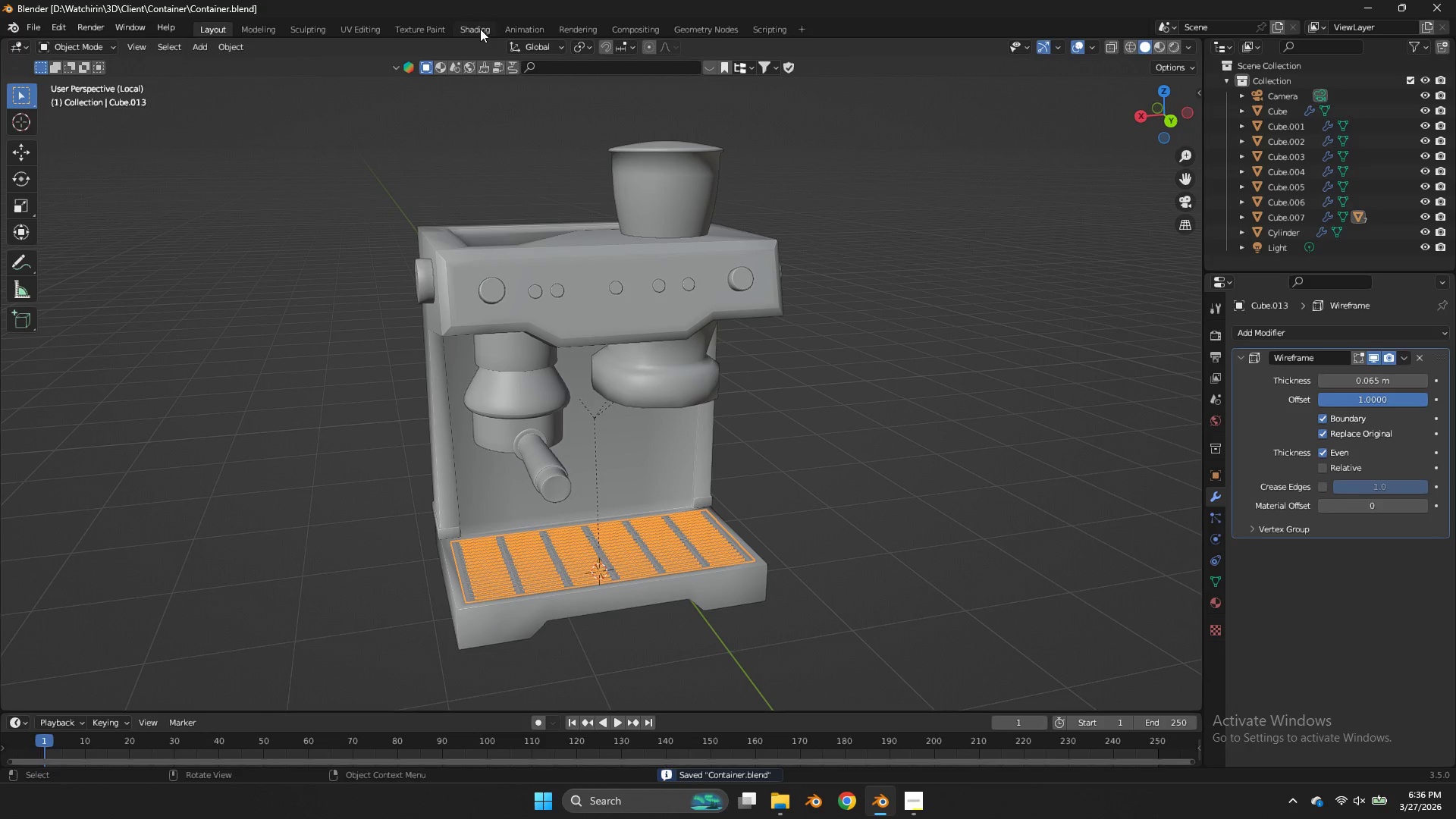 
left_click([968, 260])
 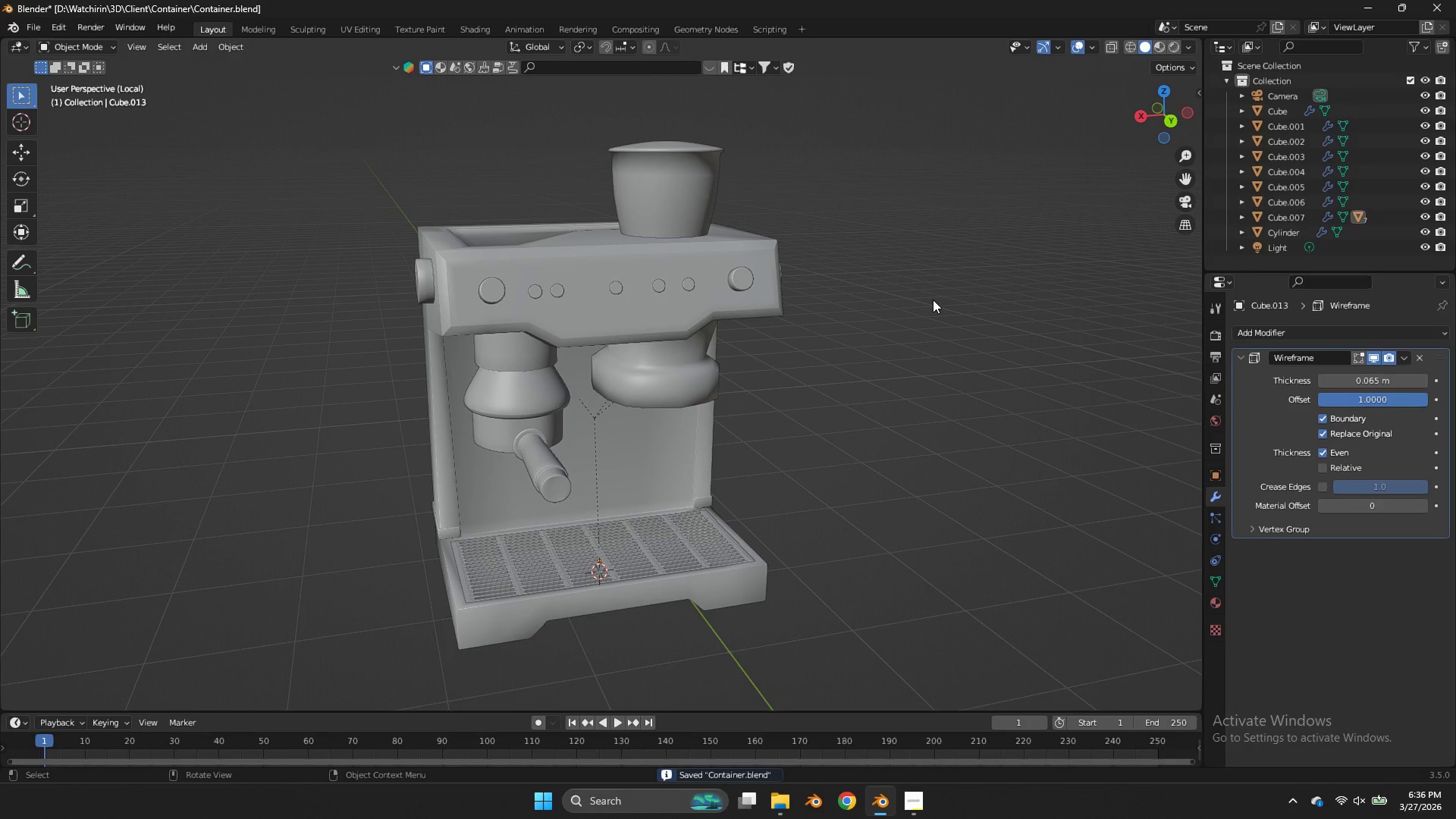 
key(NumpadDivide)
 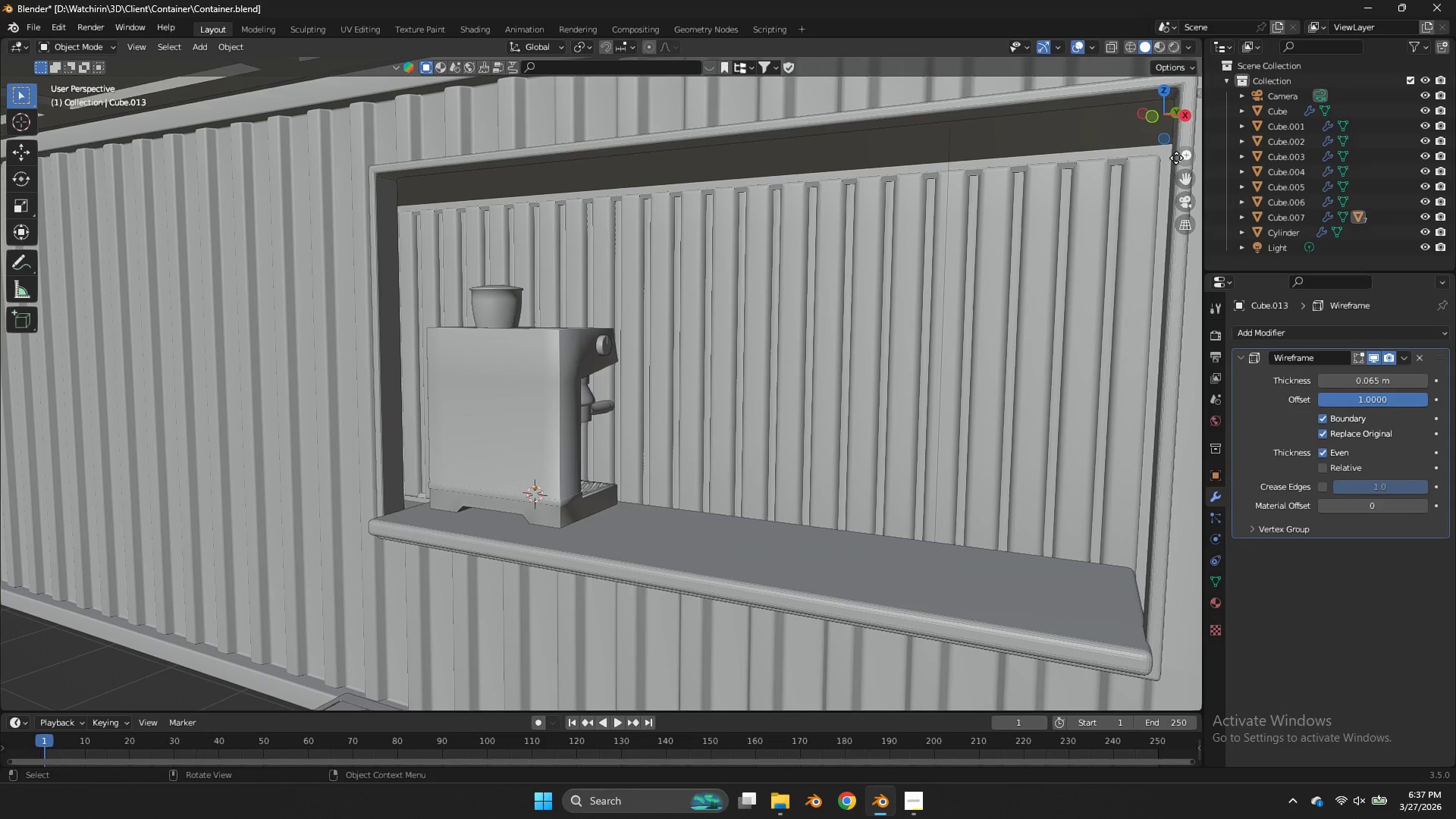 
left_click_drag(start_coordinate=[1157, 131], to_coordinate=[161, 141])
 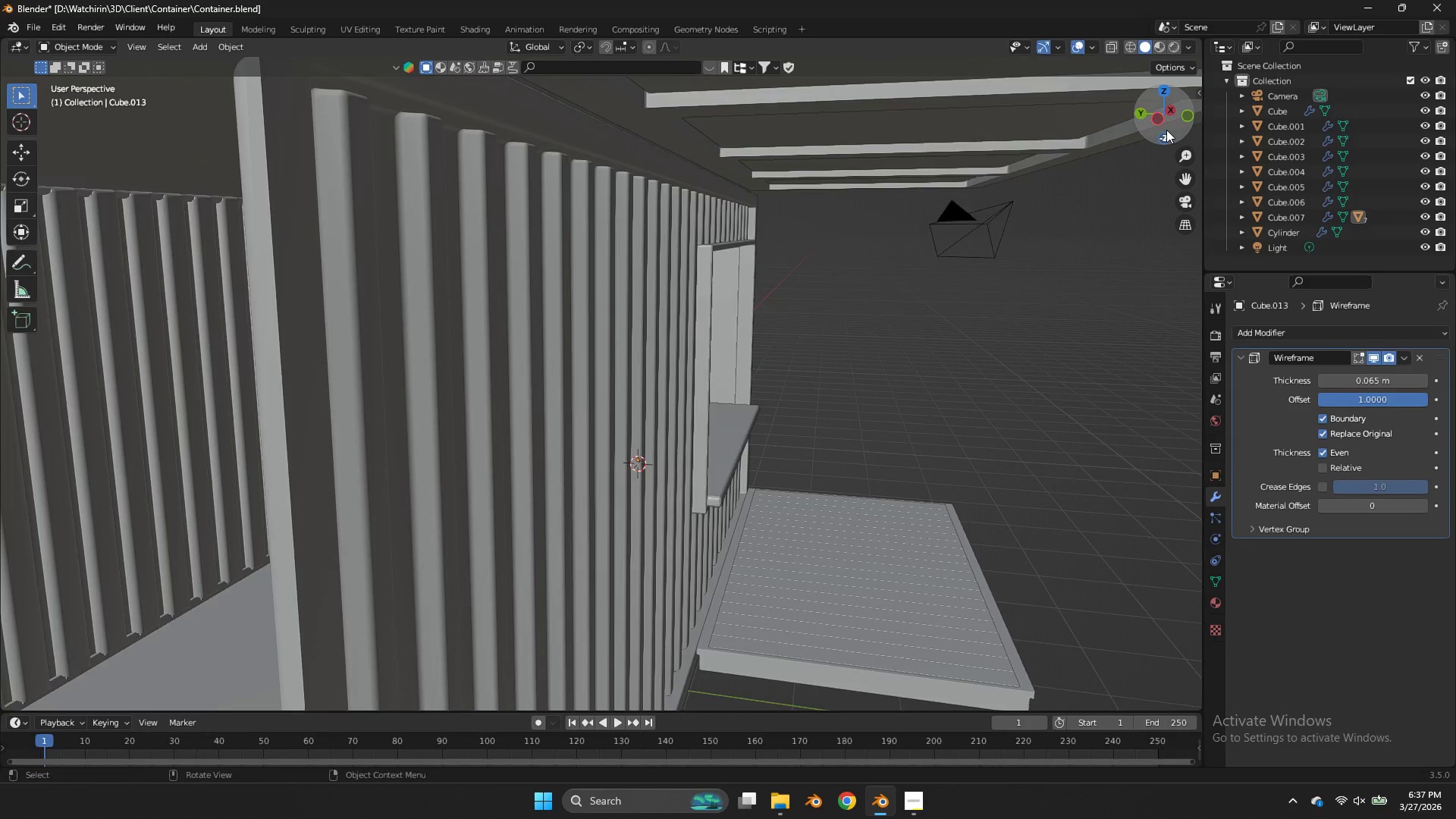 
scroll: coordinate [1166, 130], scroll_direction: down, amount: 3.0
 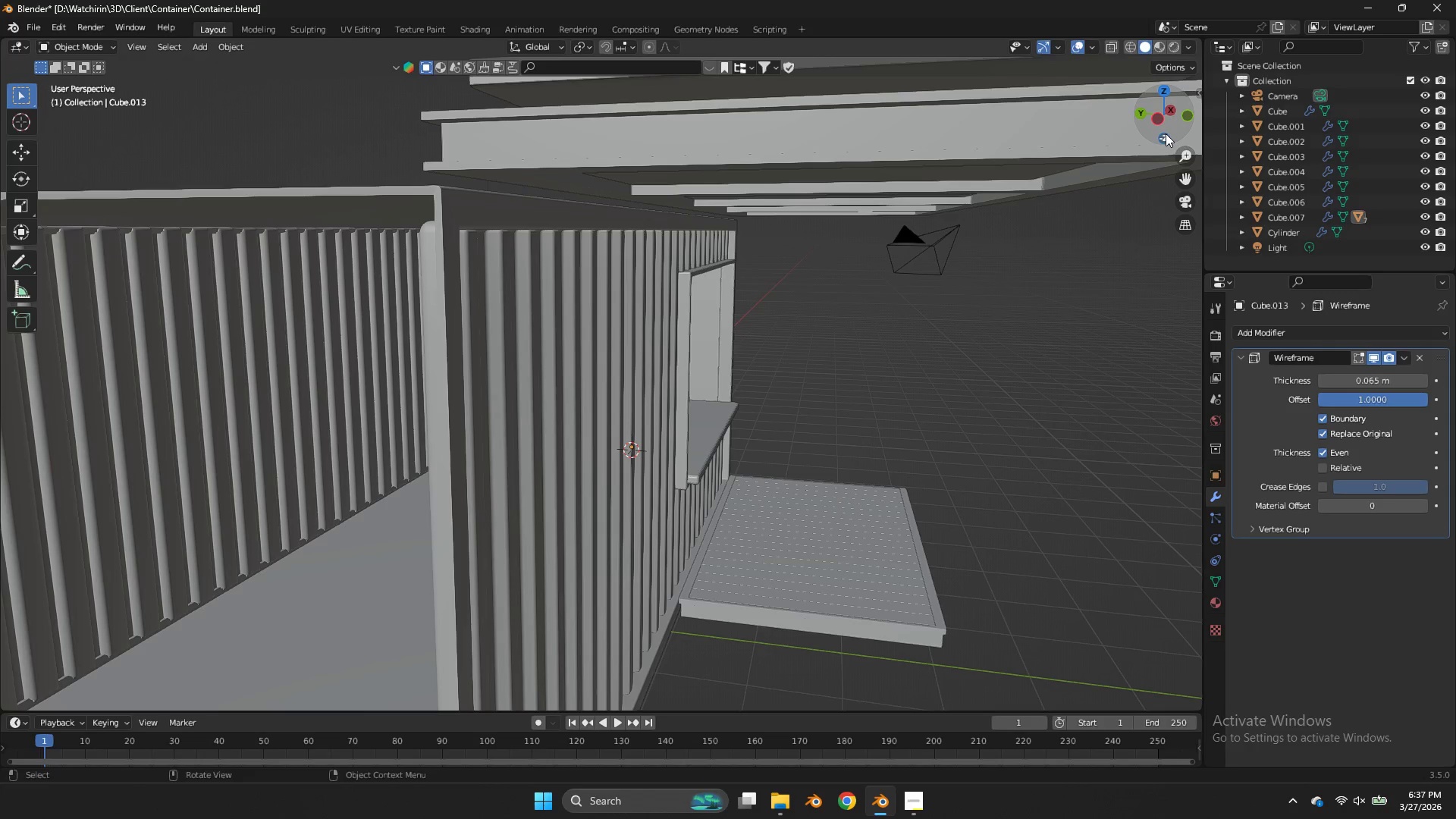 
wait(39.63)
 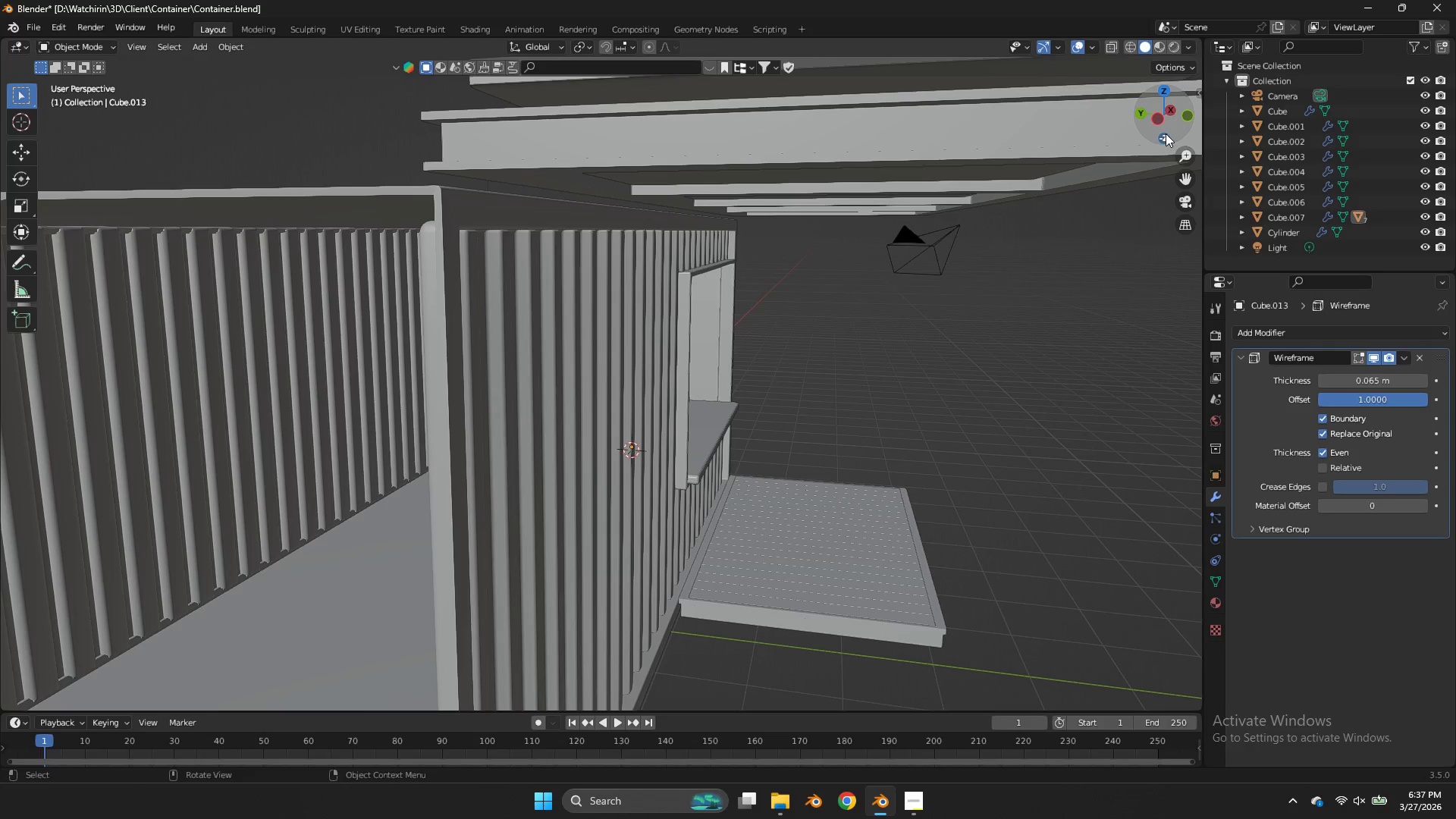 
left_click([312, 449])
 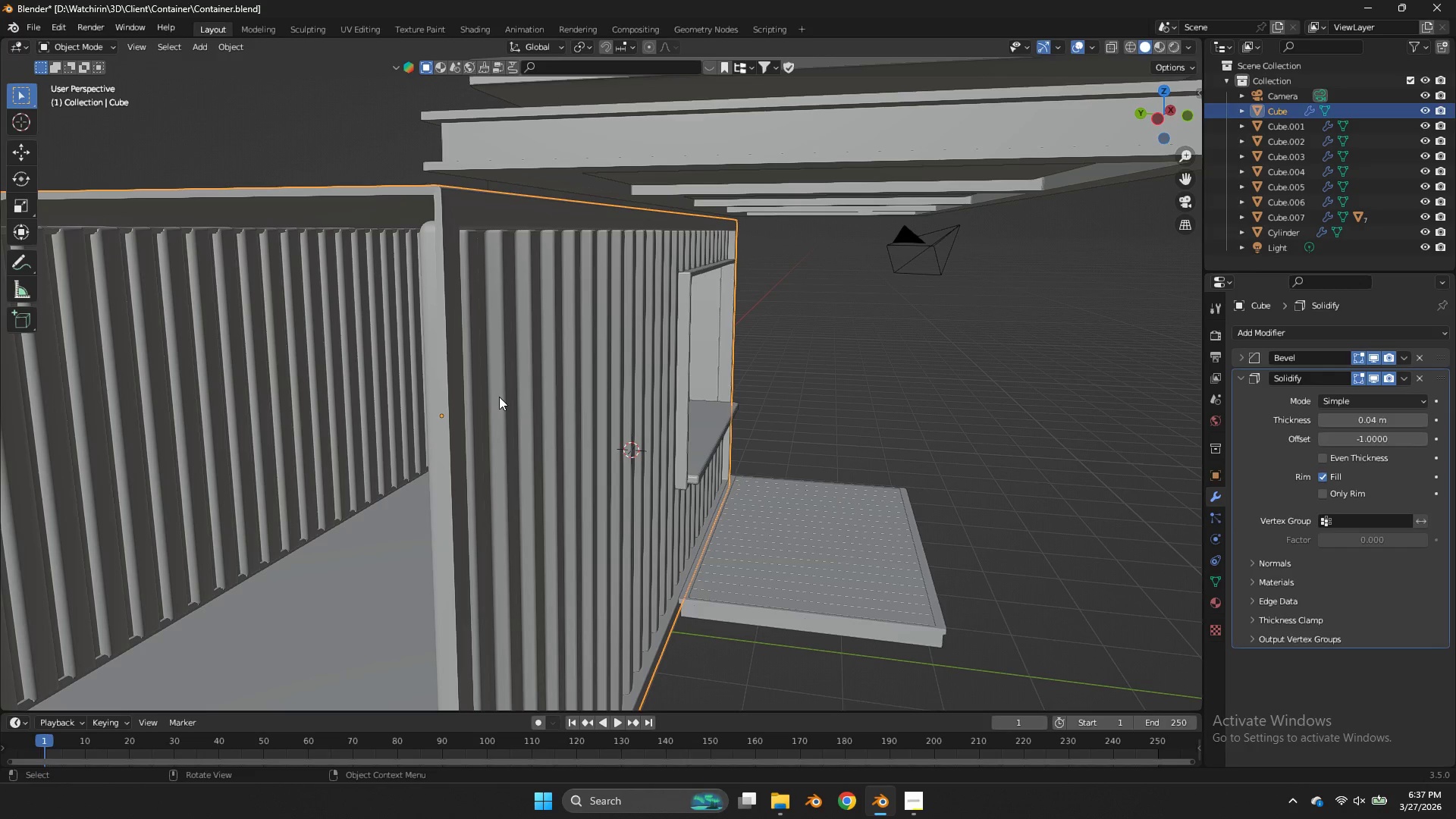 
key(Shift+S)
 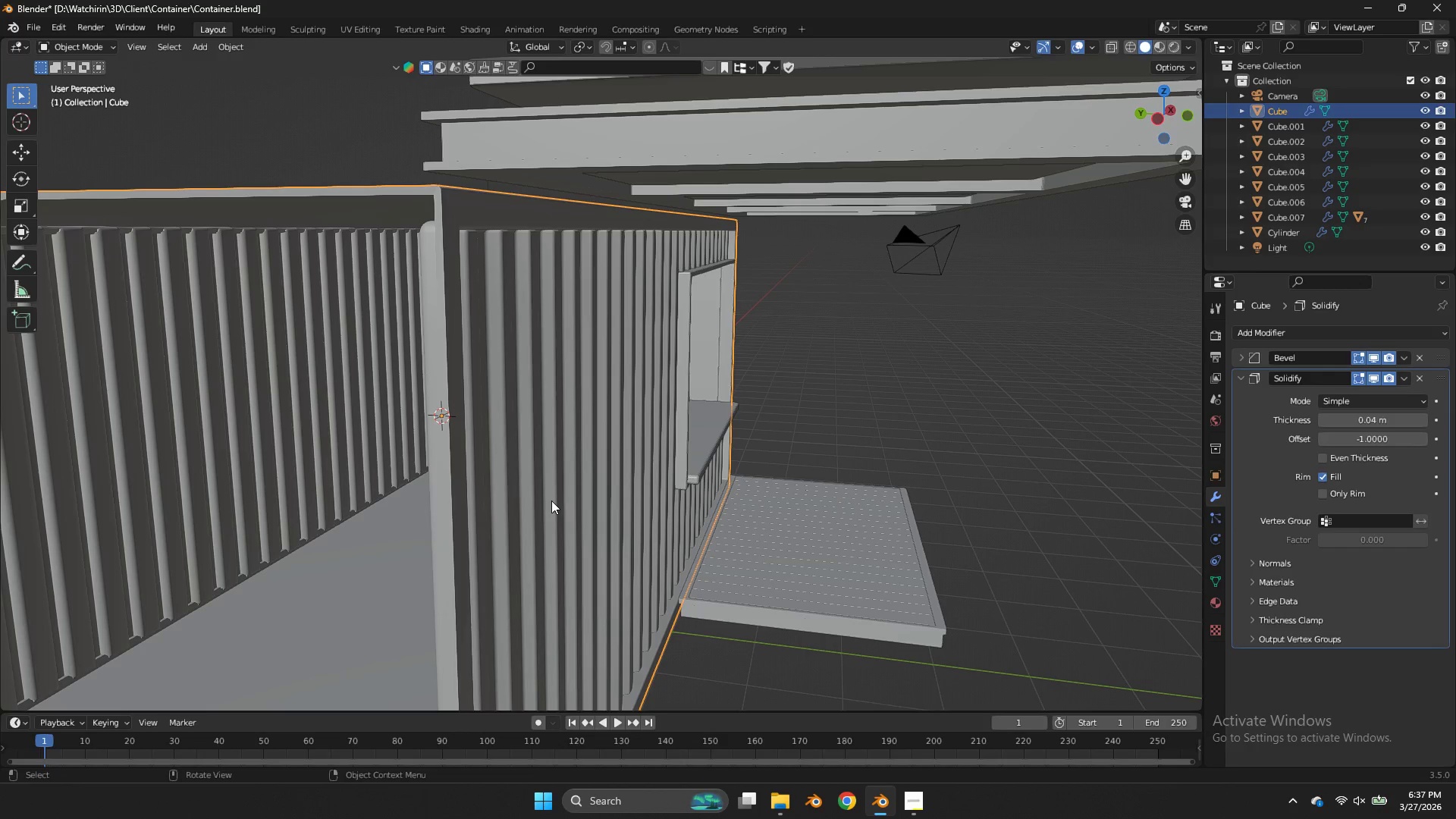 
key(Shift+ShiftLeft)
 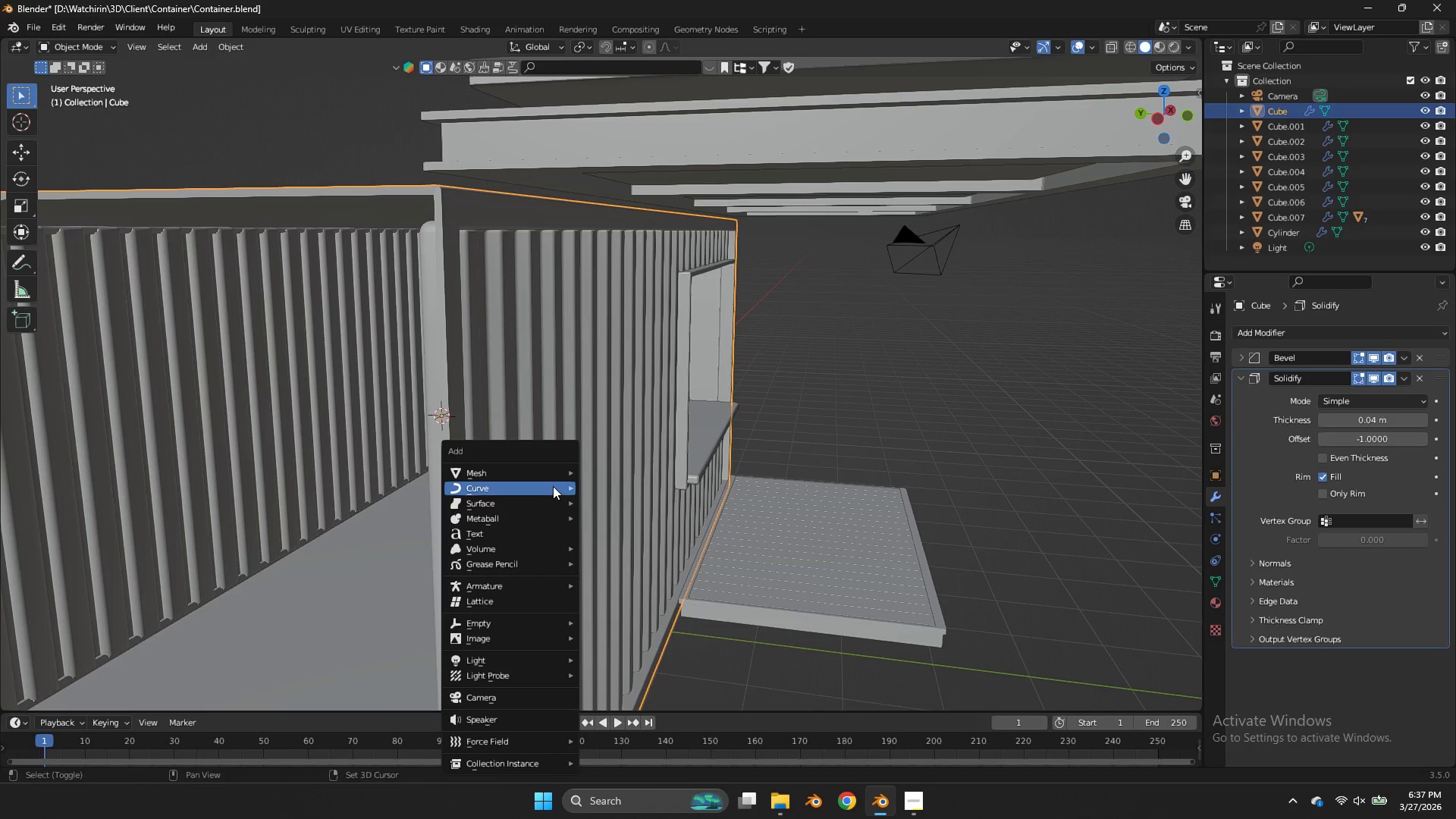 
key(Shift+A)
 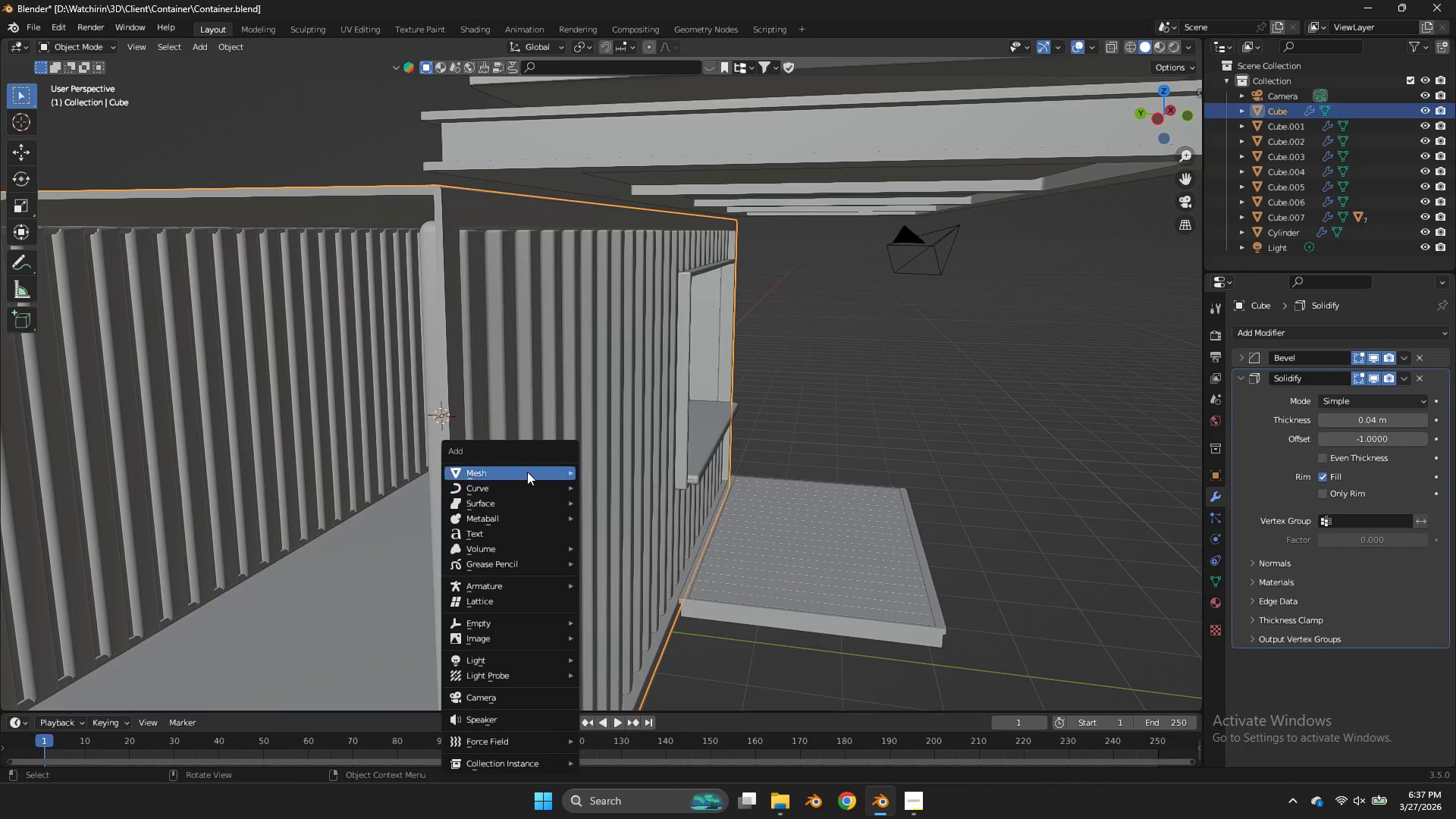 
left_click([527, 472])
 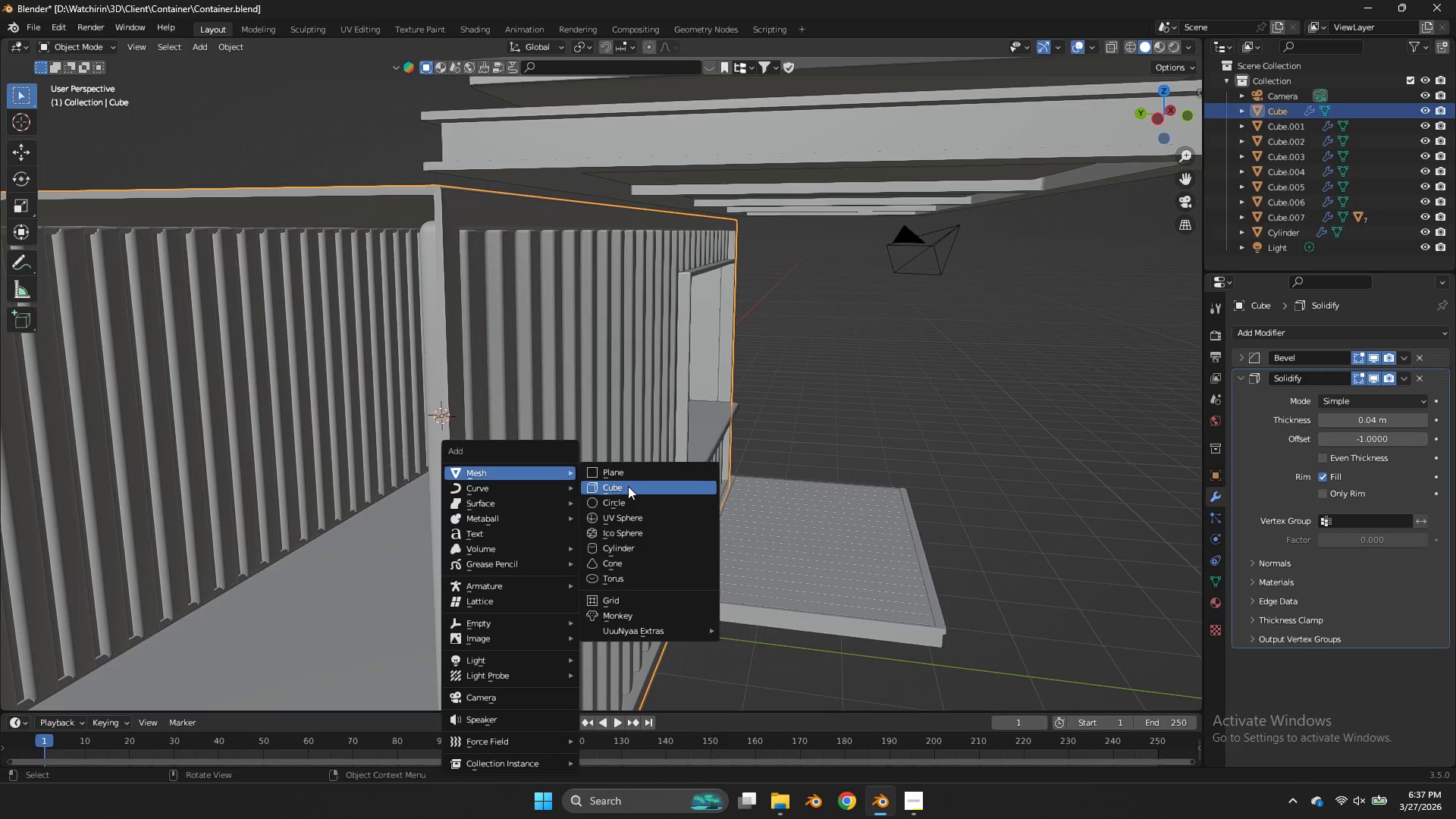 
left_click([628, 486])
 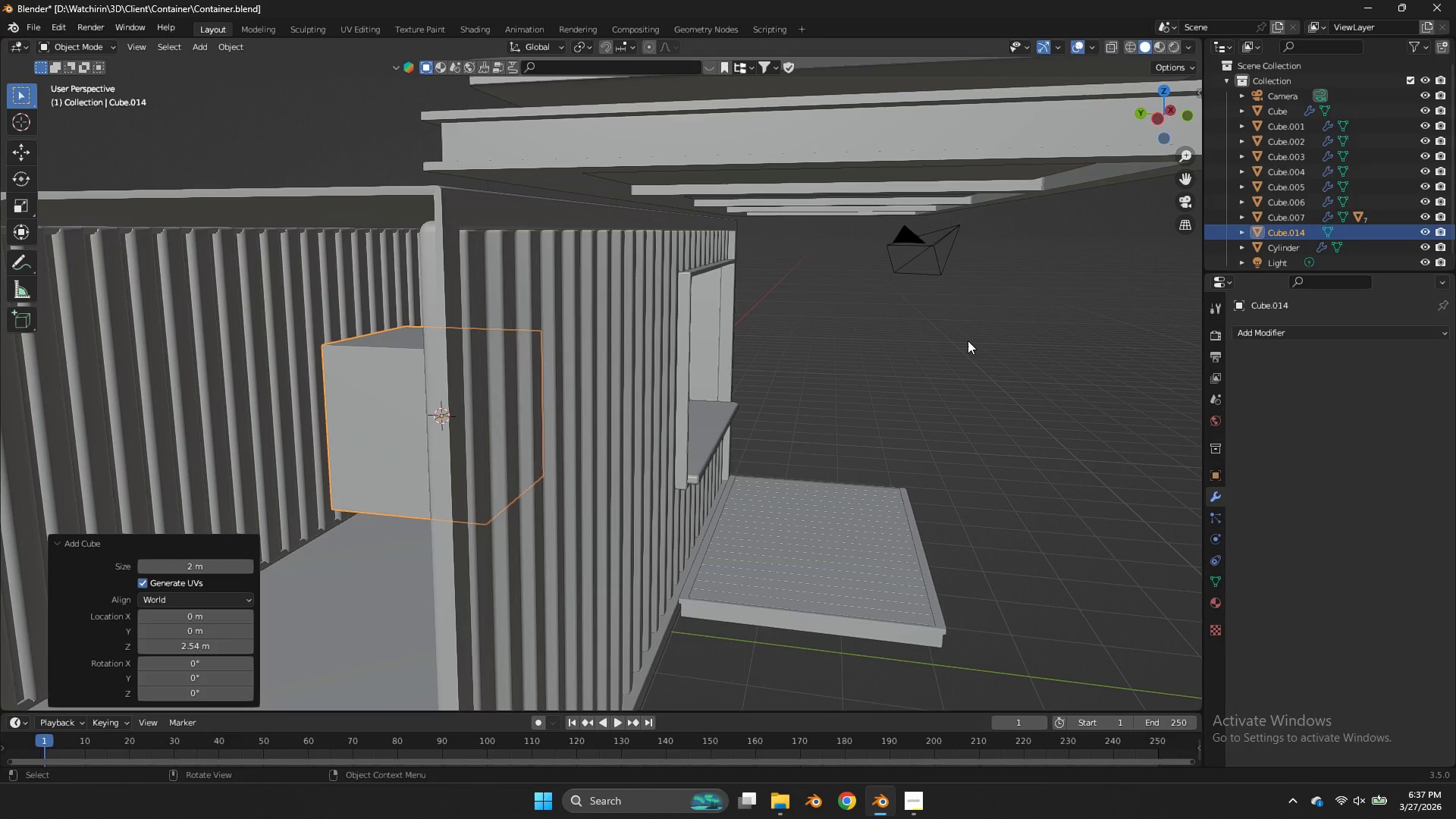 
key(S)
 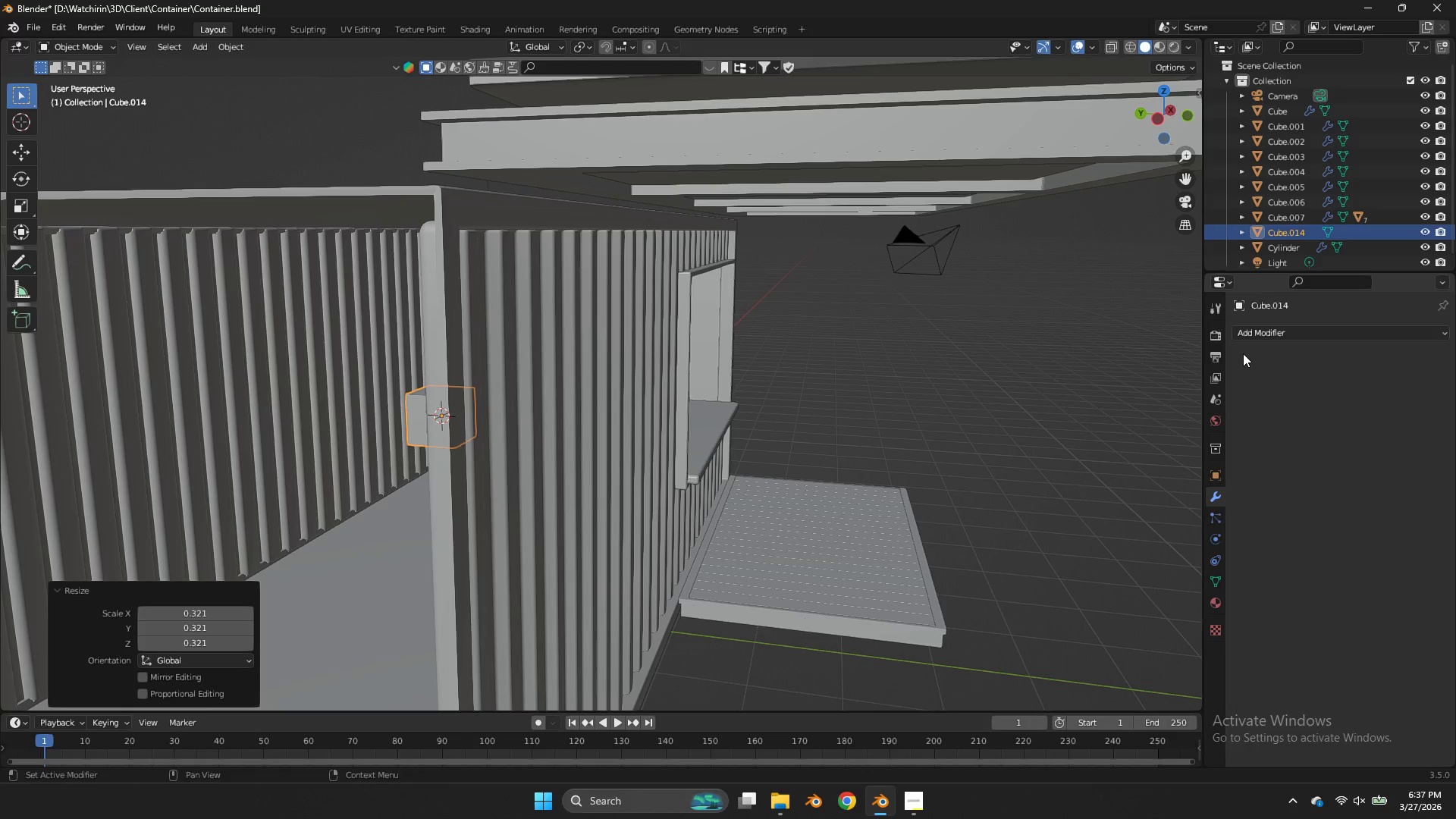 
left_click([1279, 337])
 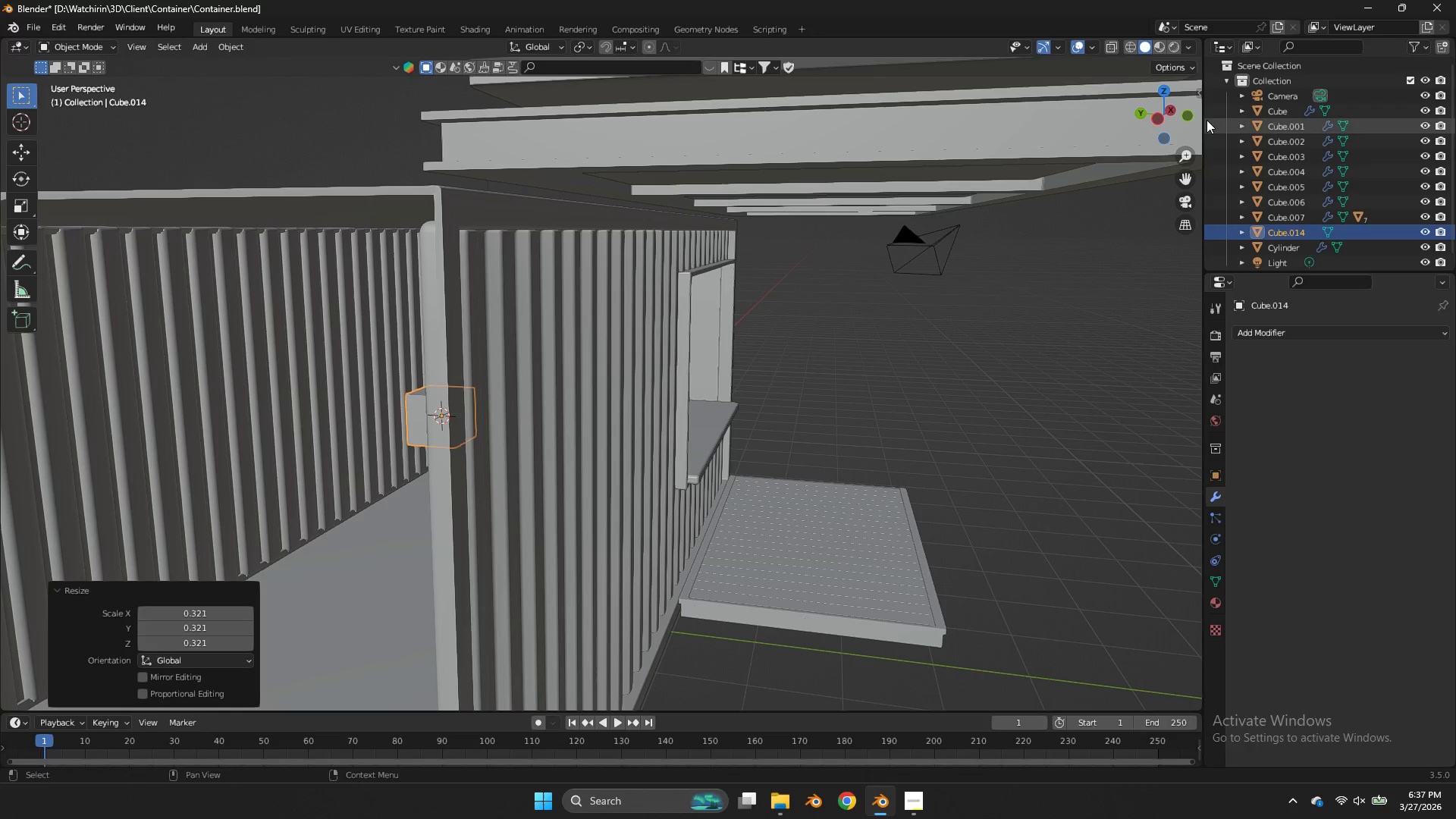 
left_click([1181, 120])
 